 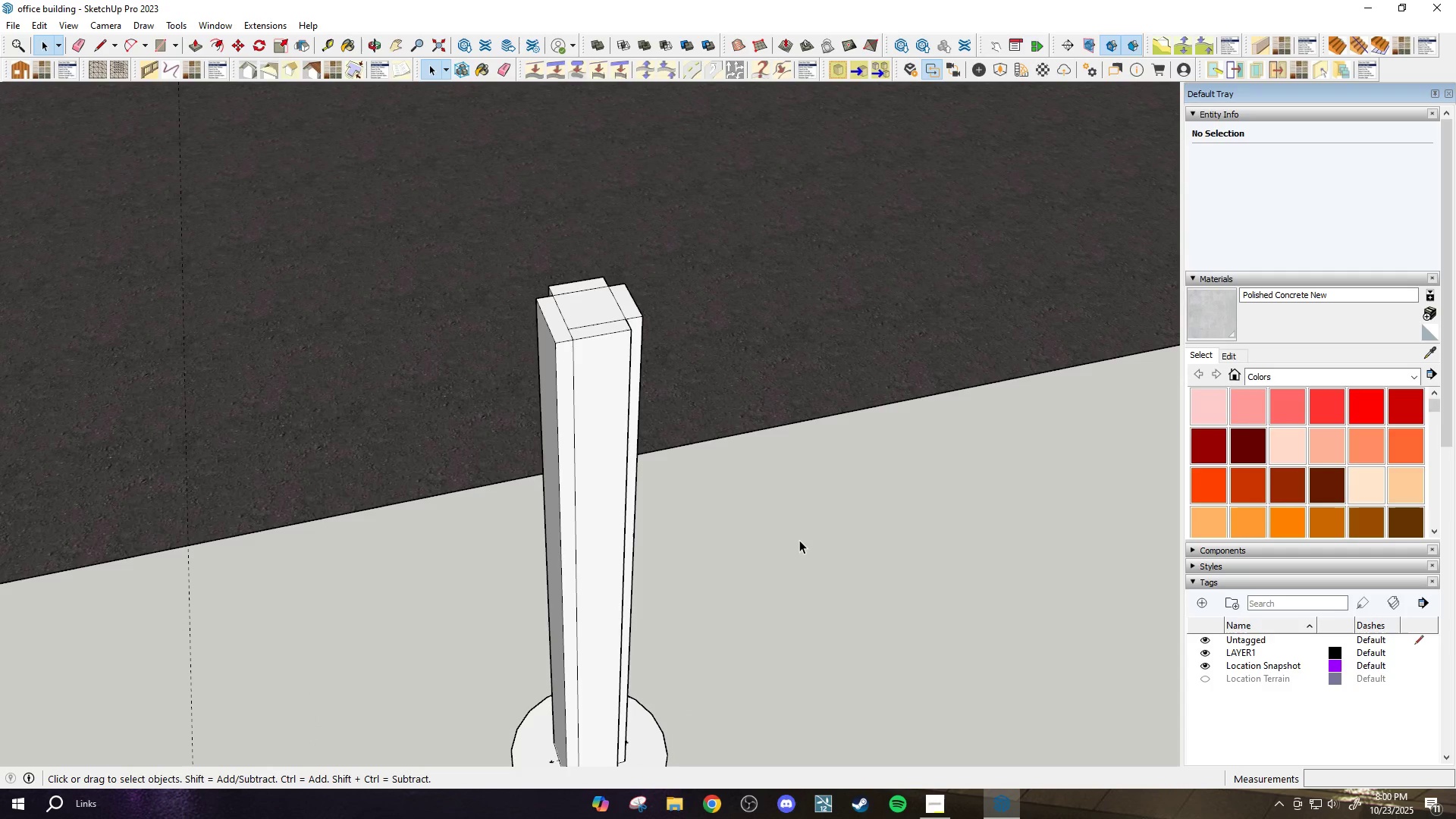 
left_click([988, 654])
 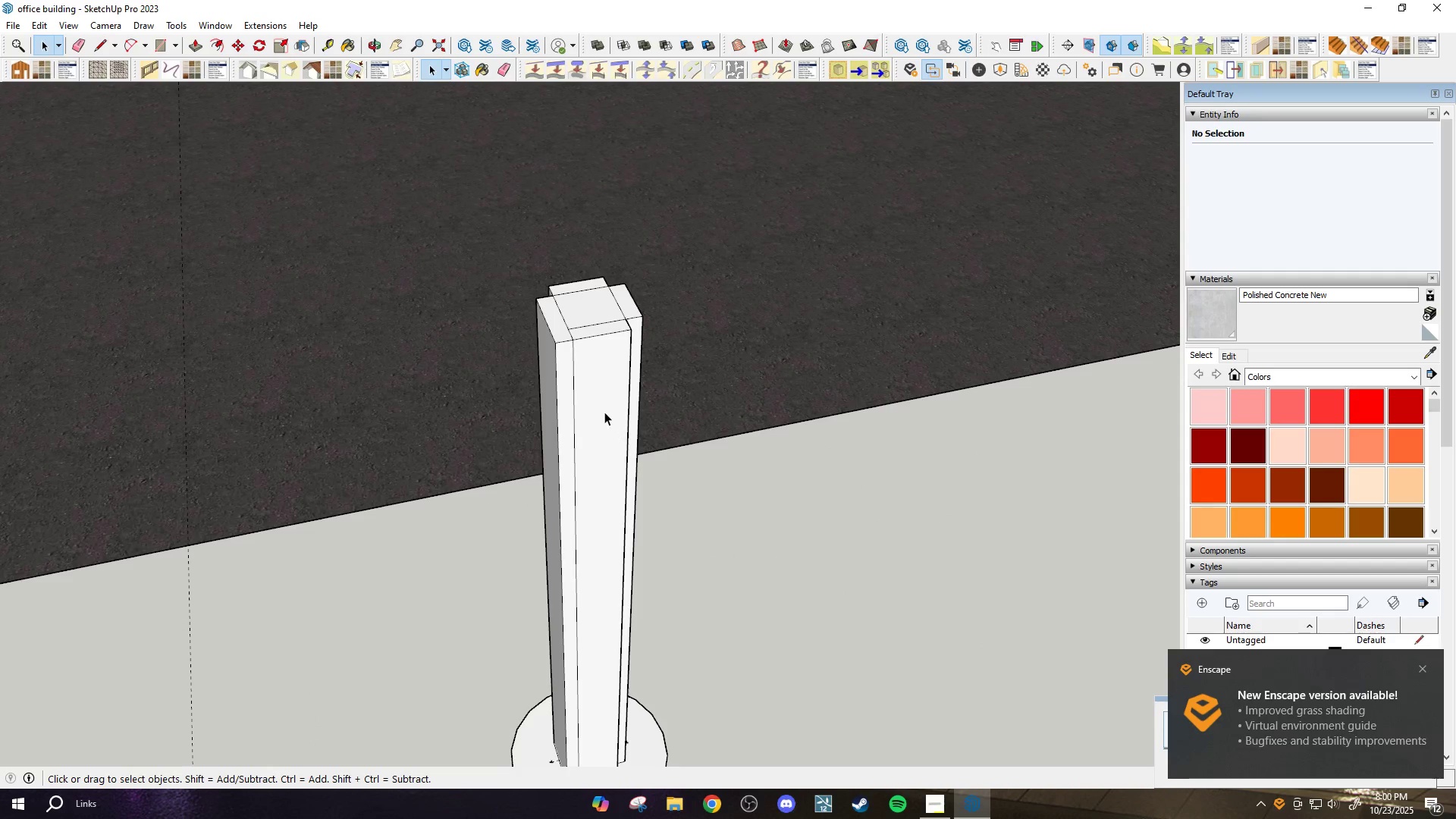 
left_click([587, 387])
 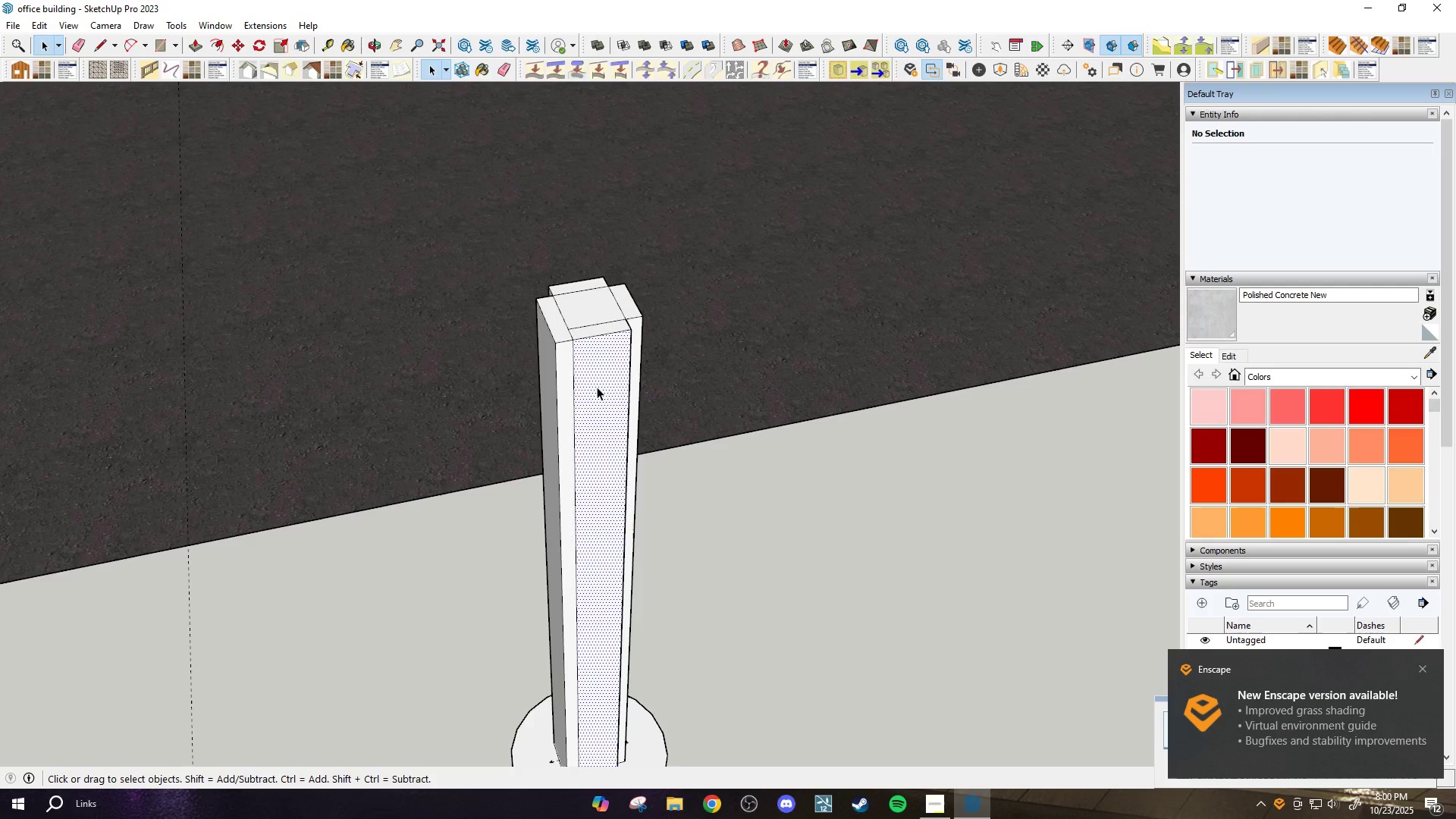 
scroll: coordinate [643, 345], scroll_direction: none, amount: 0.0
 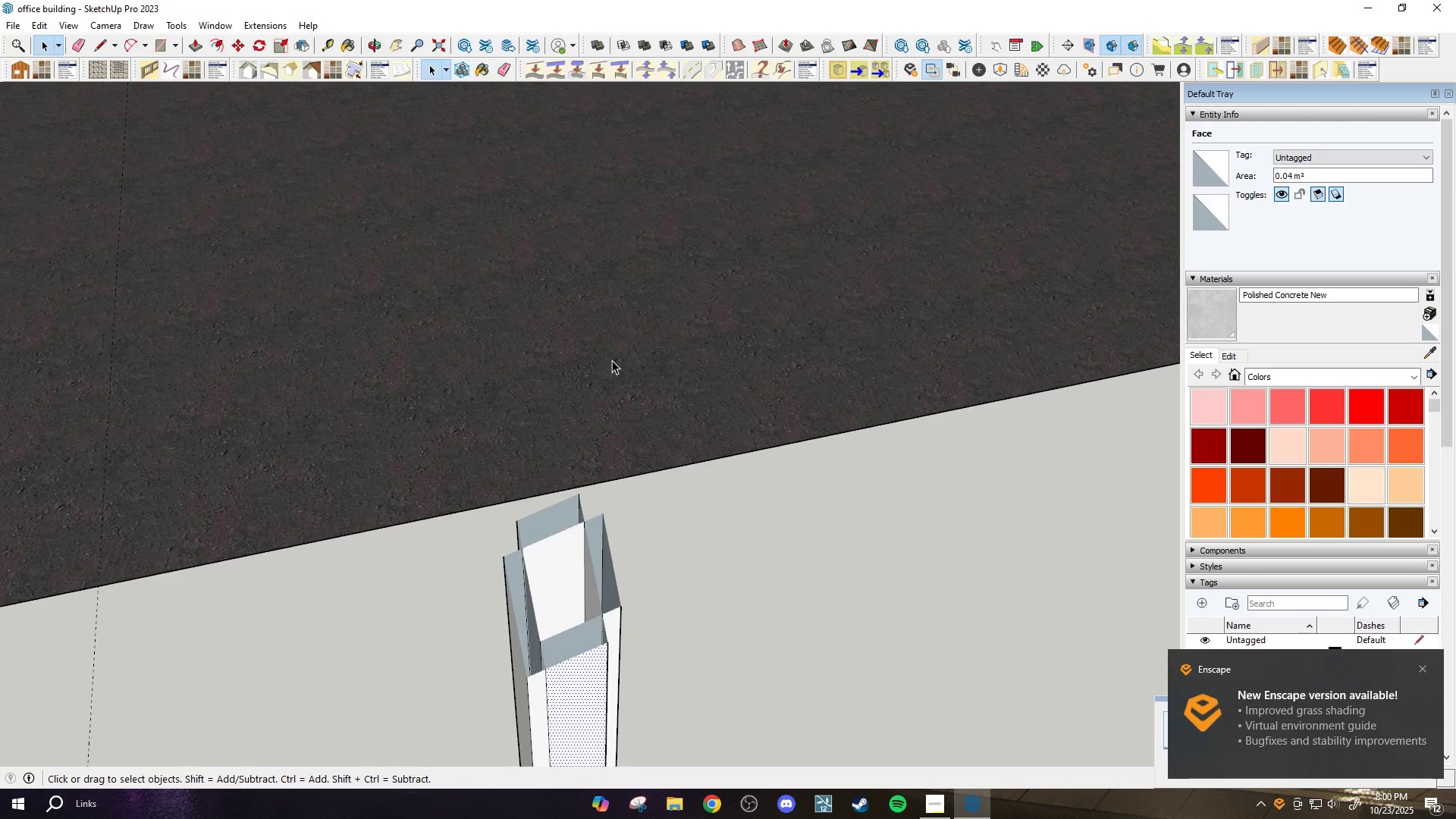 
key(P)
 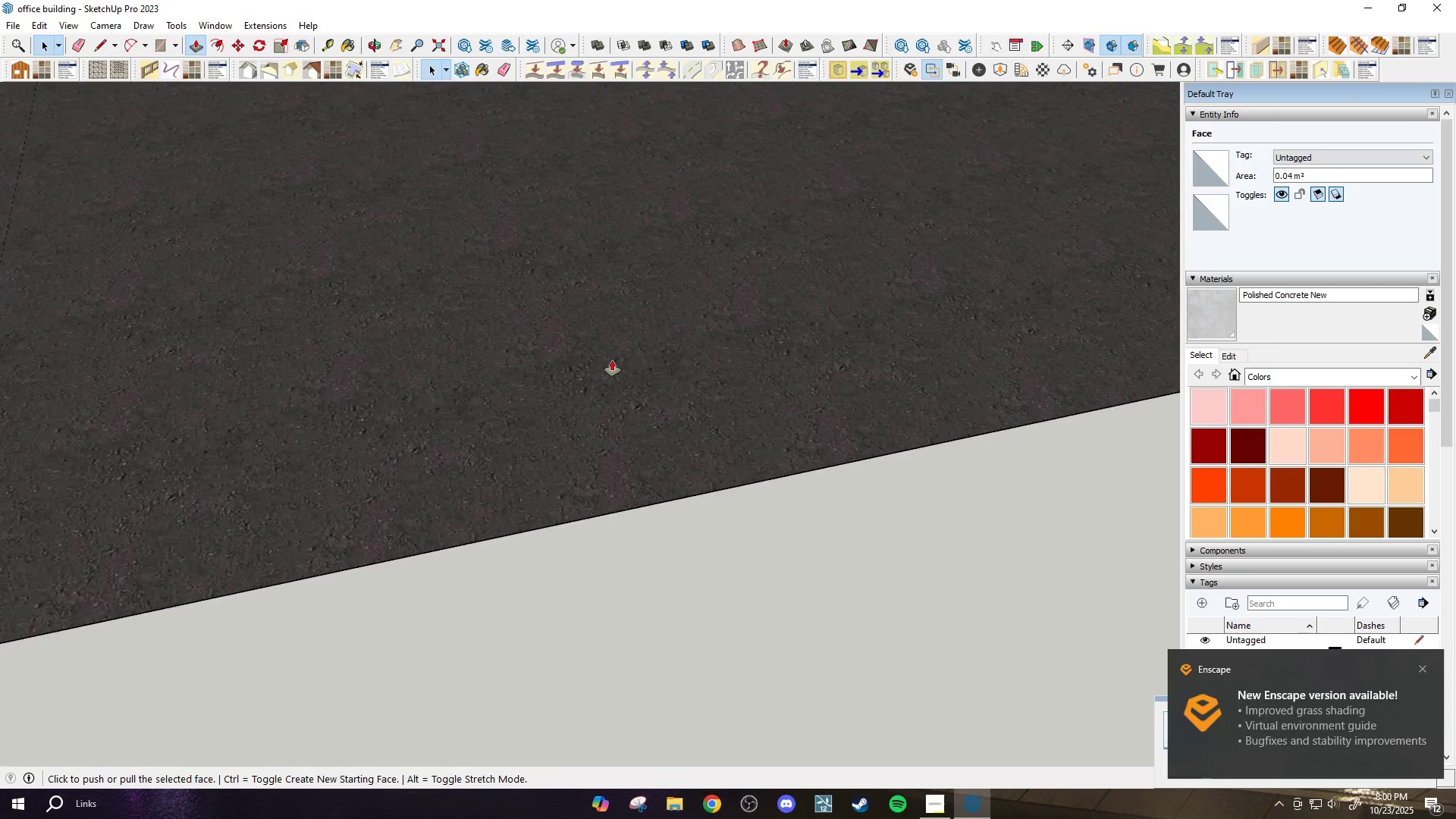 
scroll: coordinate [601, 405], scroll_direction: down, amount: 2.0
 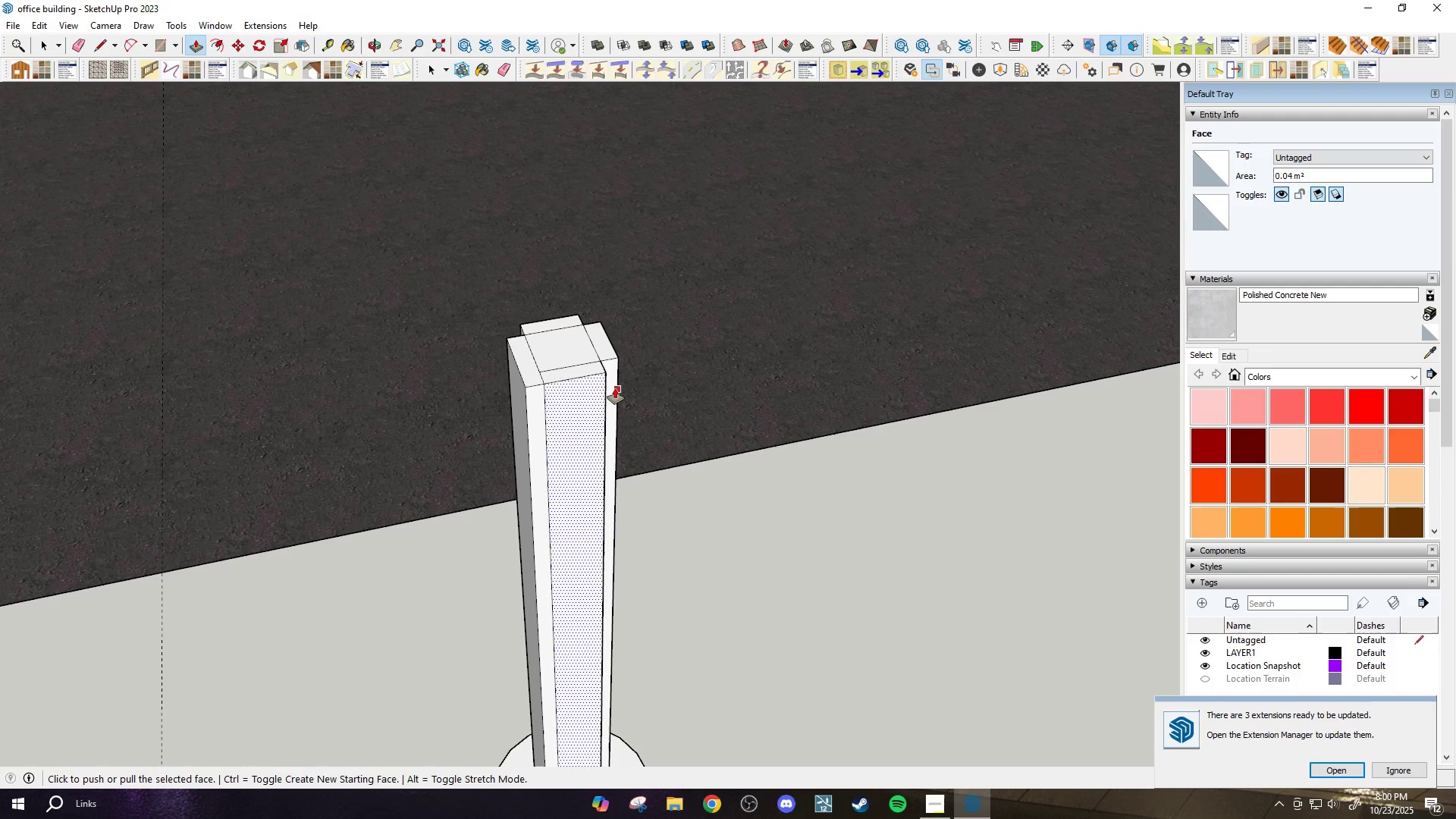 
key(Escape)
 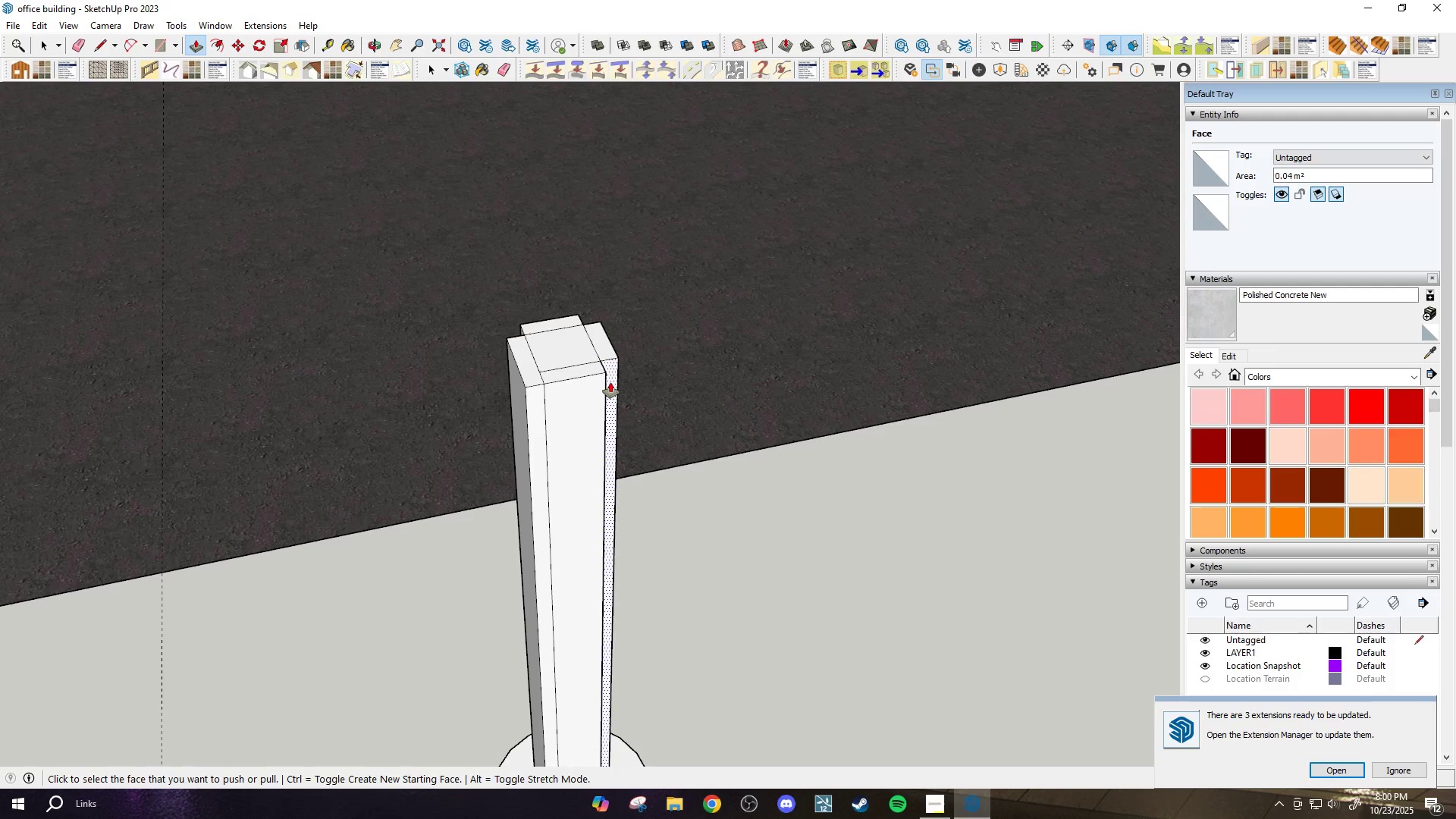 
left_click([610, 382])
 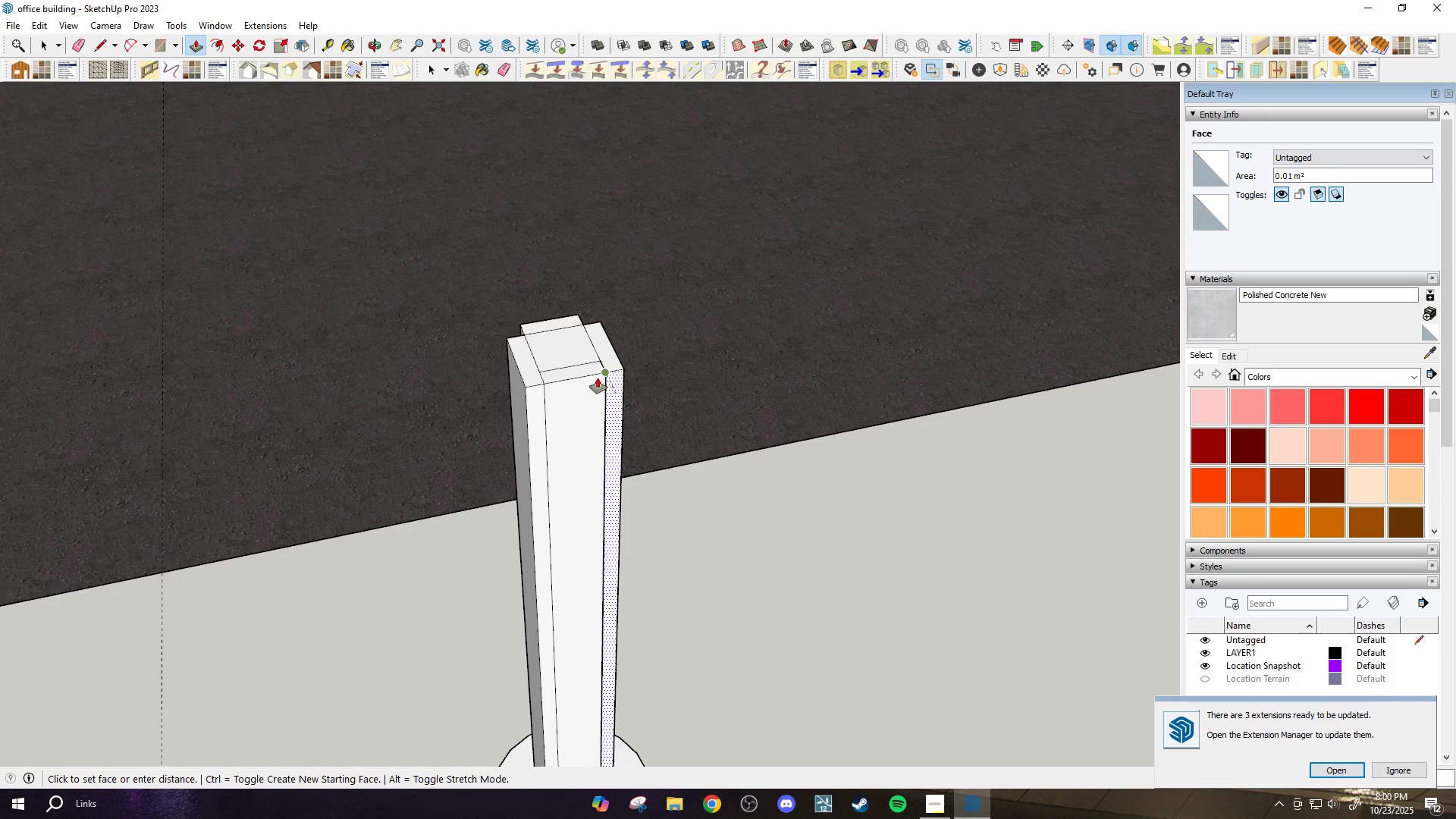 
left_click([592, 378])
 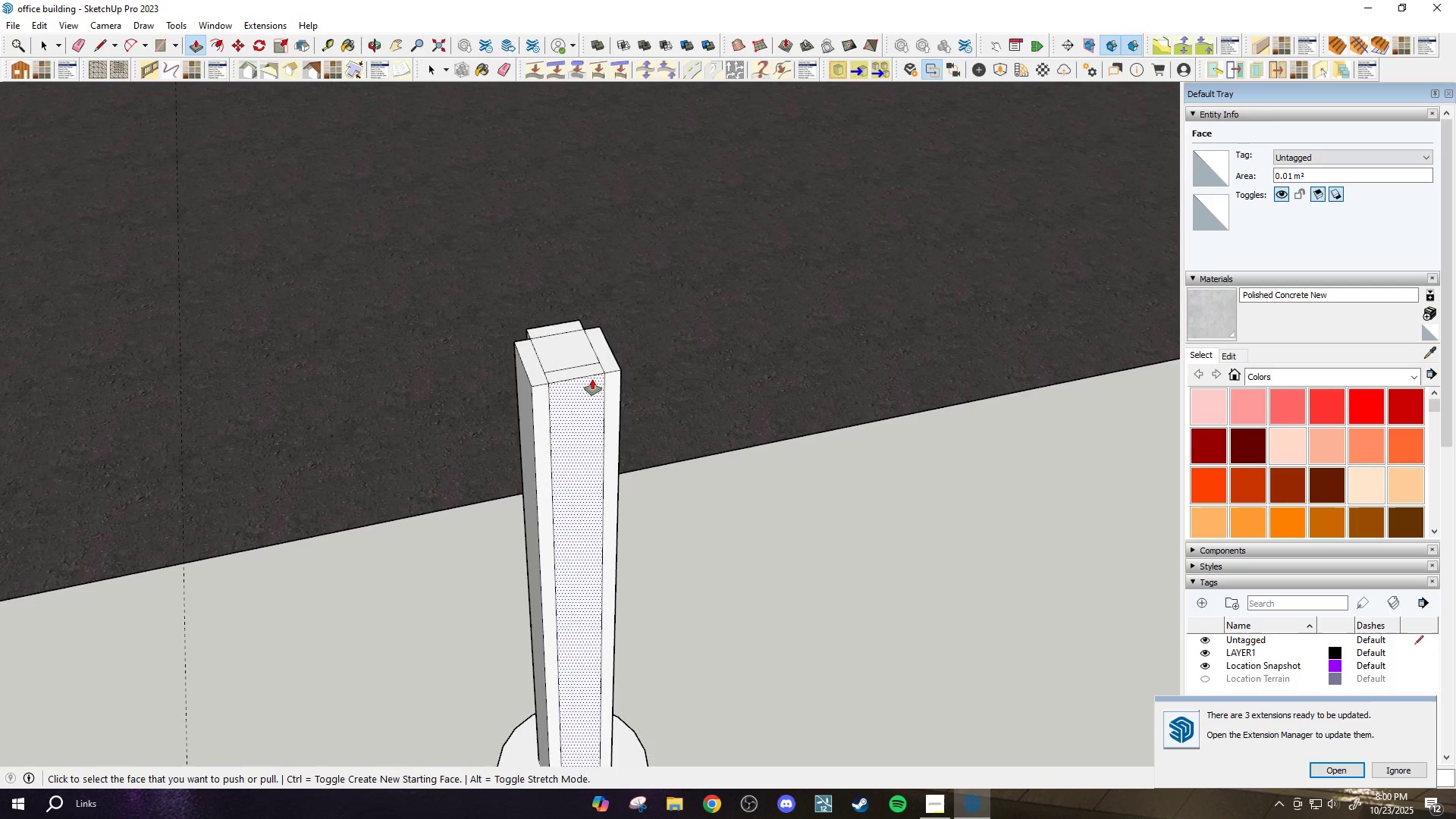 
scroll: coordinate [592, 380], scroll_direction: down, amount: 3.0
 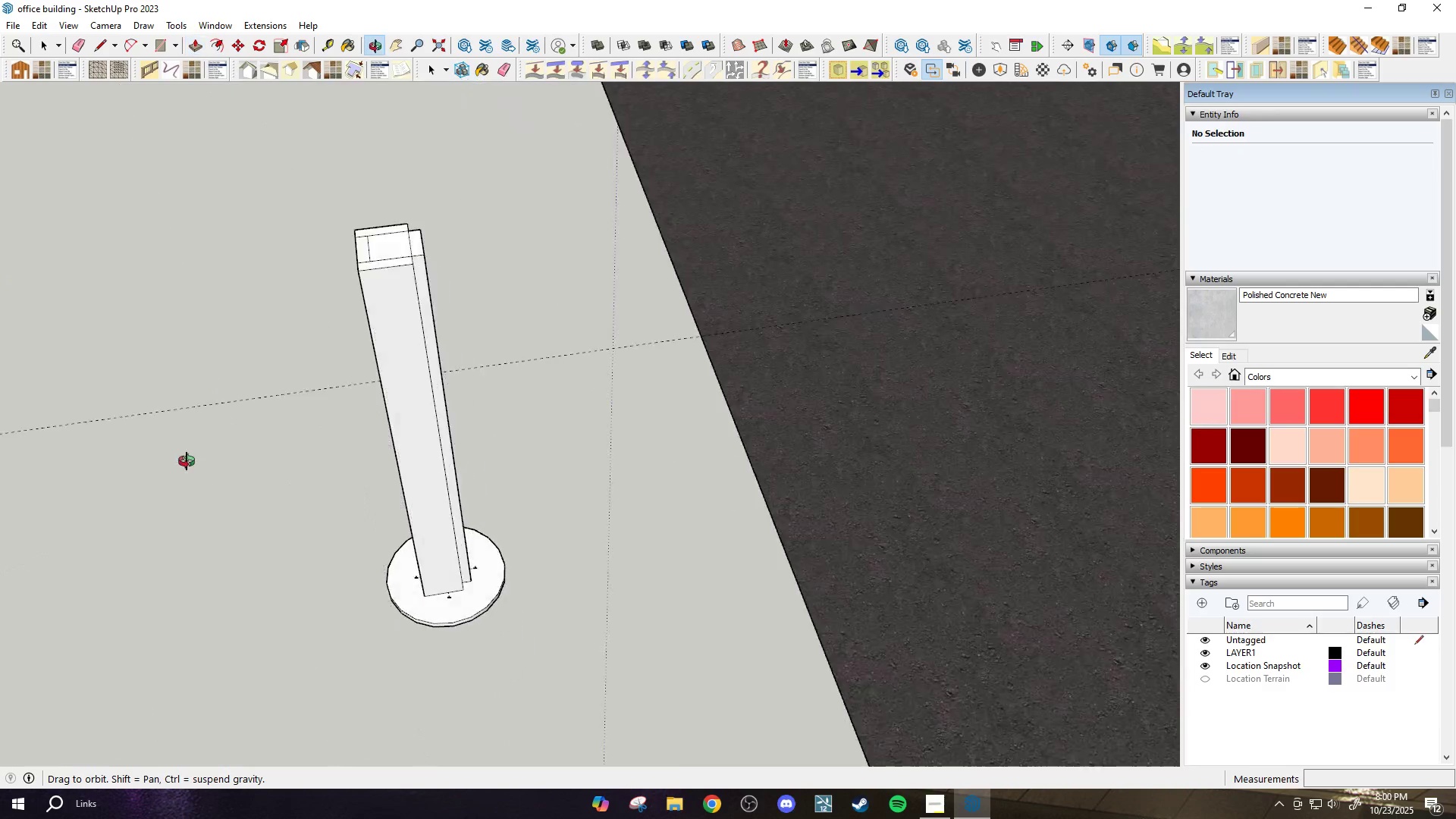 
scroll: coordinate [406, 245], scroll_direction: up, amount: 4.0
 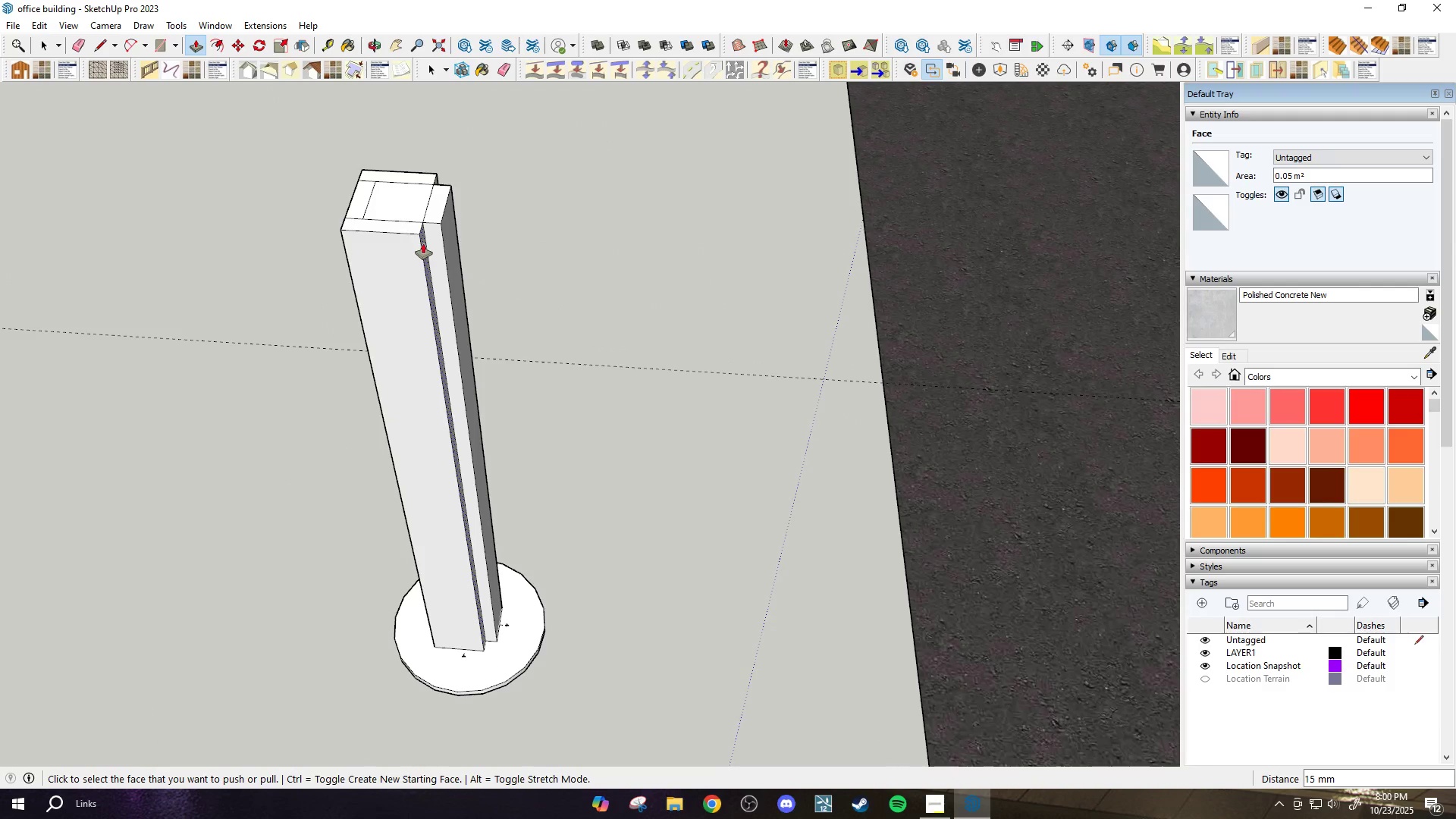 
double_click([423, 243])
 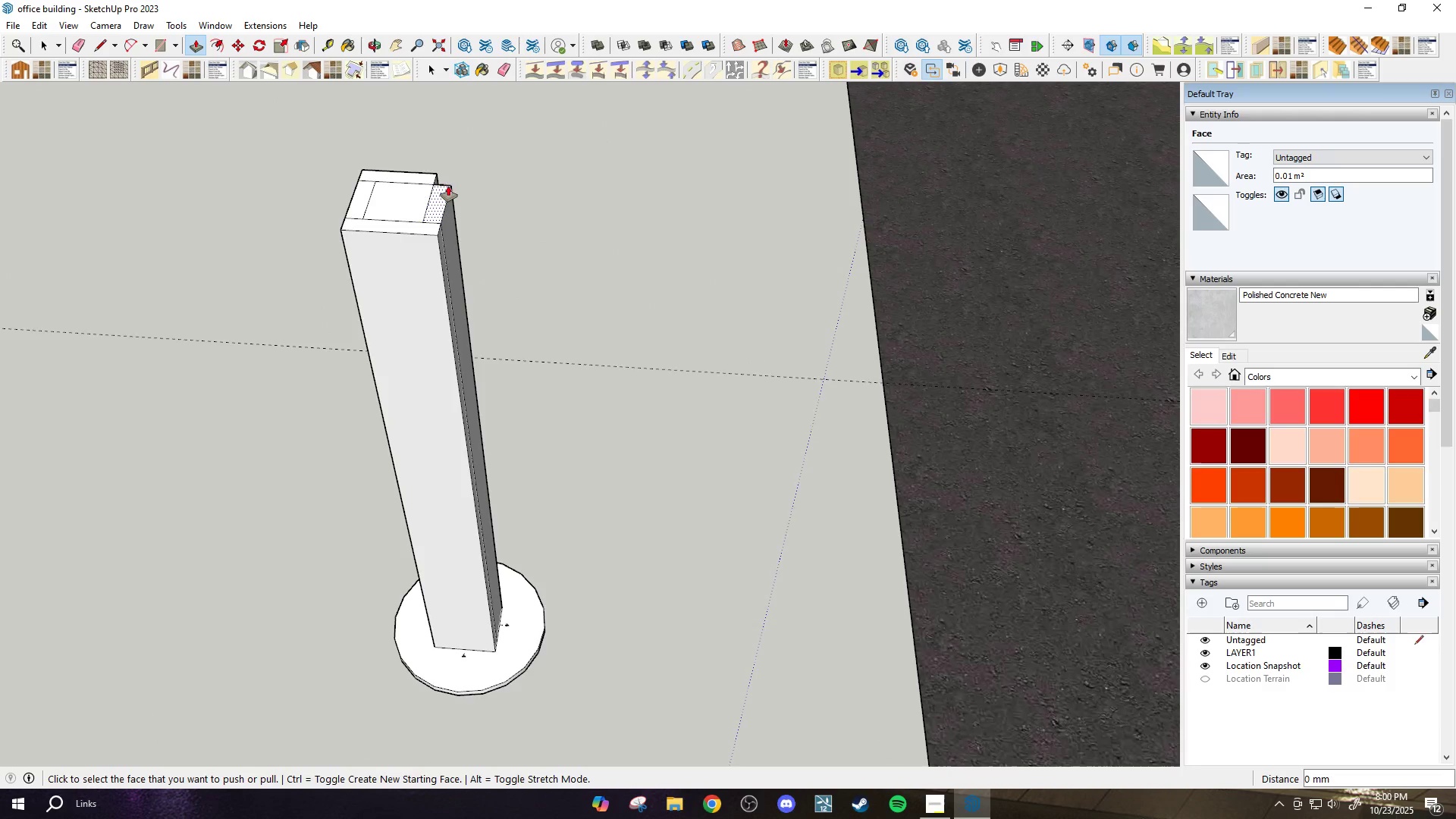 
scroll: coordinate [448, 182], scroll_direction: up, amount: 2.0
 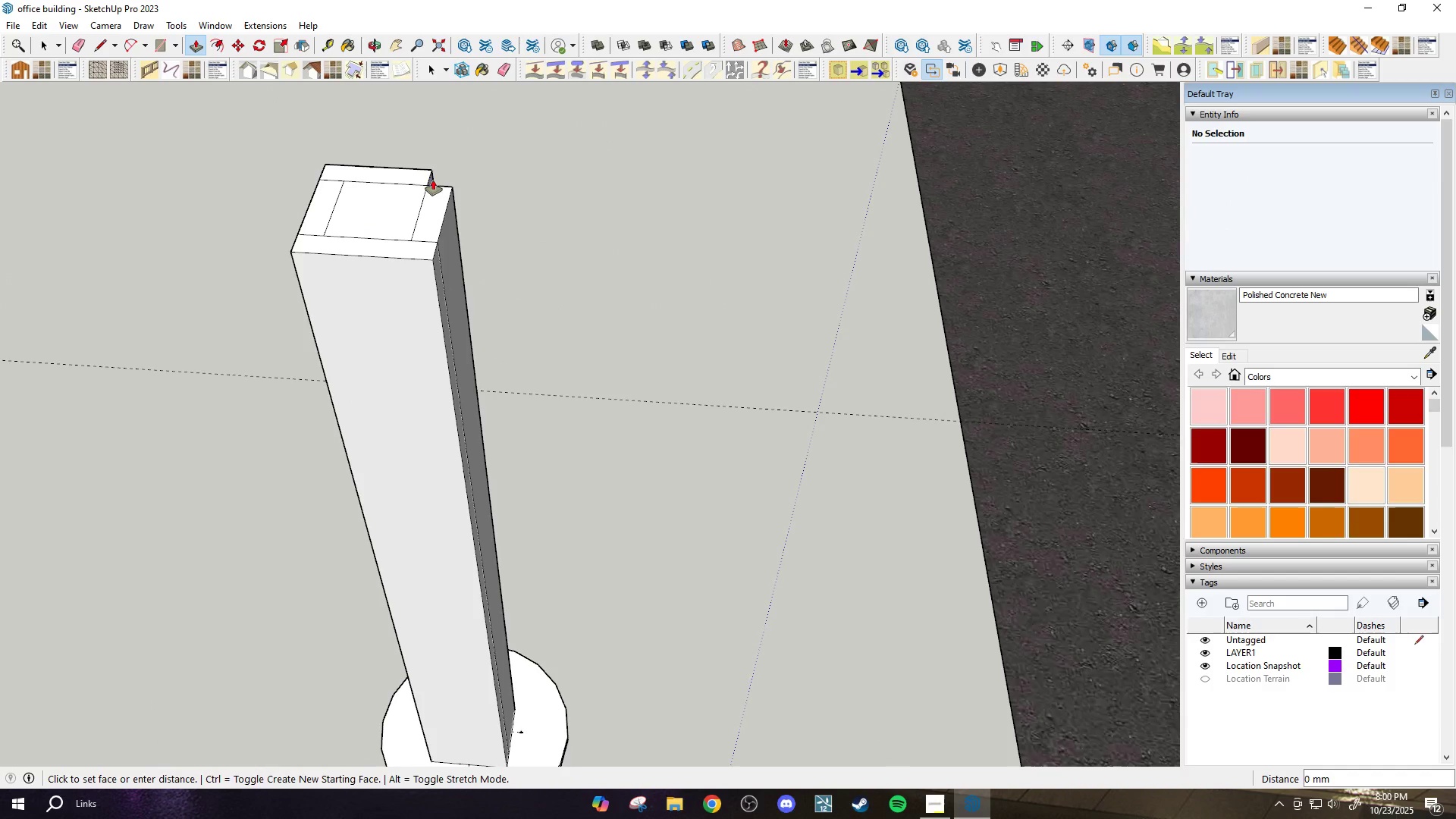 
double_click([433, 180])
 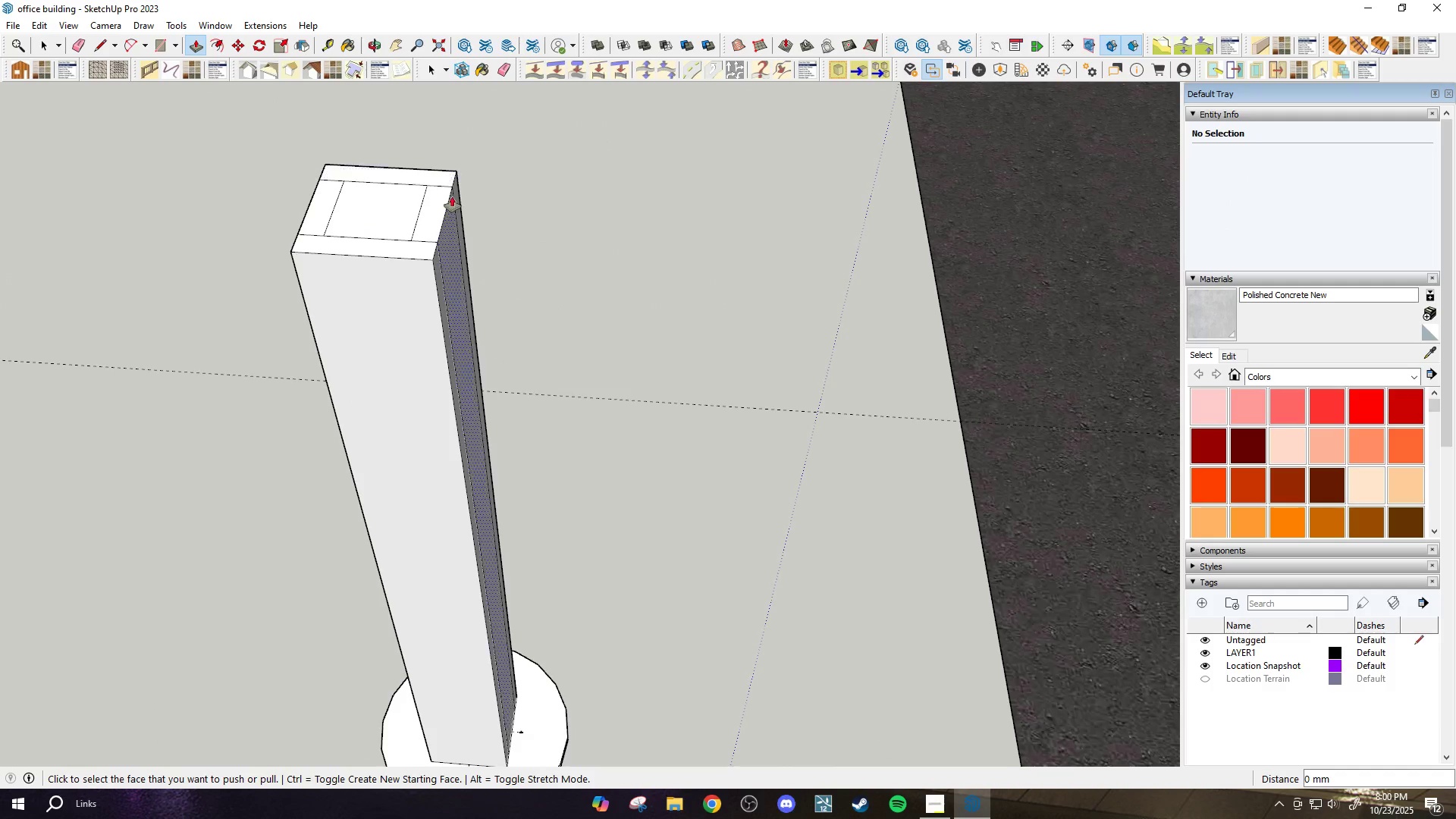 
scroll: coordinate [463, 268], scroll_direction: down, amount: 6.0
 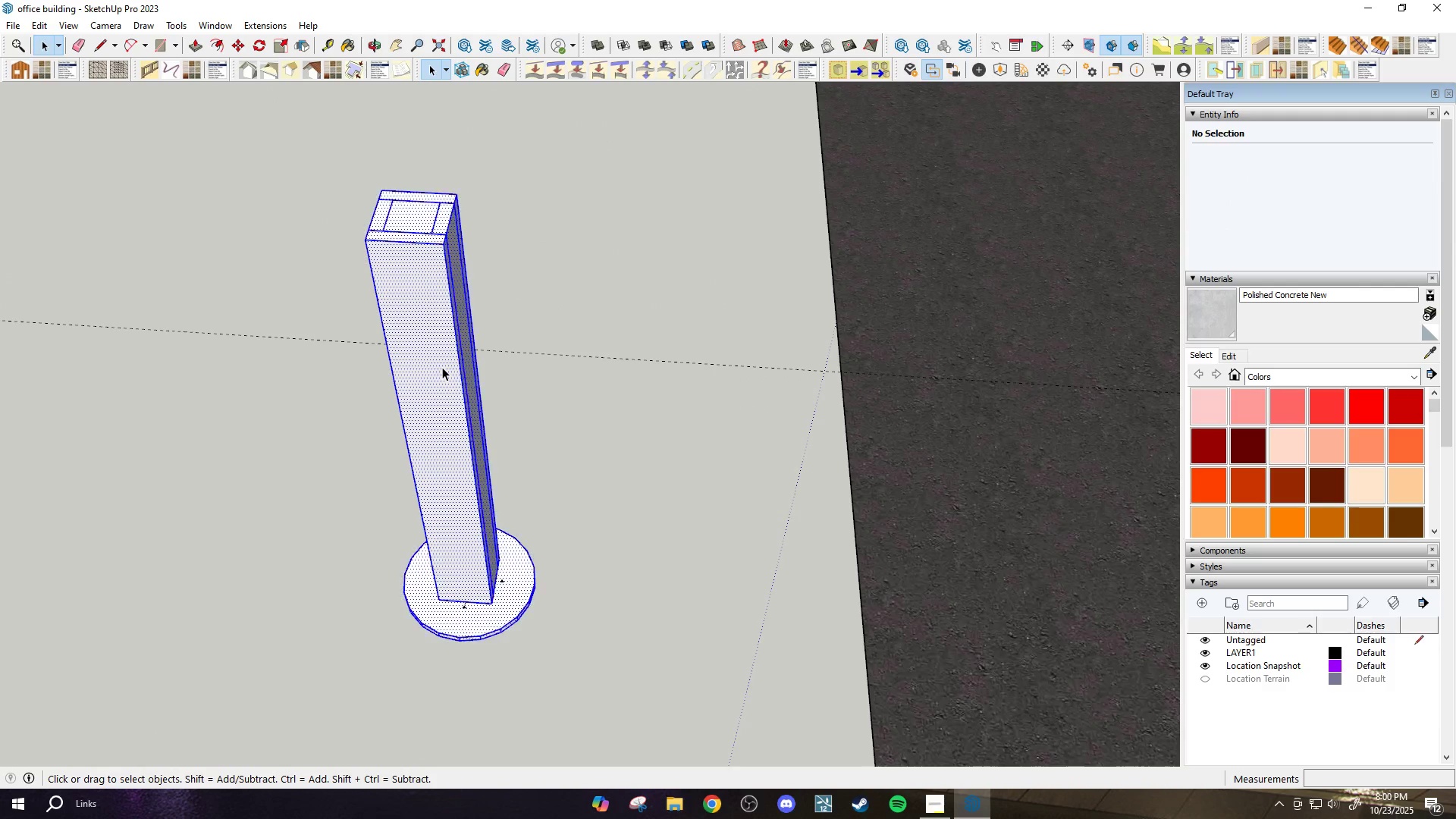 
key(Space)
 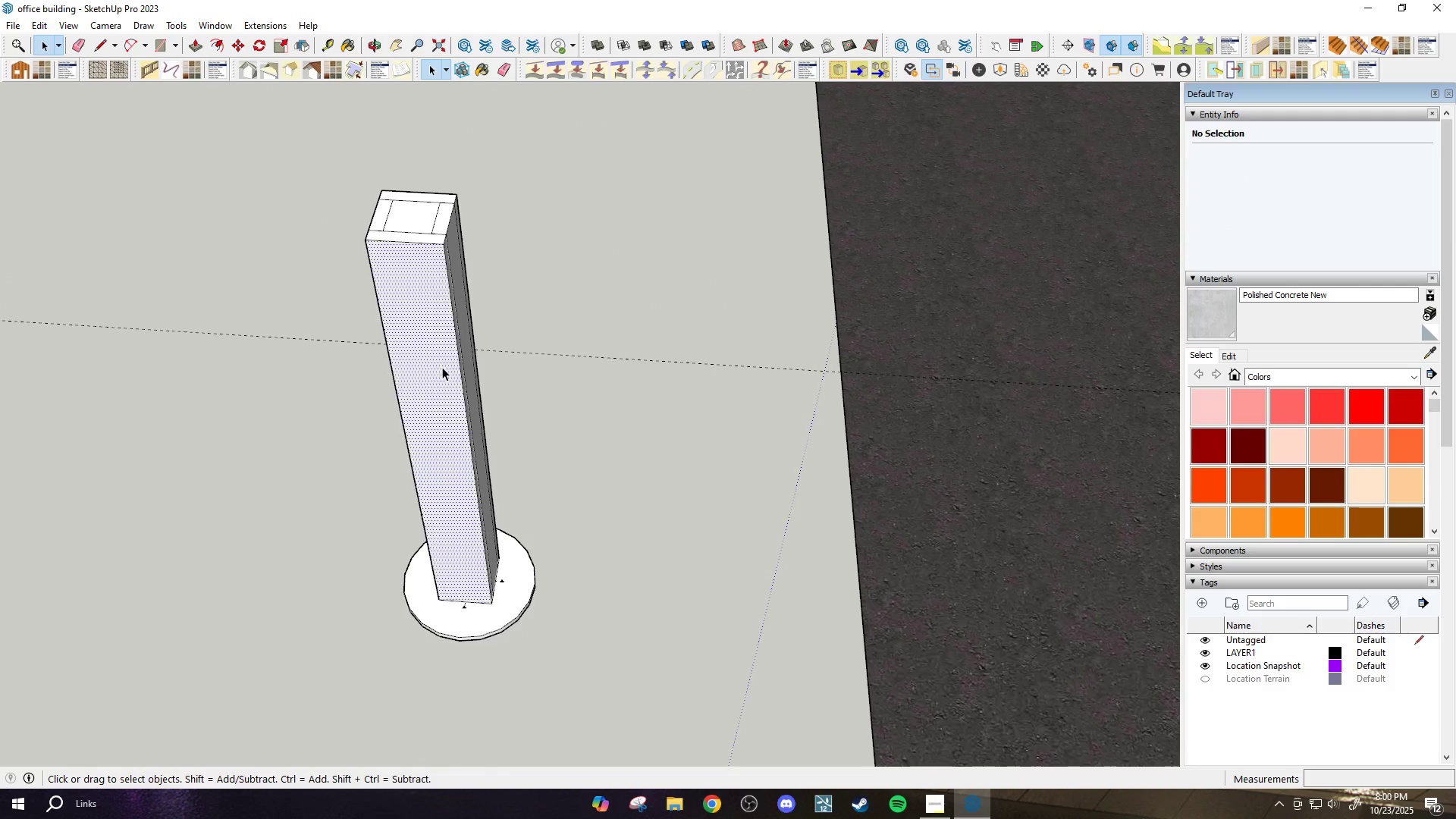 
double_click([442, 367])
 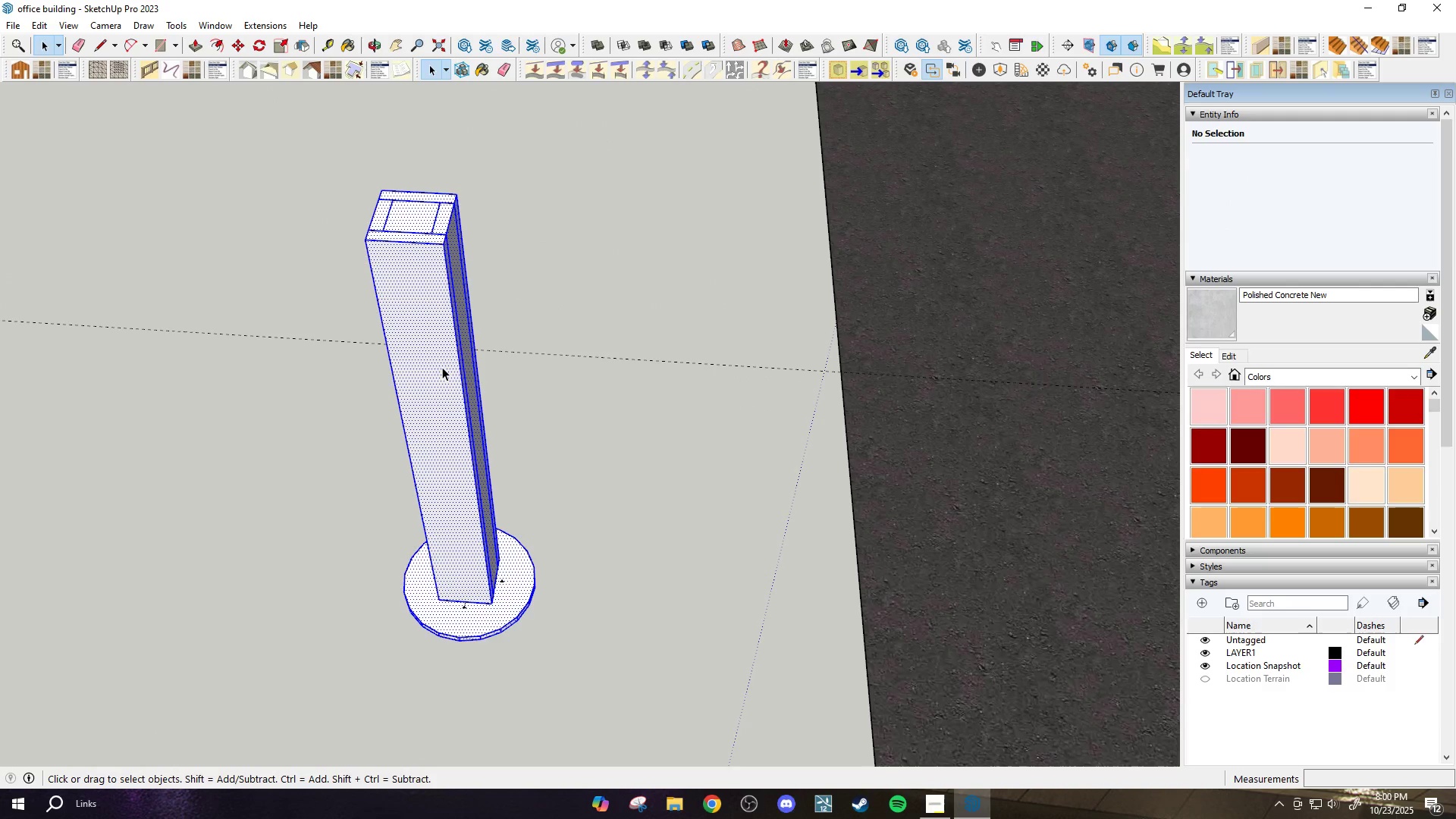 
triple_click([442, 367])
 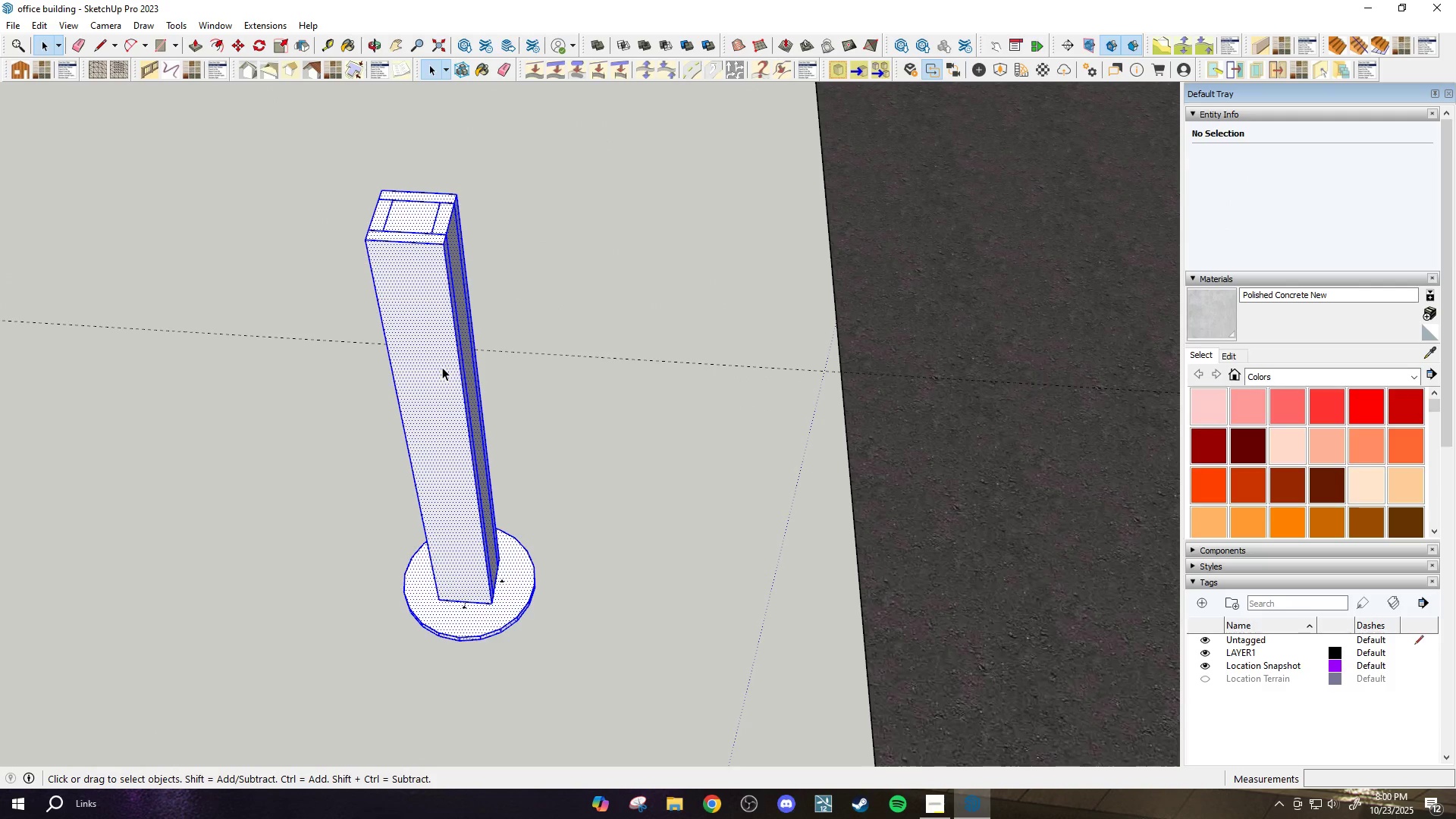 
triple_click([442, 367])
 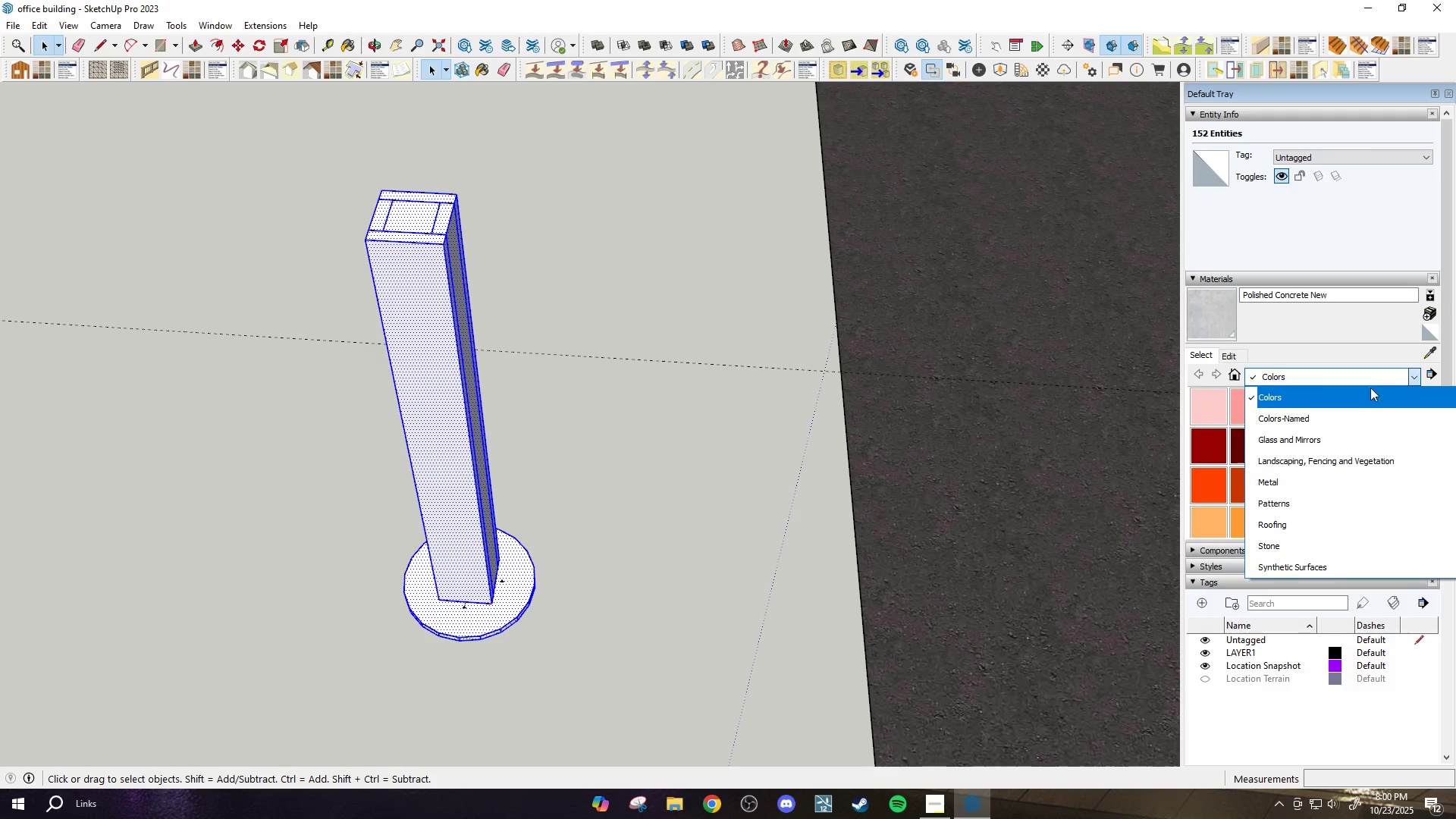 
left_click([1304, 476])
 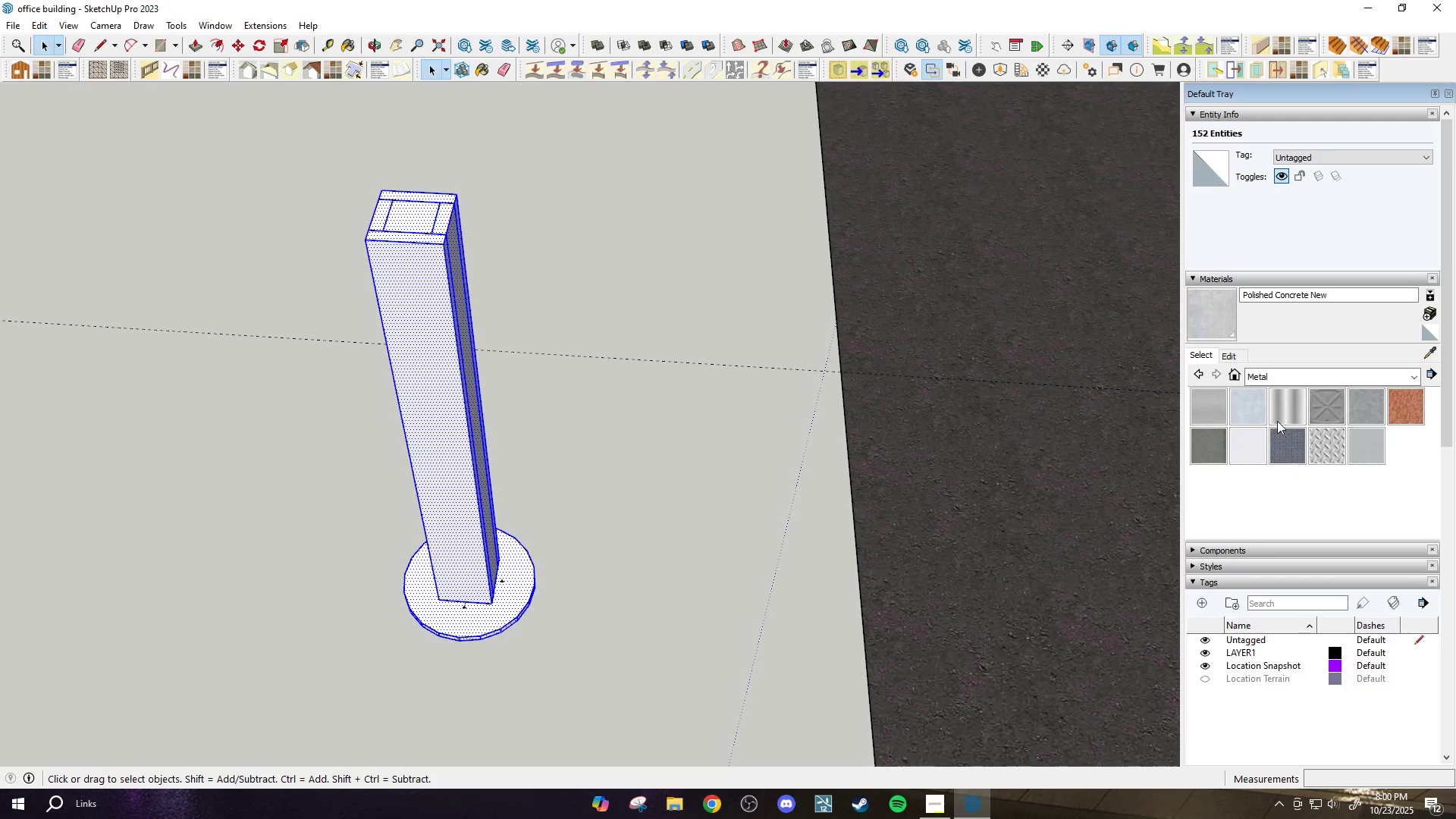 
left_click([1283, 399])
 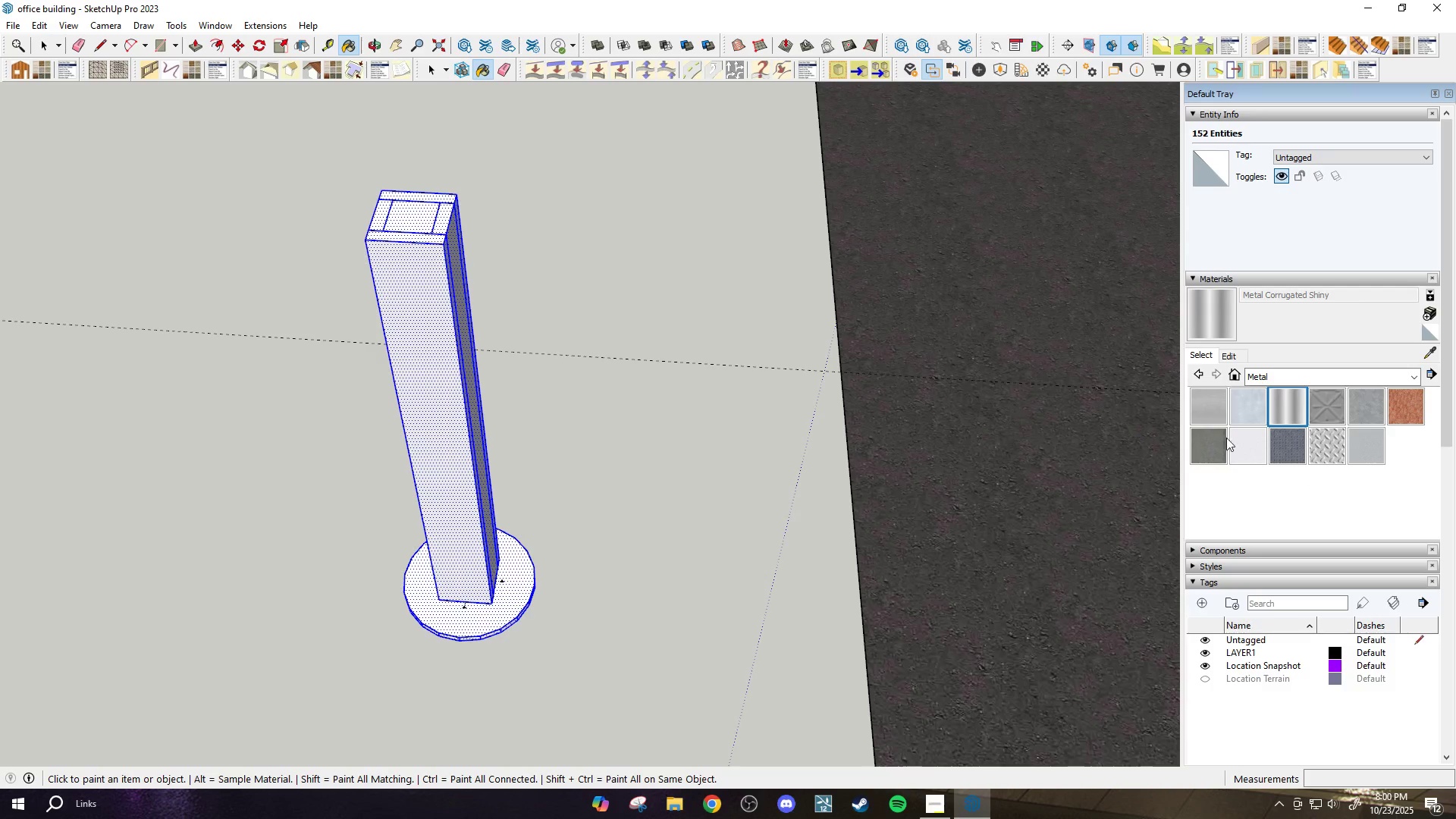 
left_click([1207, 448])
 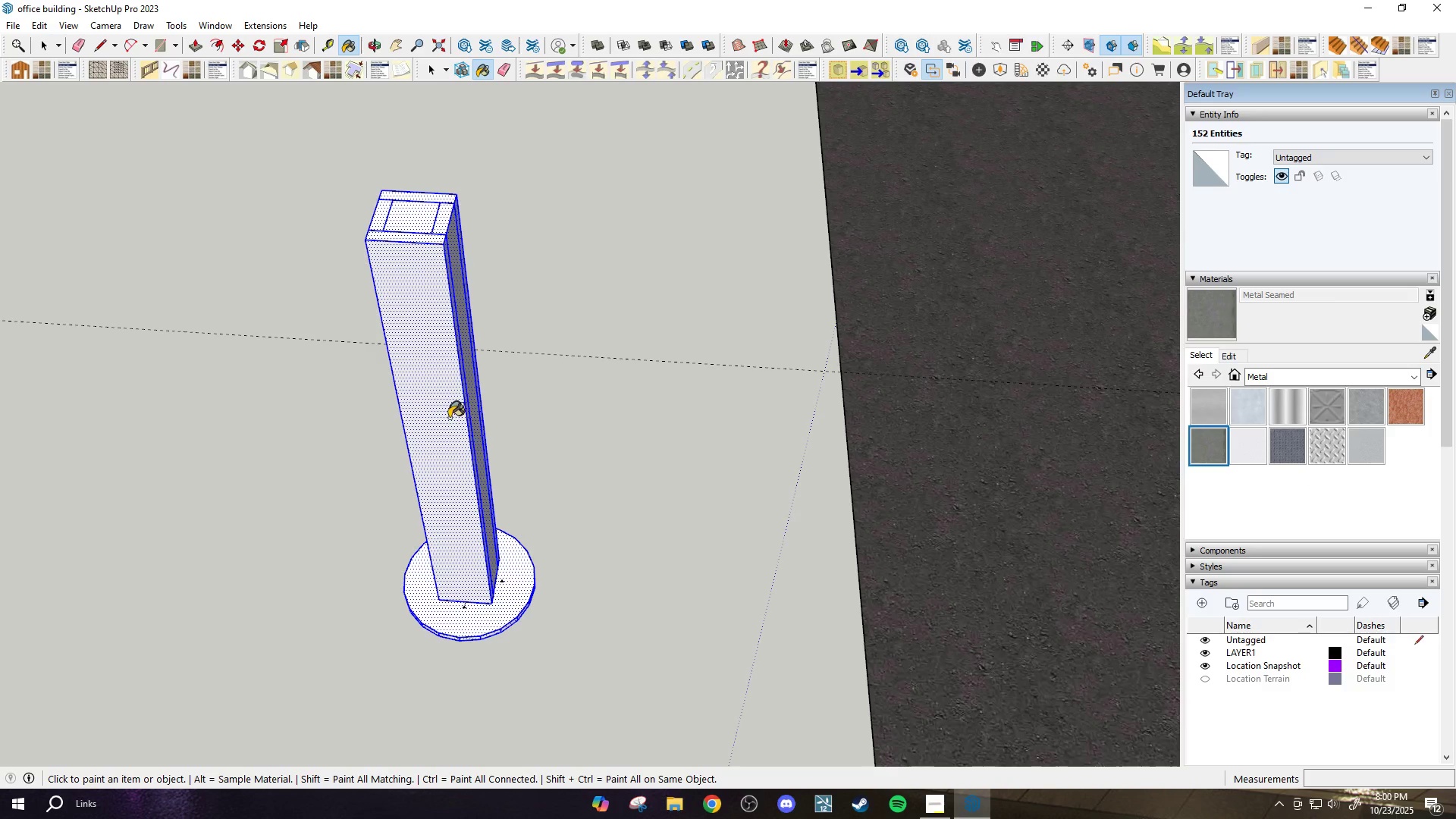 
left_click([448, 419])
 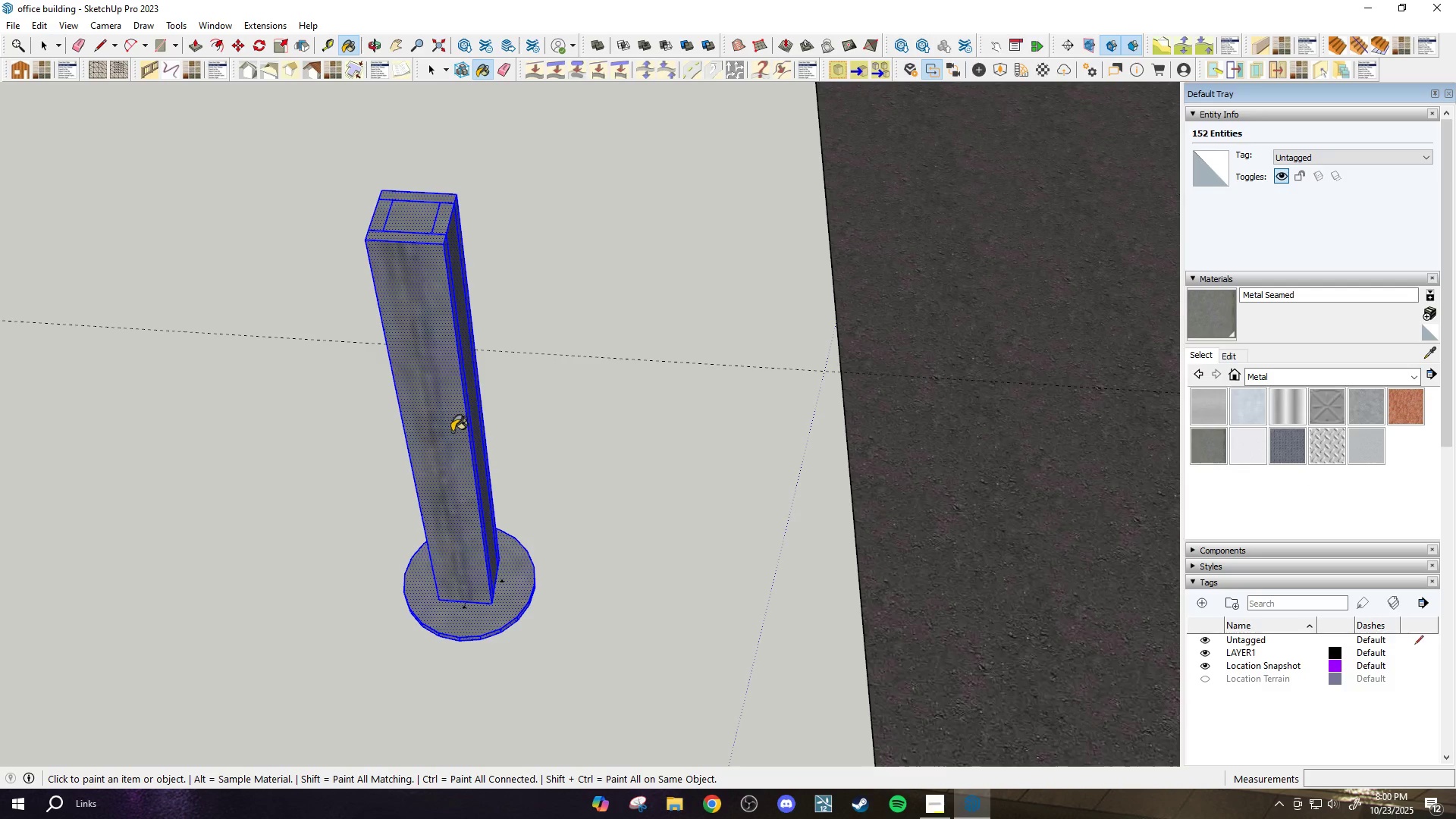 
scroll: coordinate [453, 437], scroll_direction: down, amount: 1.0
 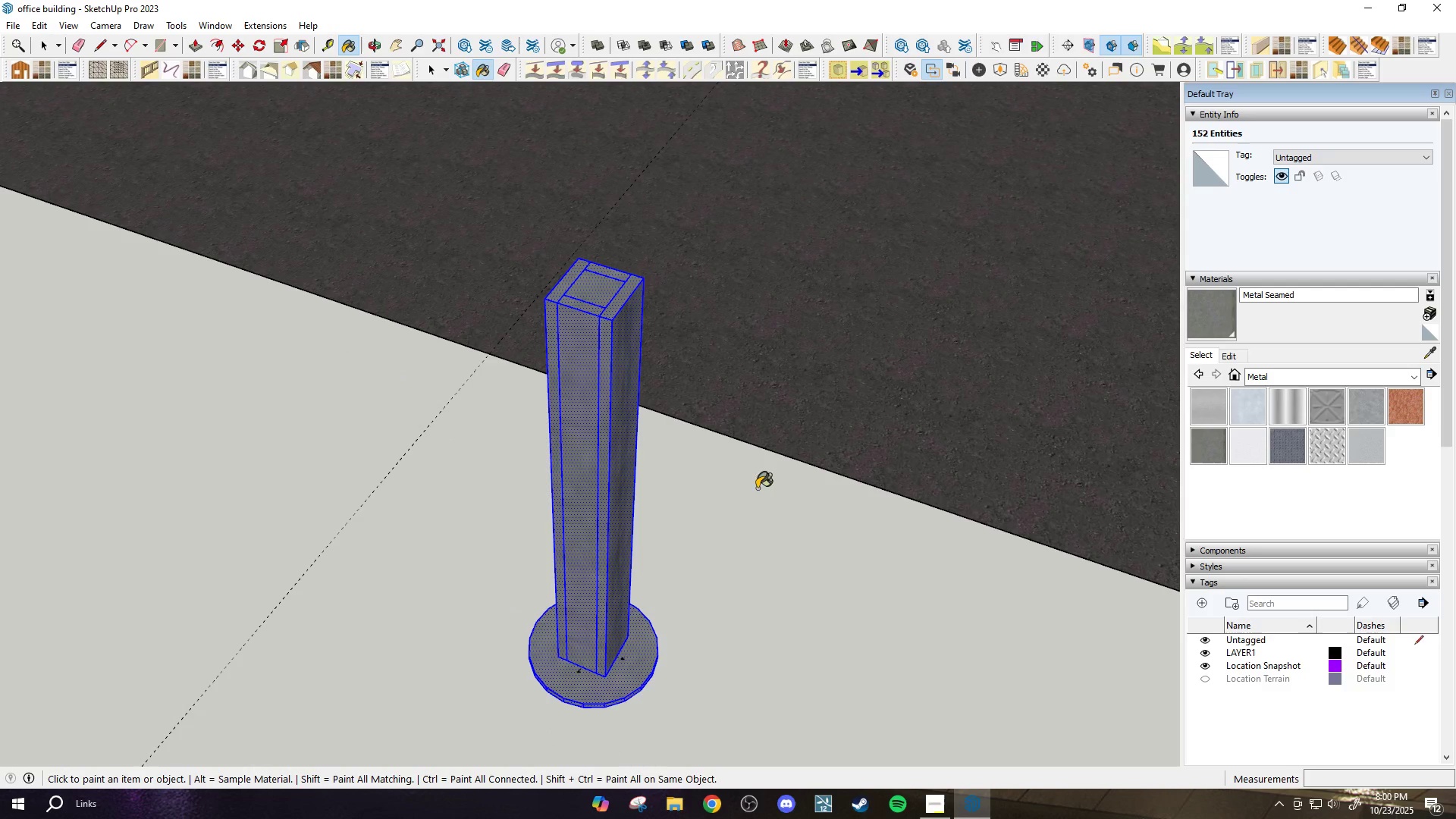 
key(Space)
 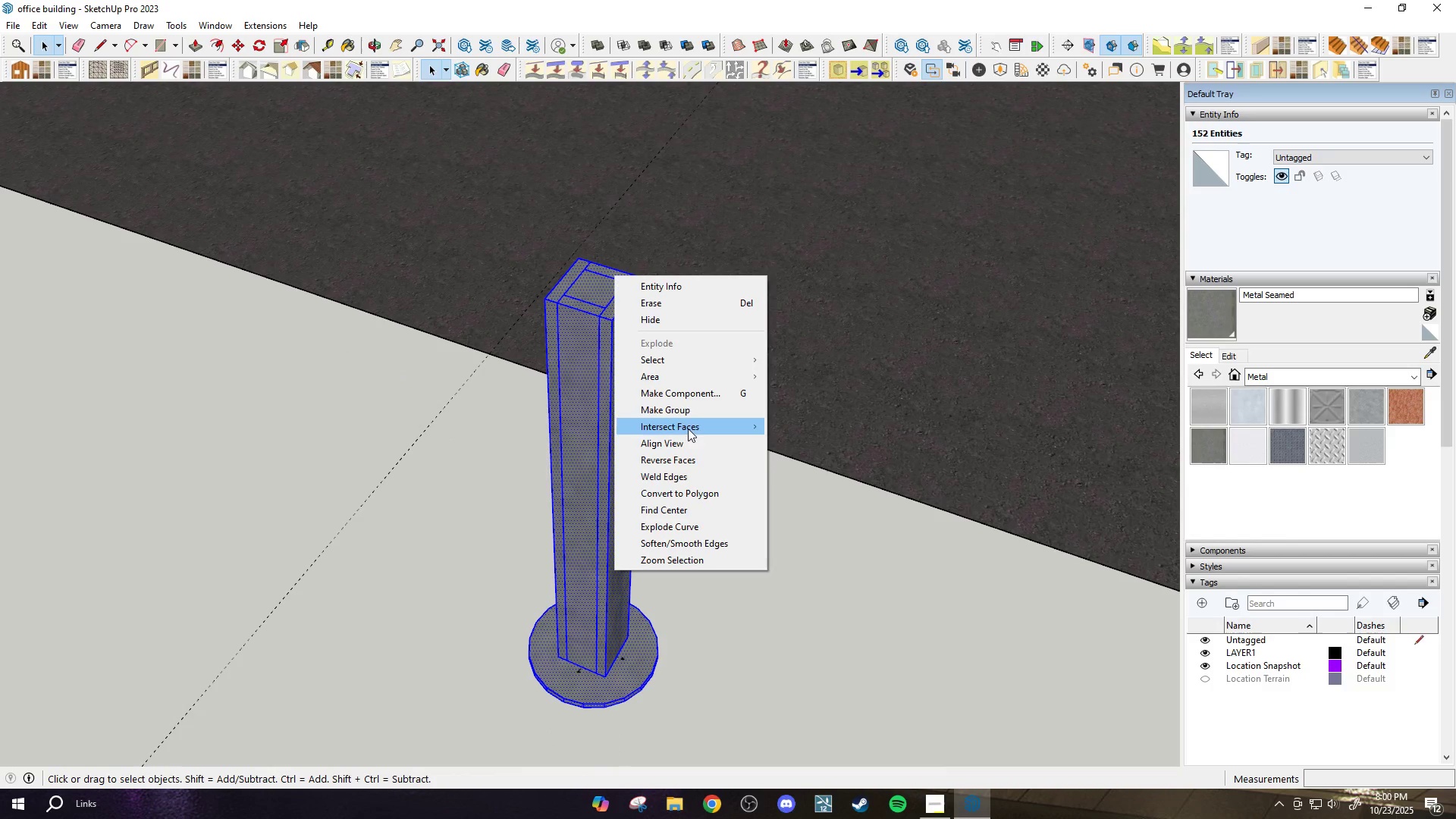 
left_click([687, 407])
 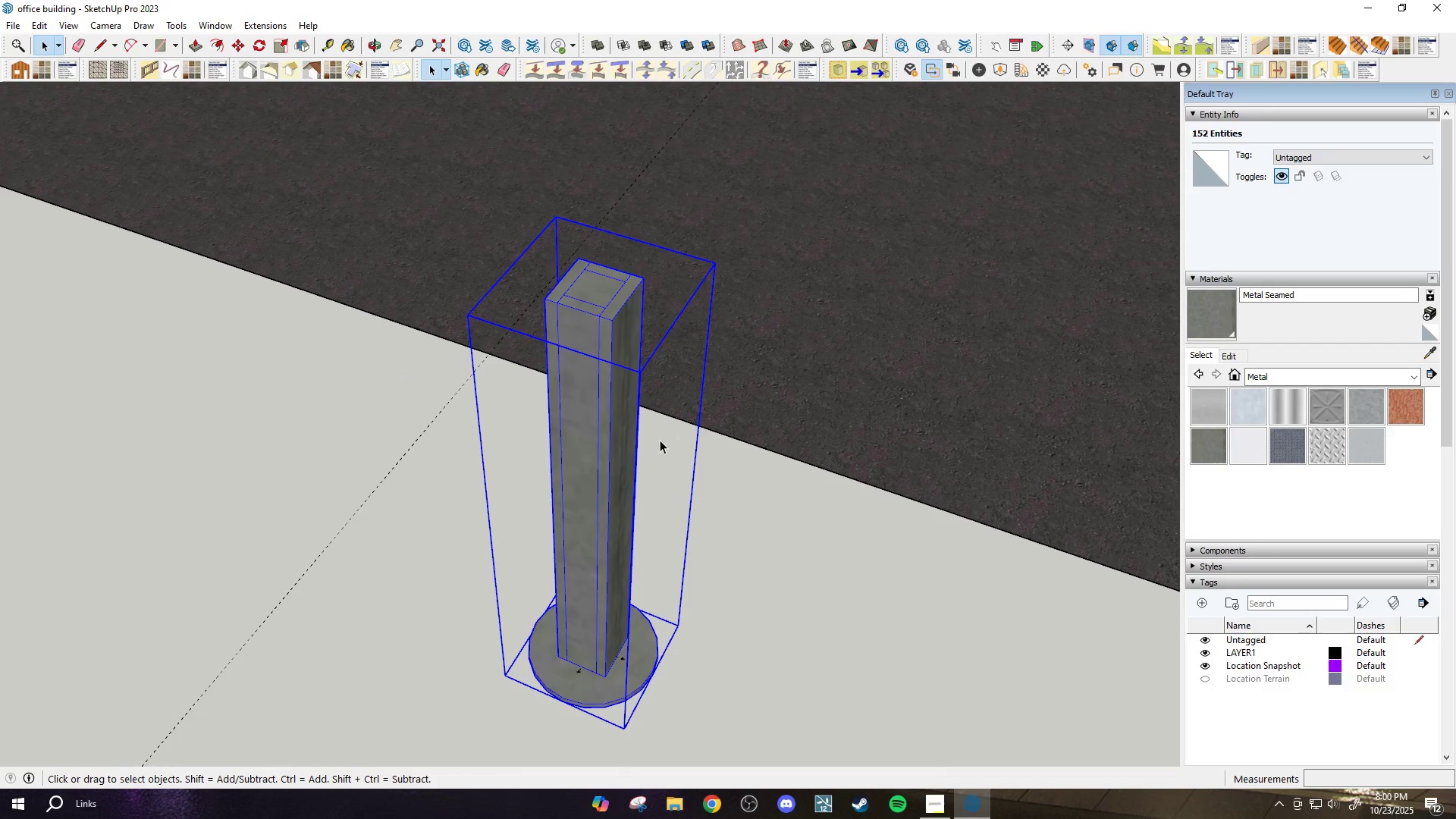 
scroll: coordinate [620, 577], scroll_direction: none, amount: 0.0
 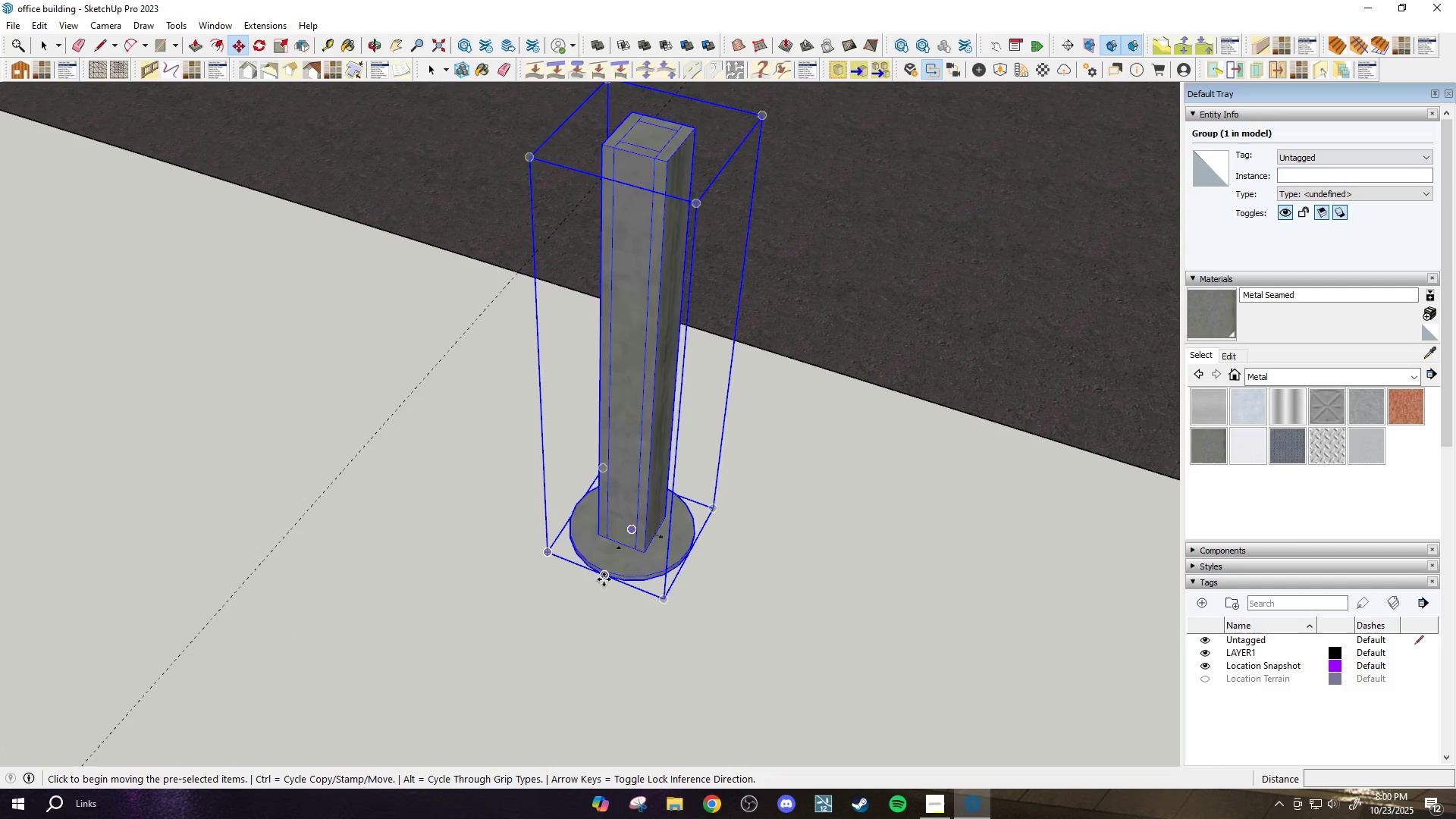 
key(M)
 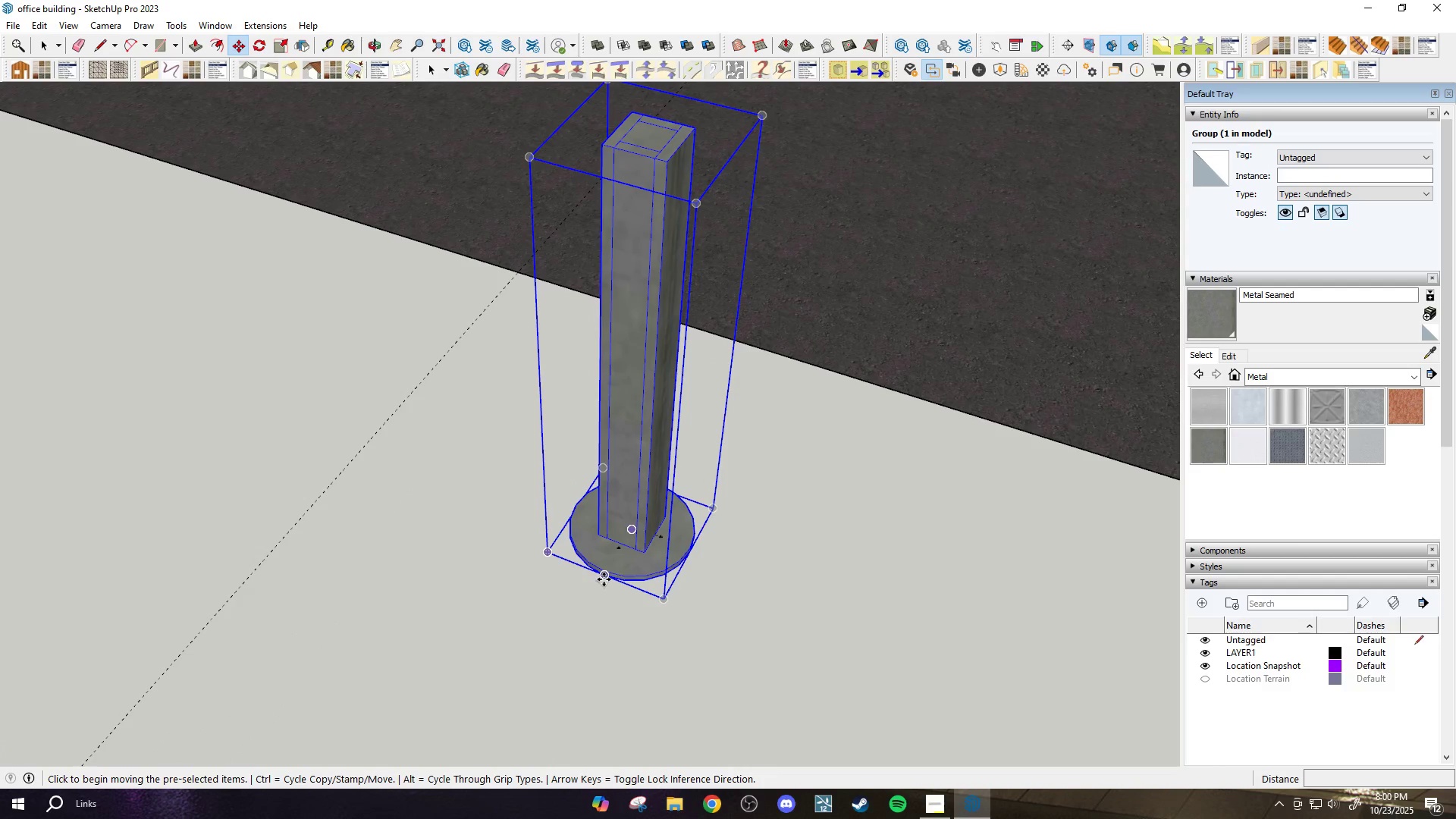 
scroll: coordinate [526, 664], scroll_direction: down, amount: 24.0
 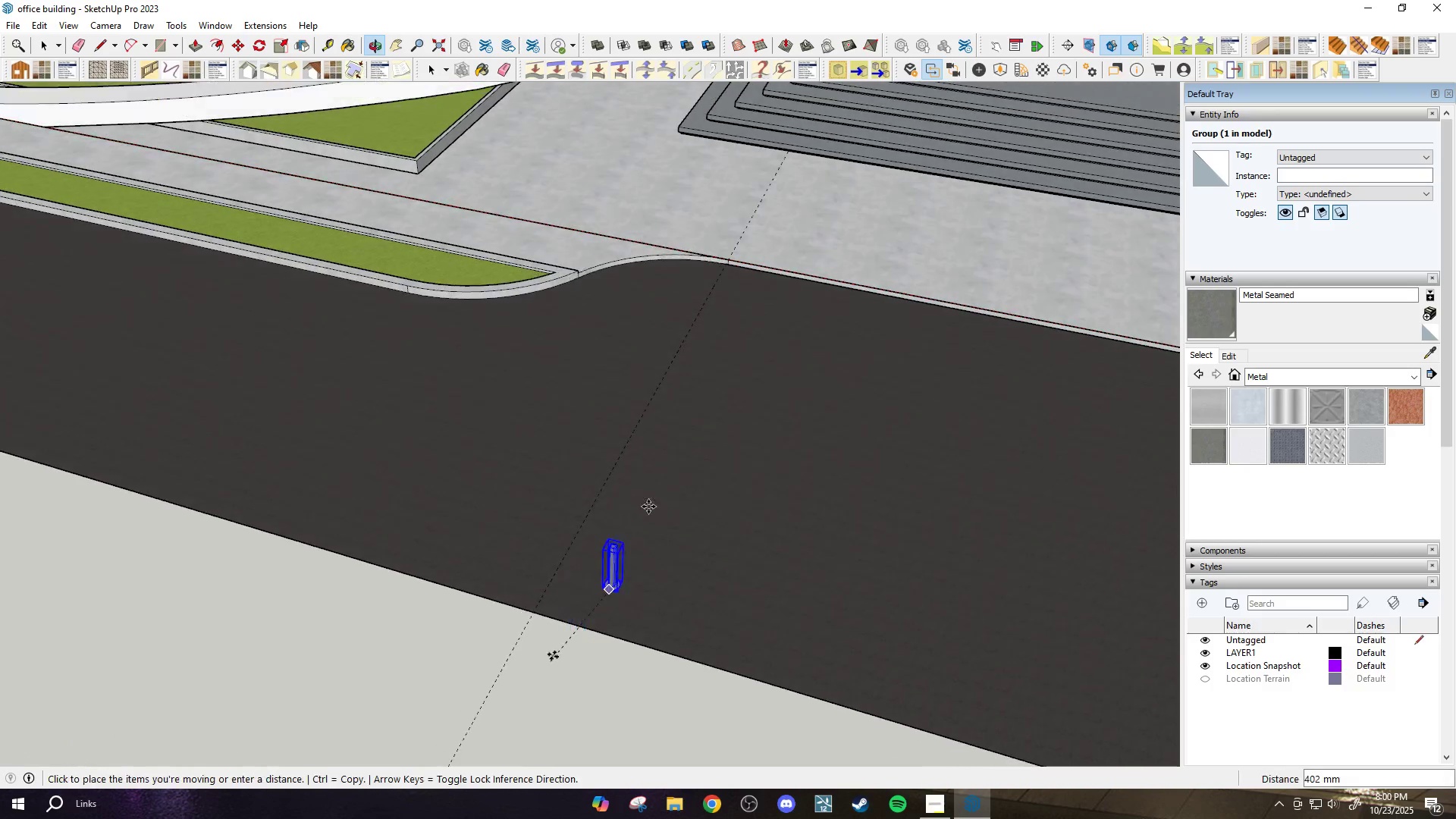 
scroll: coordinate [683, 275], scroll_direction: up, amount: 13.0
 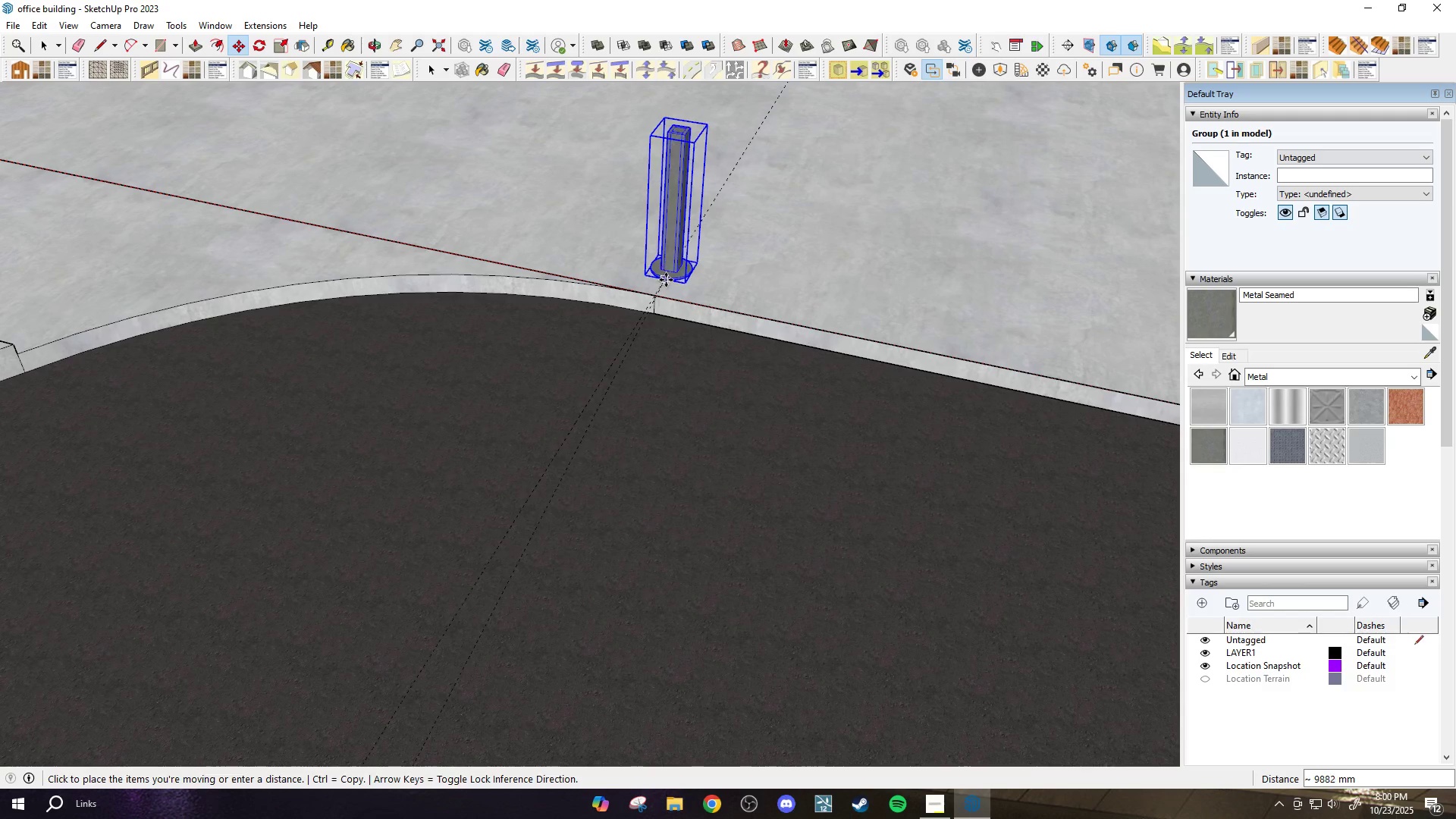 
left_click([666, 280])
 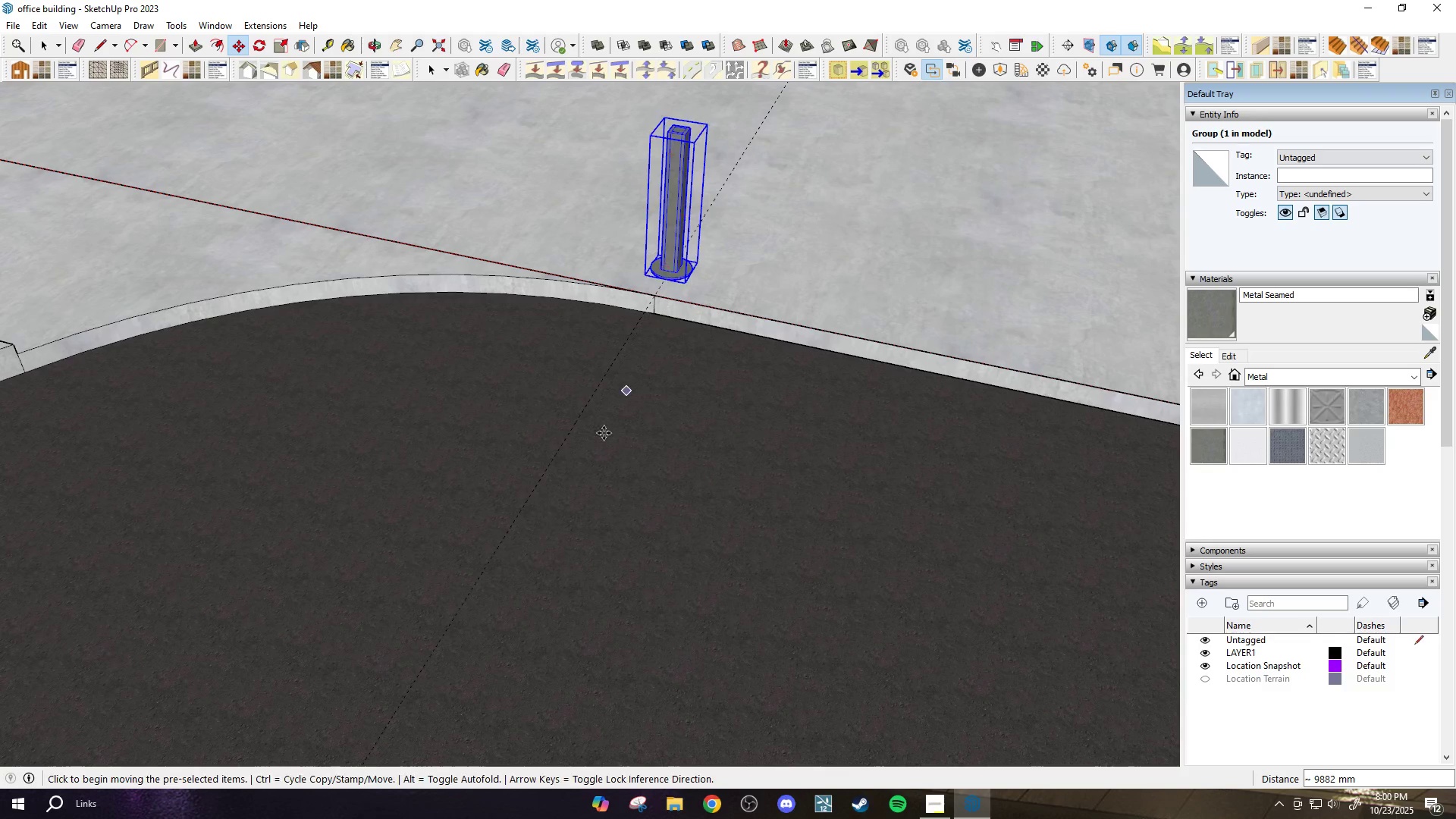 
scroll: coordinate [501, 472], scroll_direction: down, amount: 19.0
 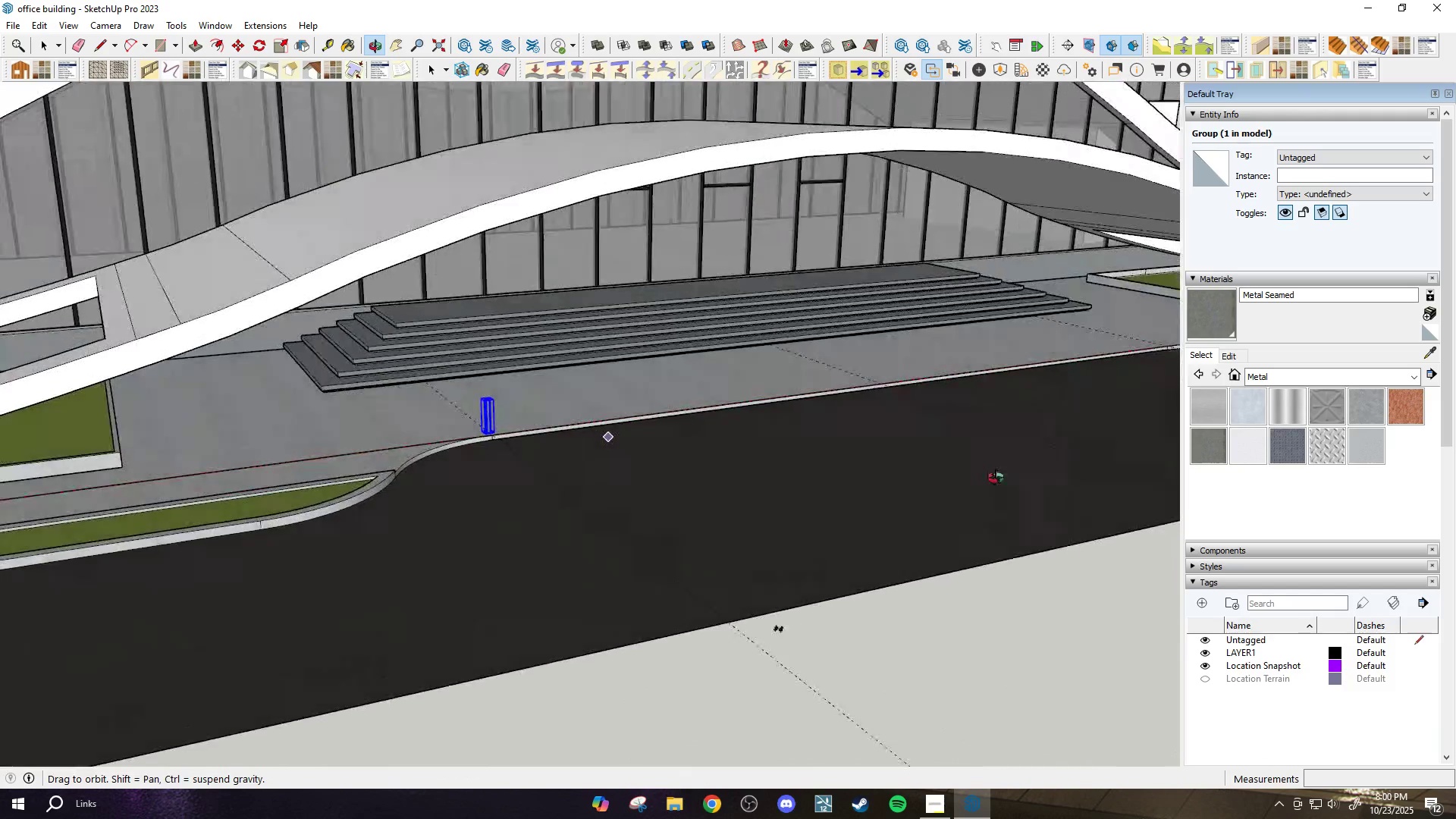 
key(Space)
 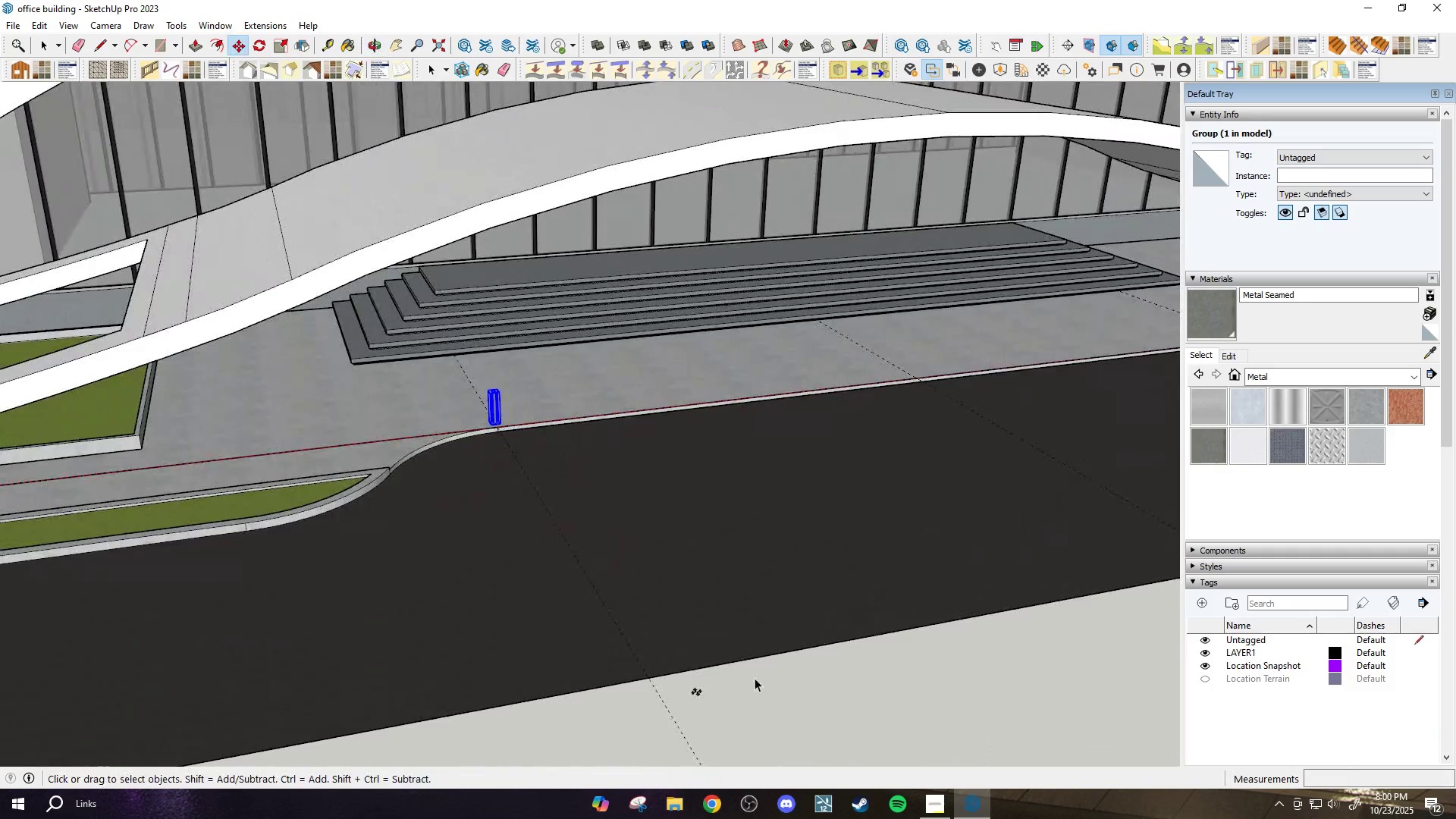 
scroll: coordinate [733, 684], scroll_direction: up, amount: 4.0
 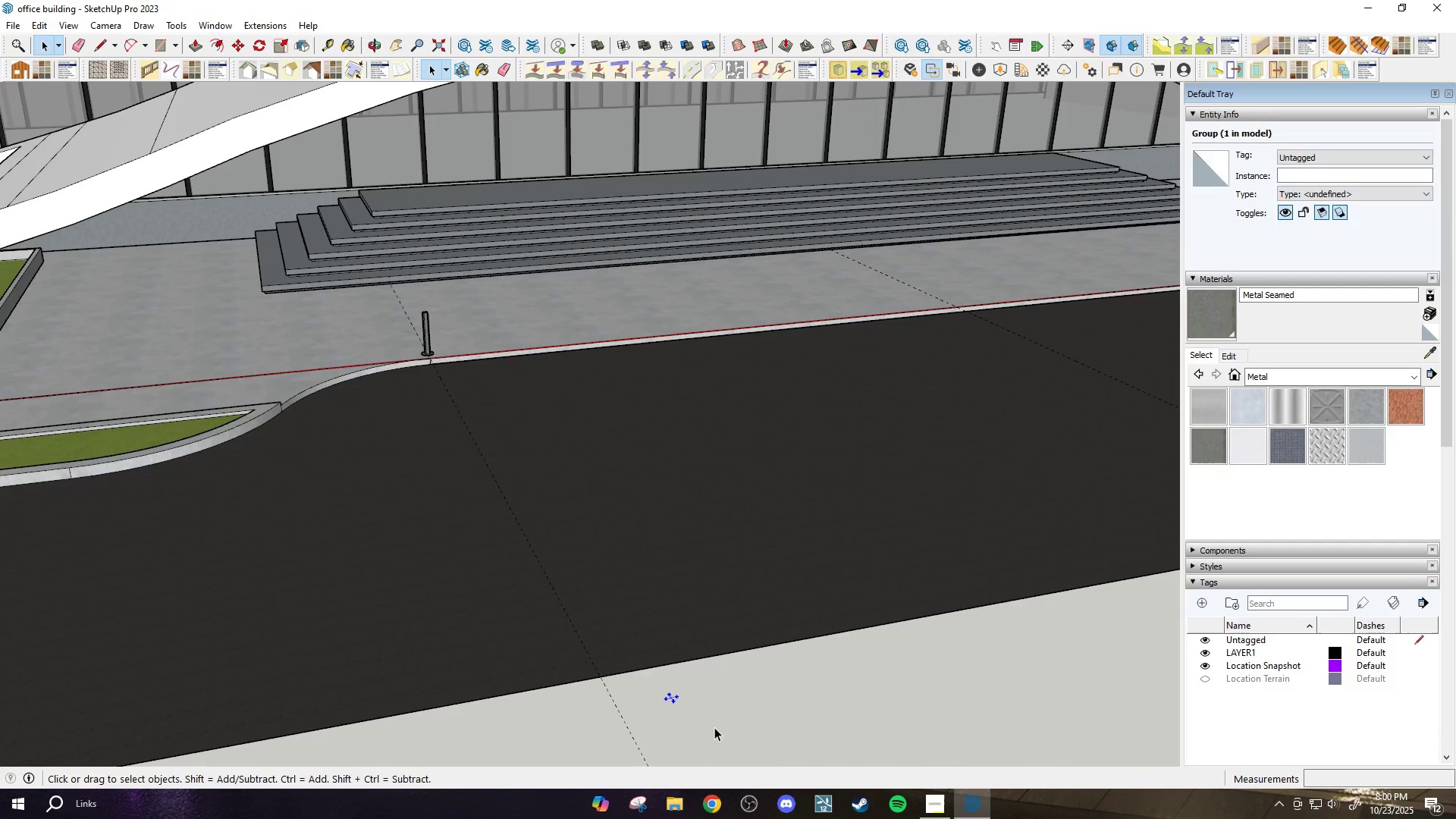 
key(Delete)
 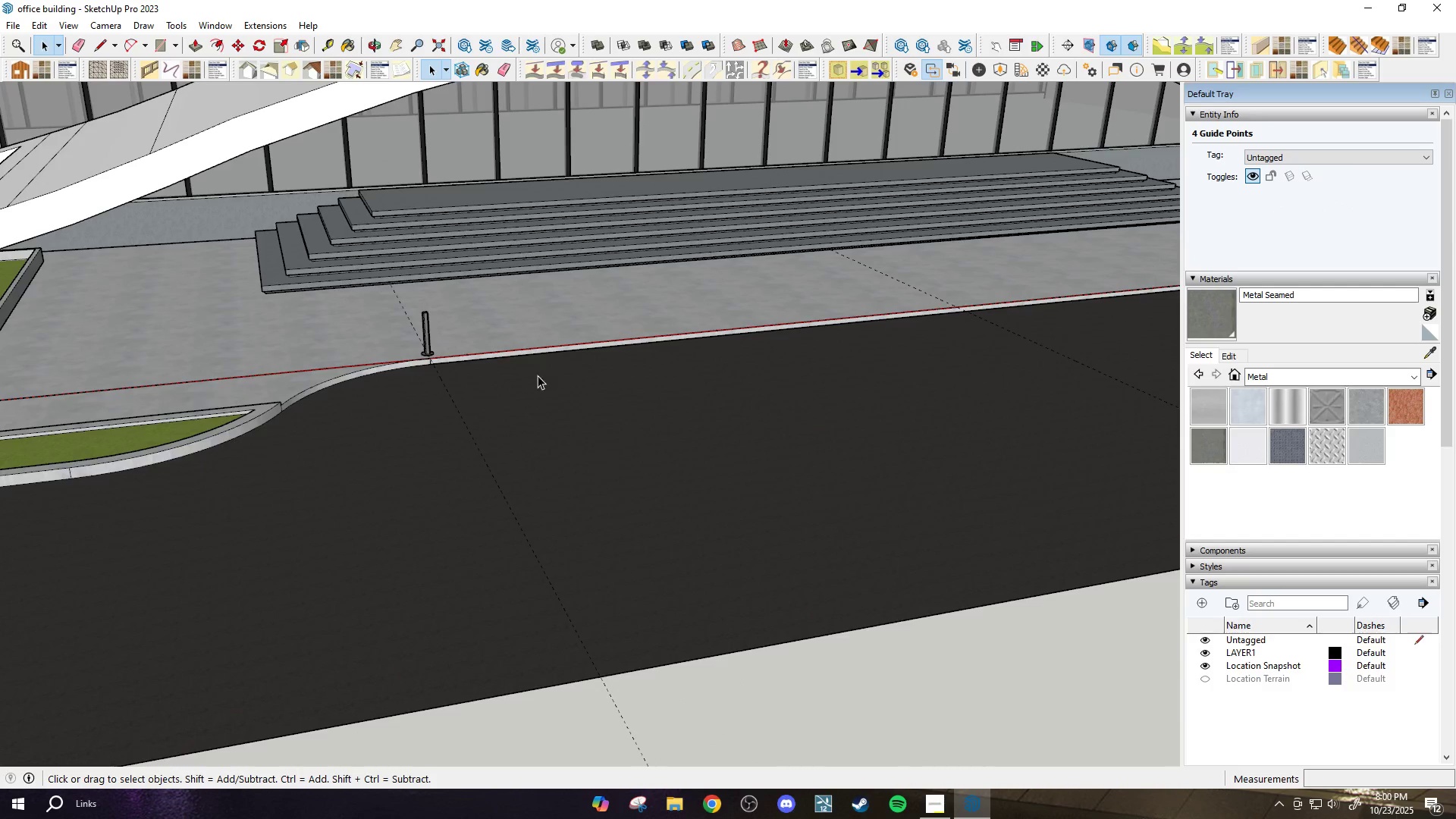 
scroll: coordinate [416, 379], scroll_direction: up, amount: 6.0
 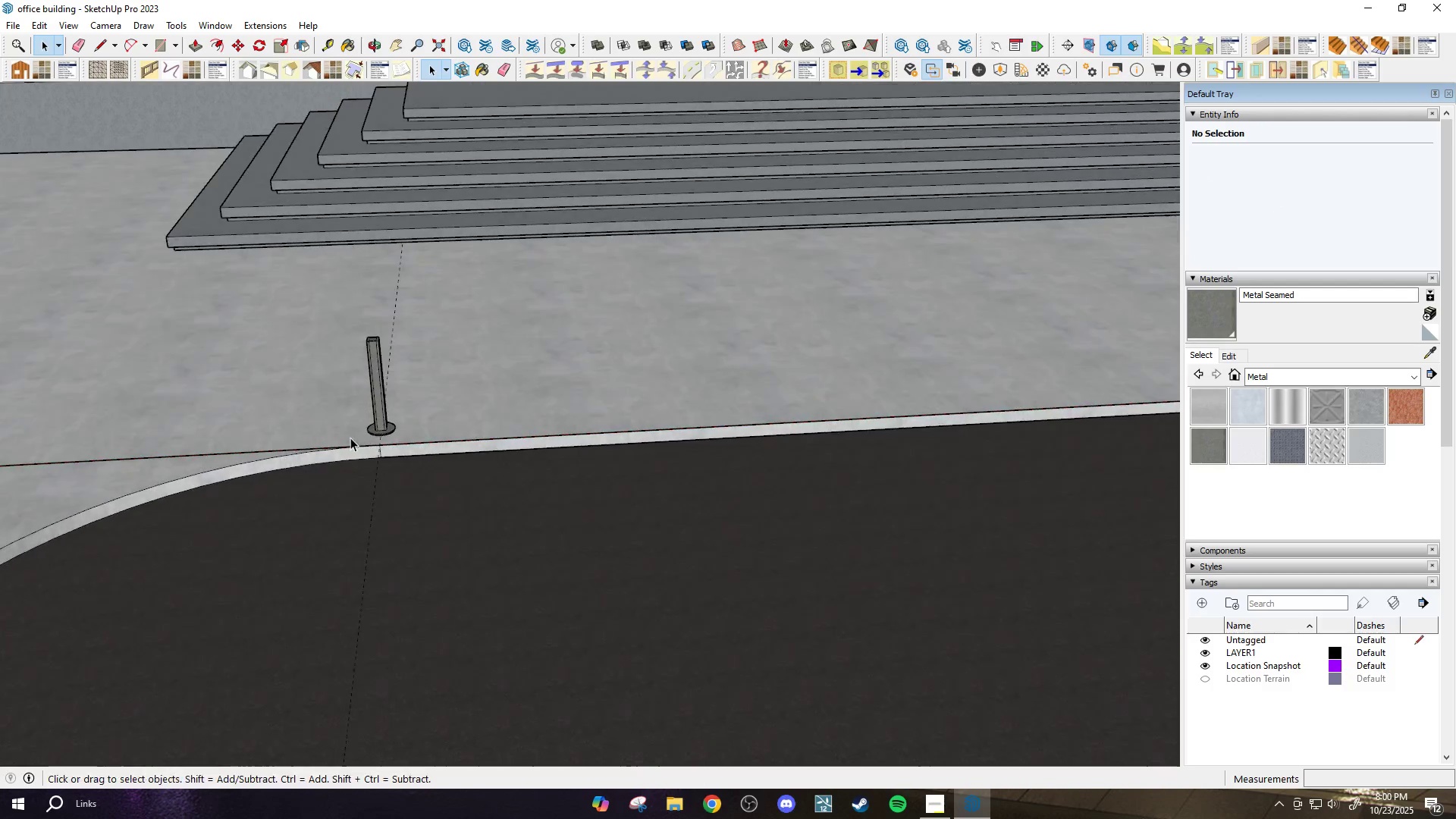 
scroll: coordinate [338, 469], scroll_direction: down, amount: 15.0
 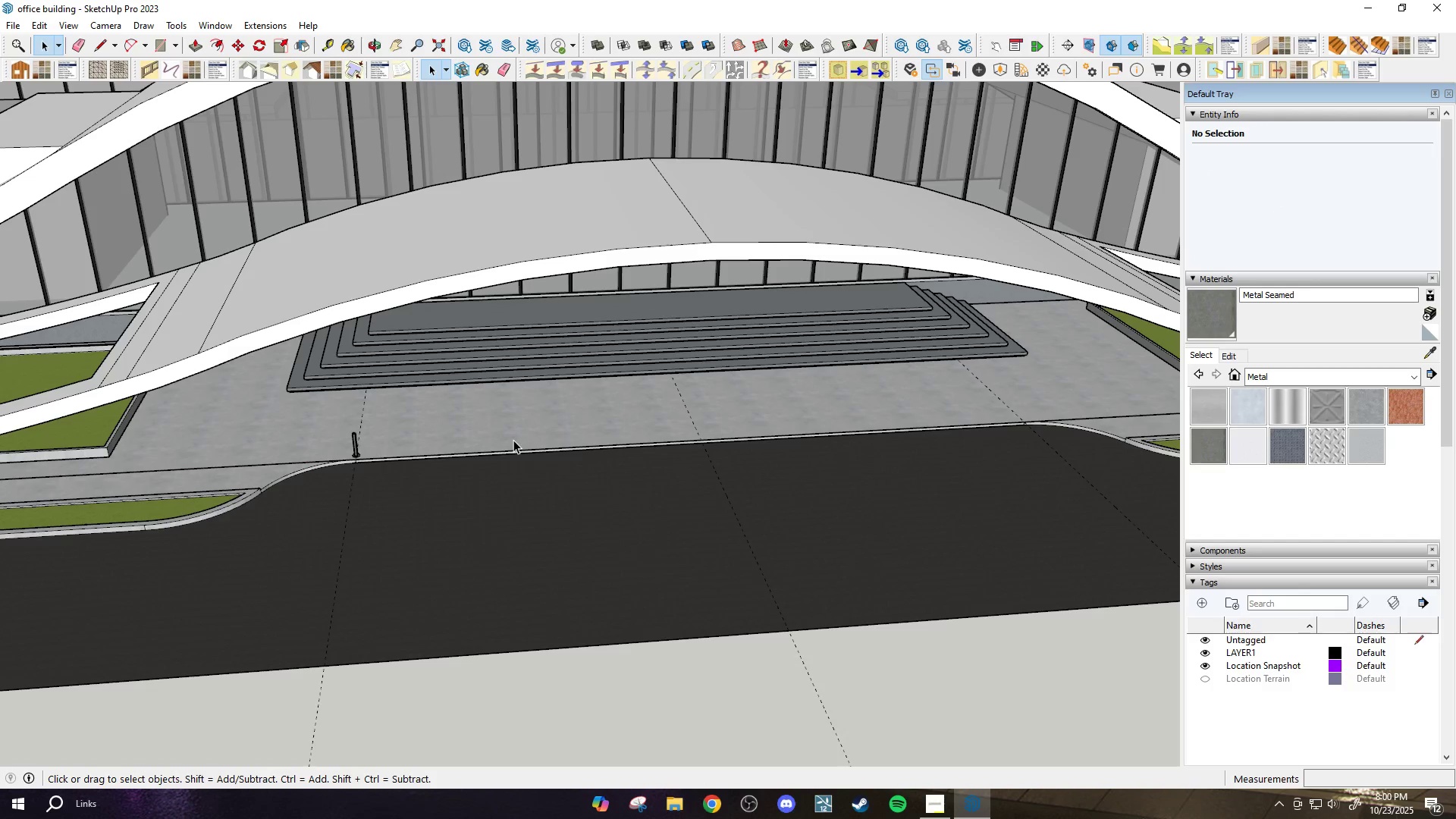 
scroll: coordinate [300, 466], scroll_direction: up, amount: 16.0
 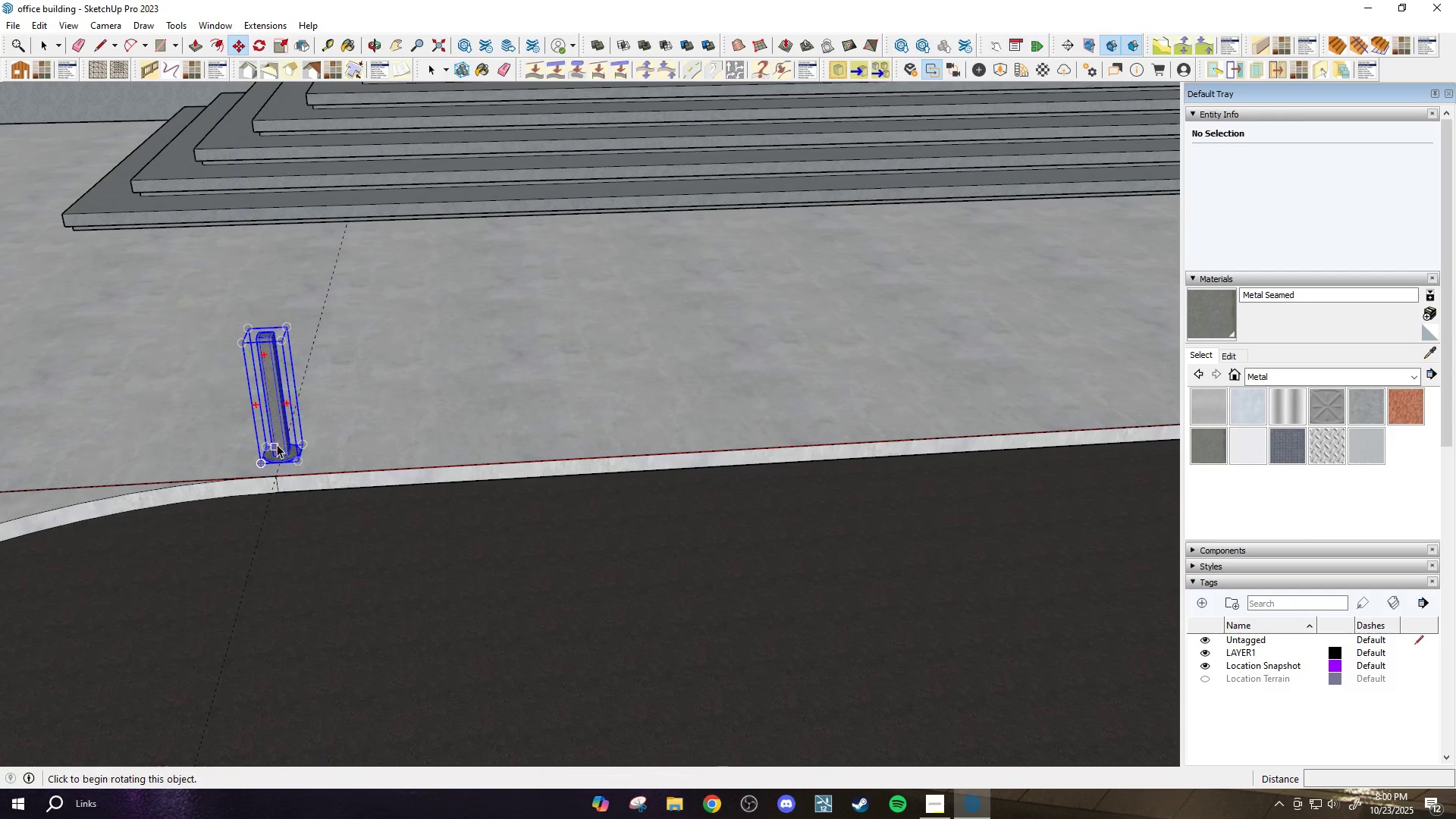 
key(M)
 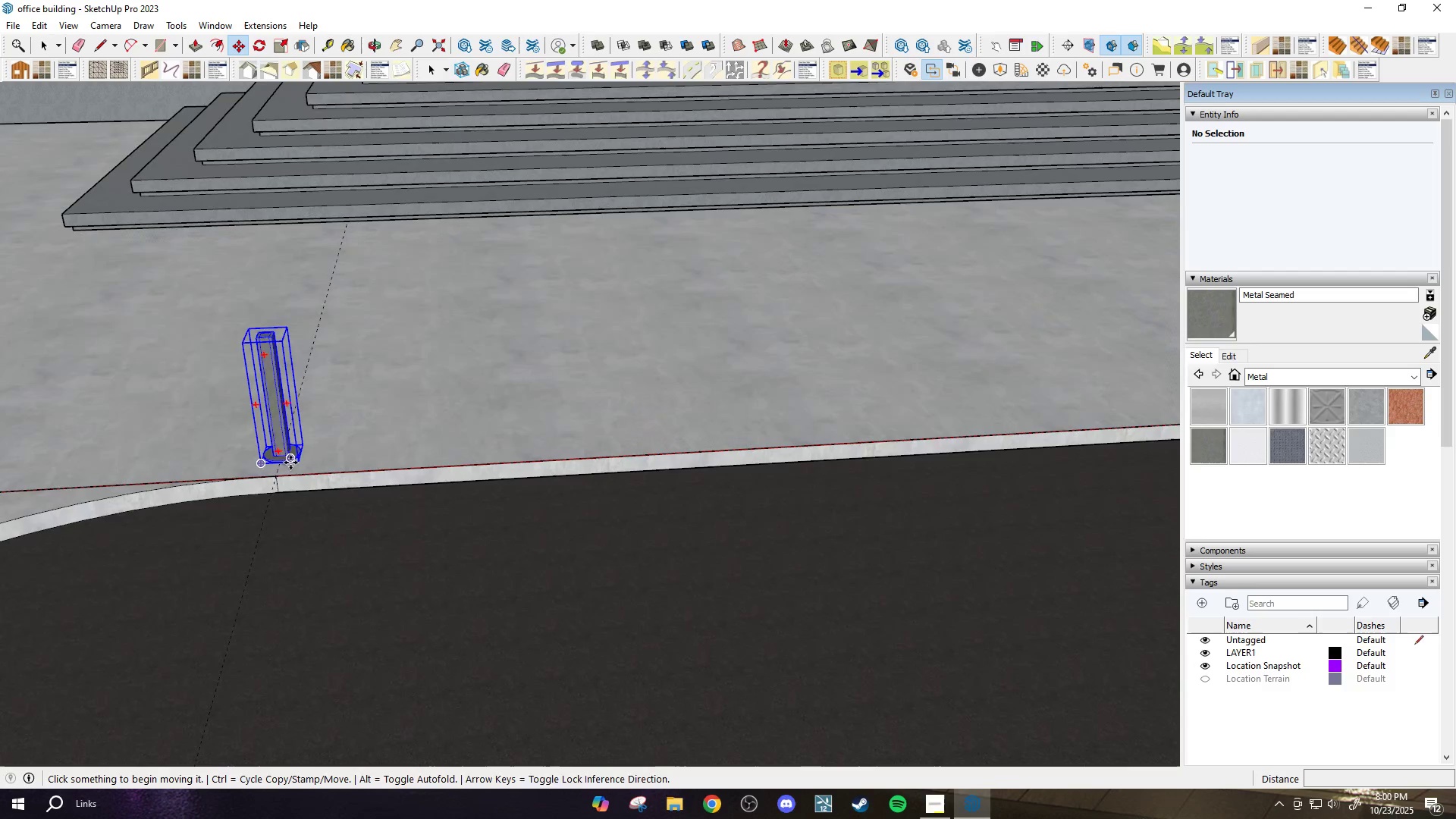 
key(Space)
 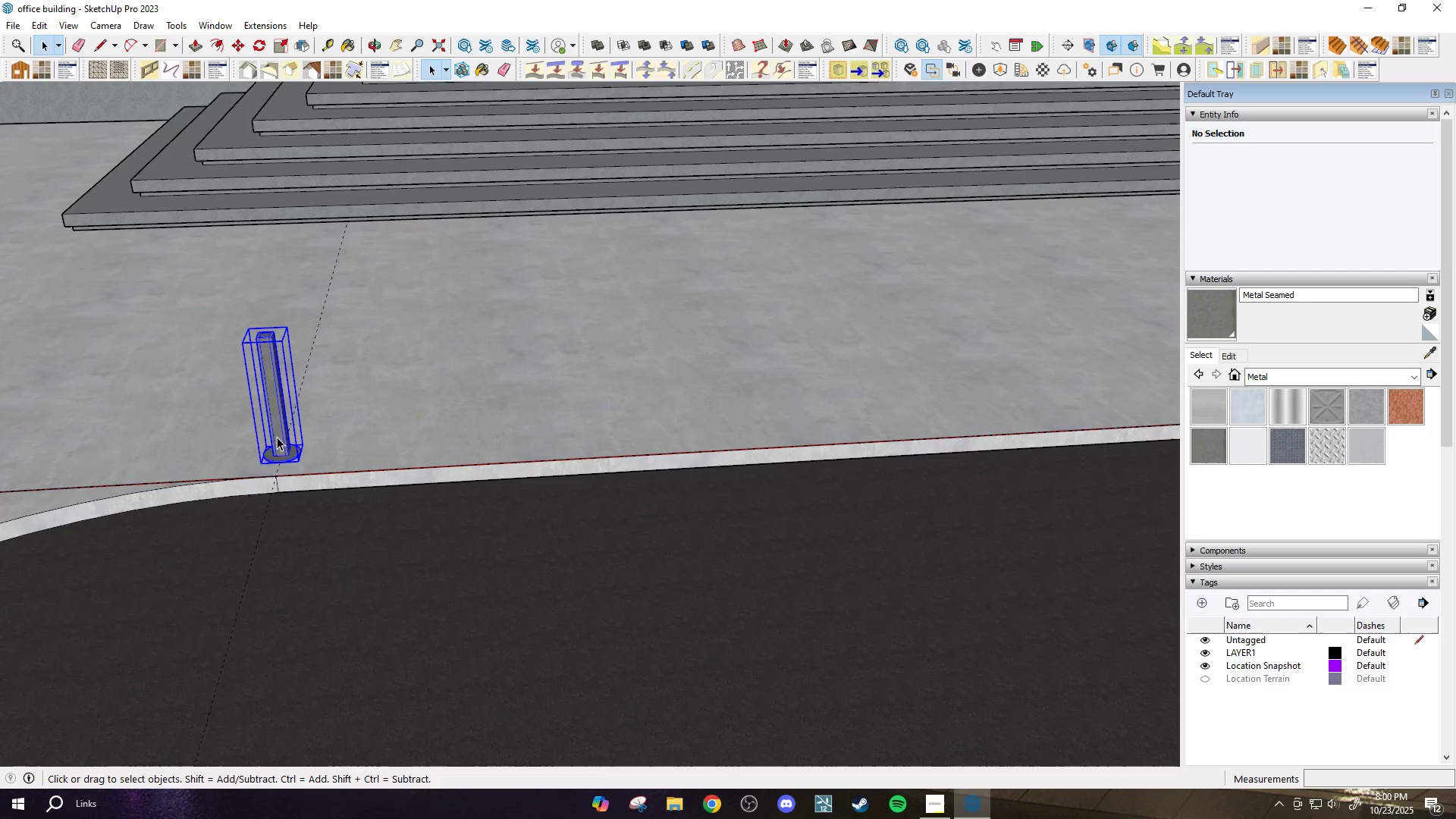 
scroll: coordinate [279, 438], scroll_direction: up, amount: 1.0
 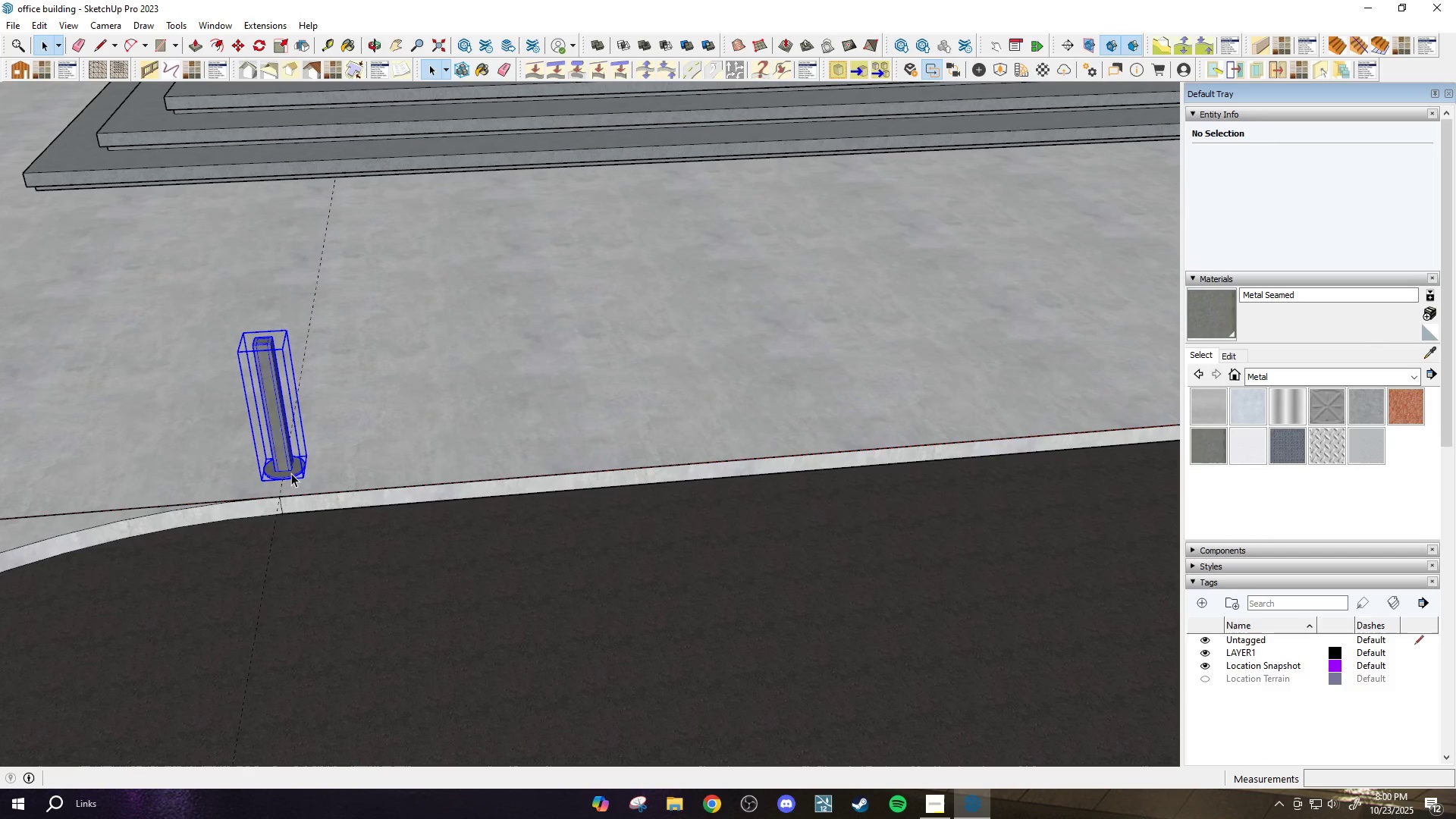 
key(M)
 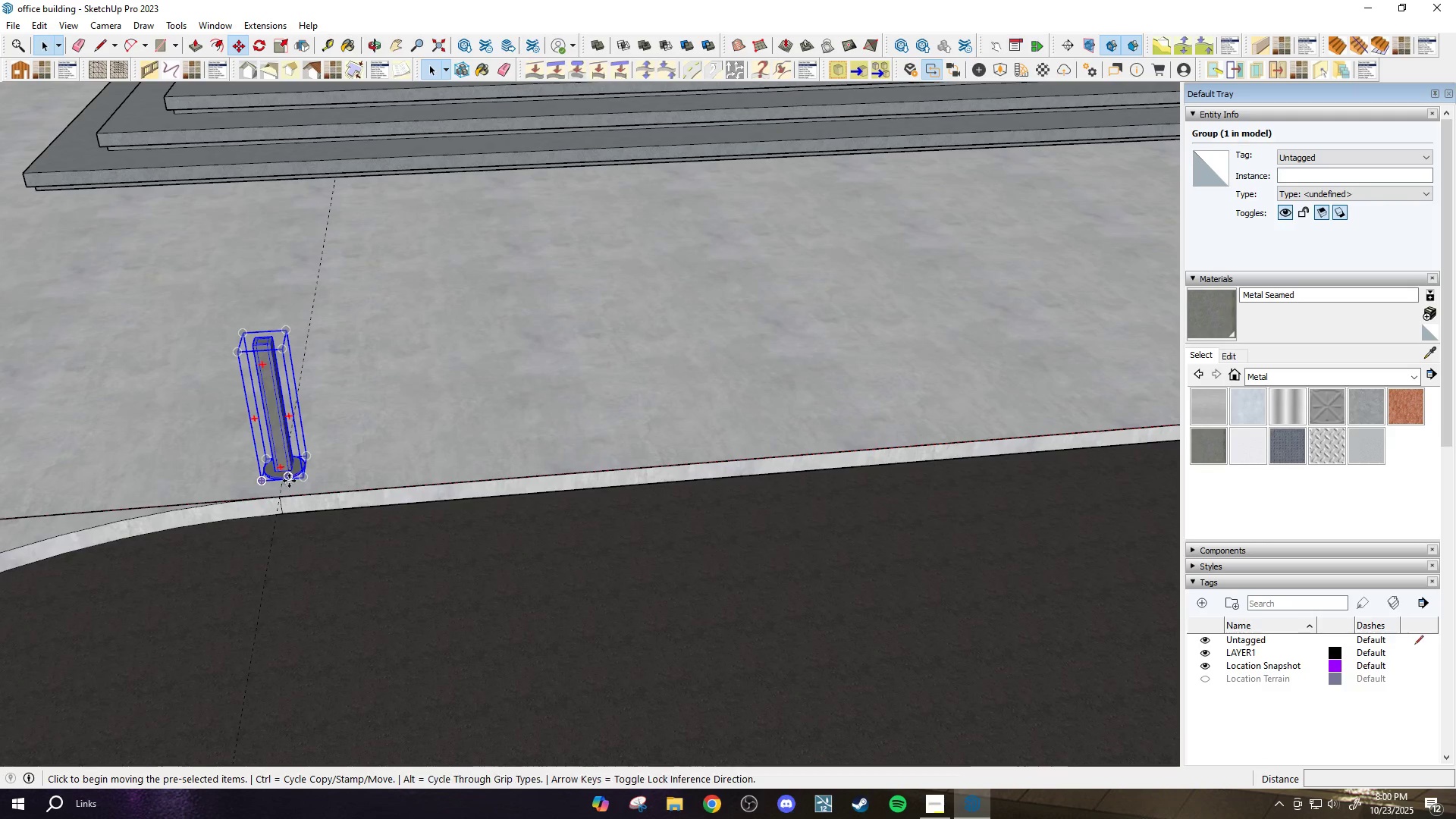 
scroll: coordinate [289, 481], scroll_direction: up, amount: 2.0
 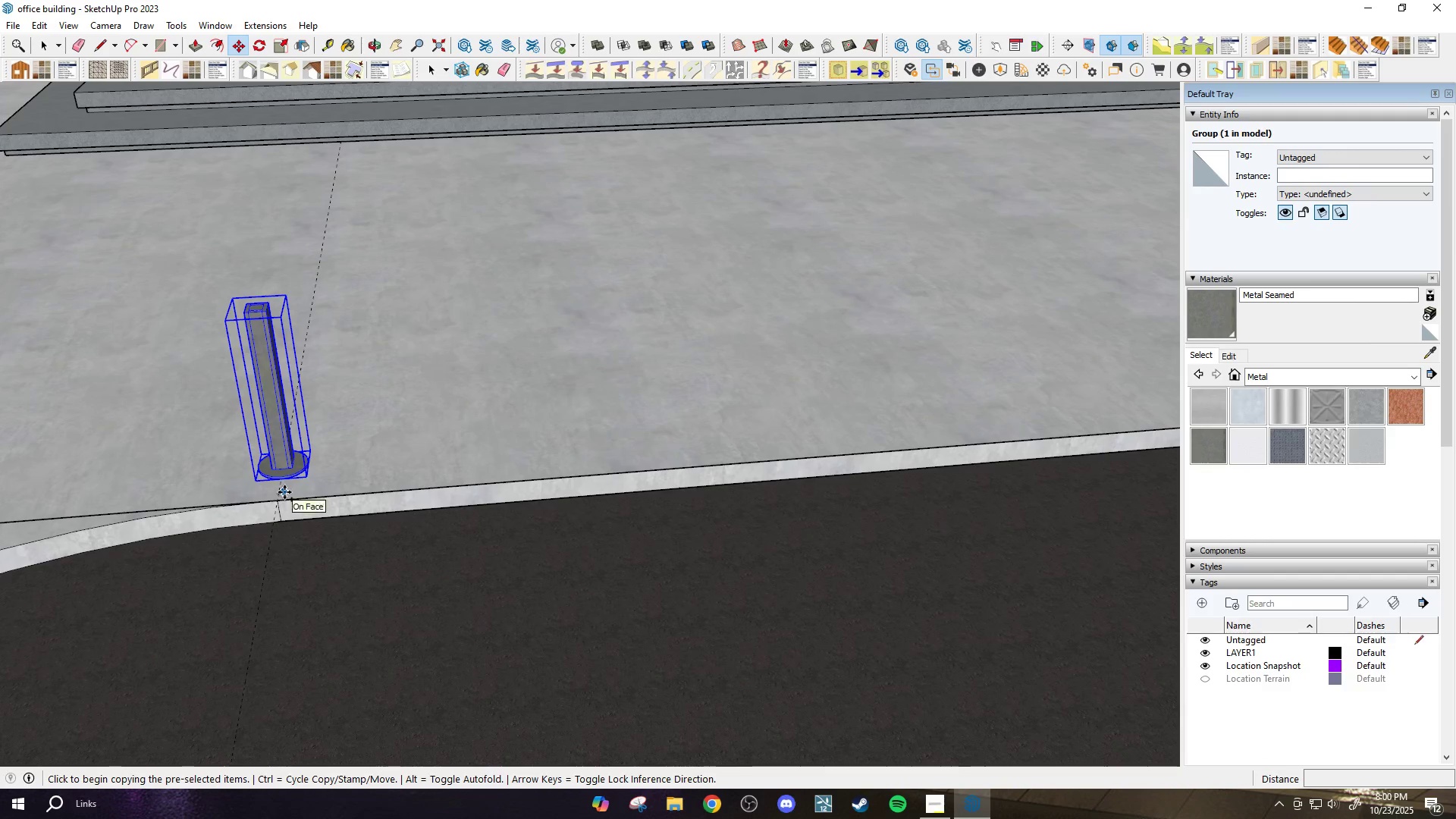 
key(Control+ControlLeft)
 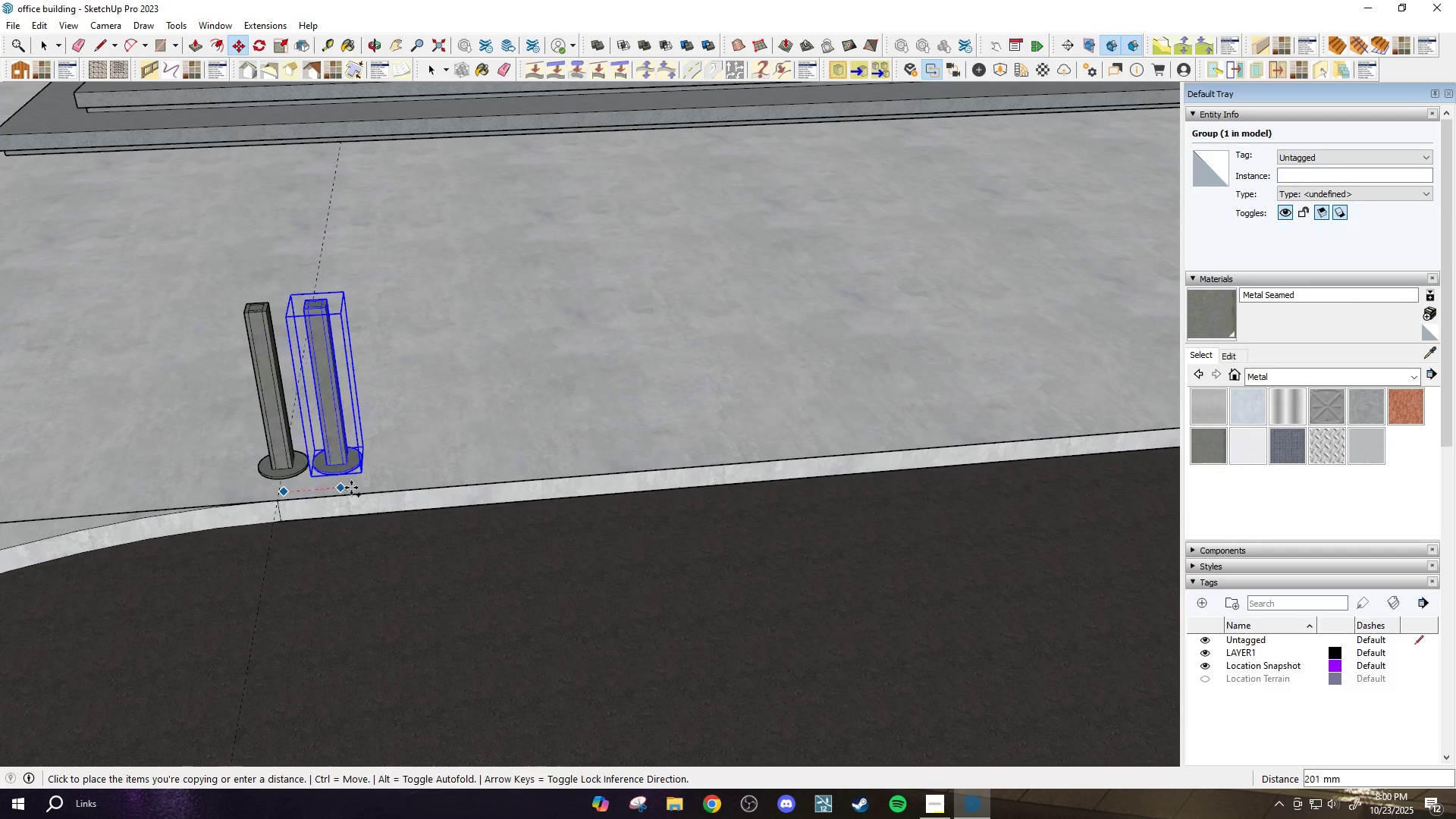 
scroll: coordinate [485, 482], scroll_direction: down, amount: 3.0
 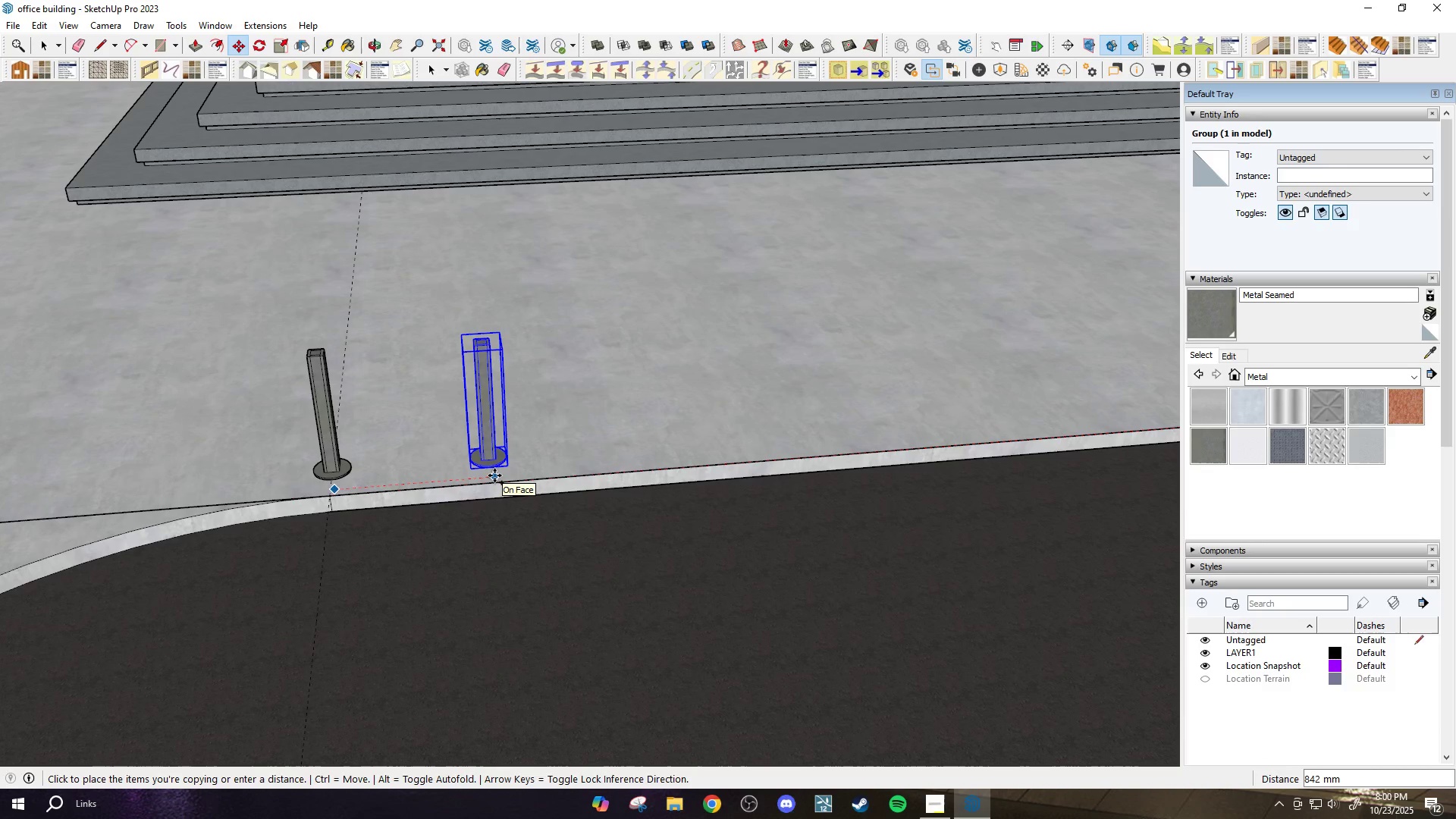 
type(900)
 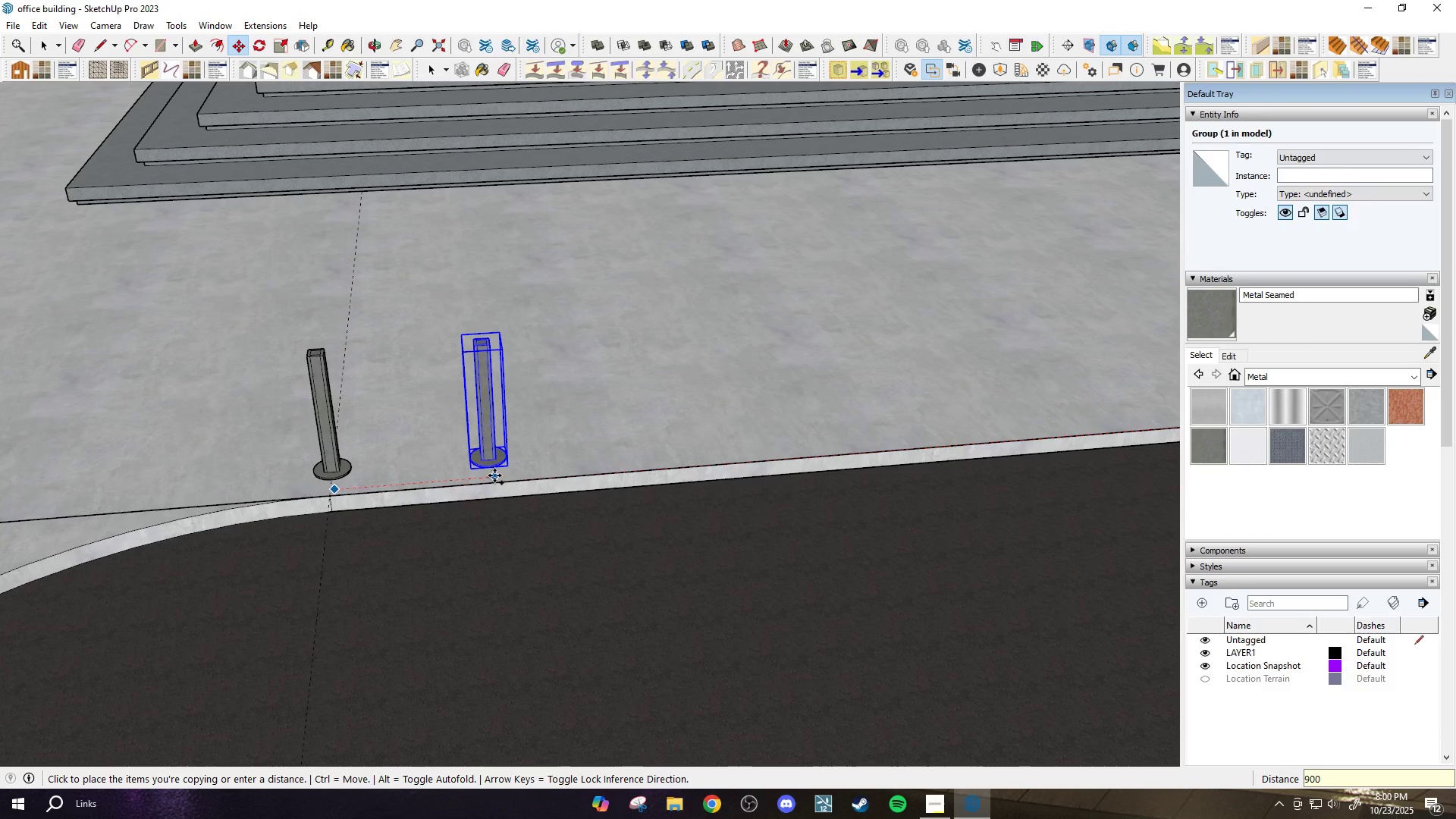 
key(Enter)
 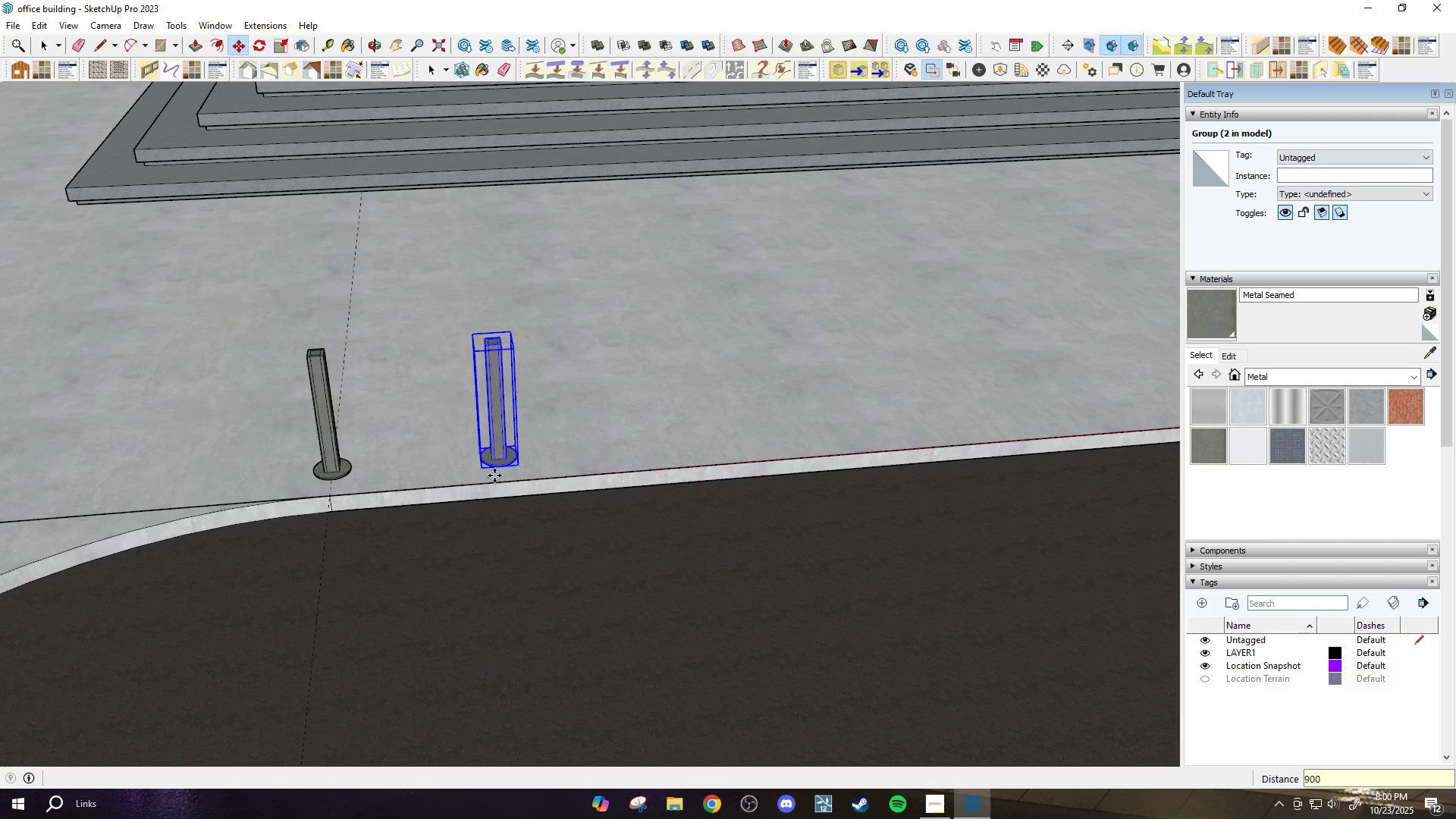 
key(Escape)
 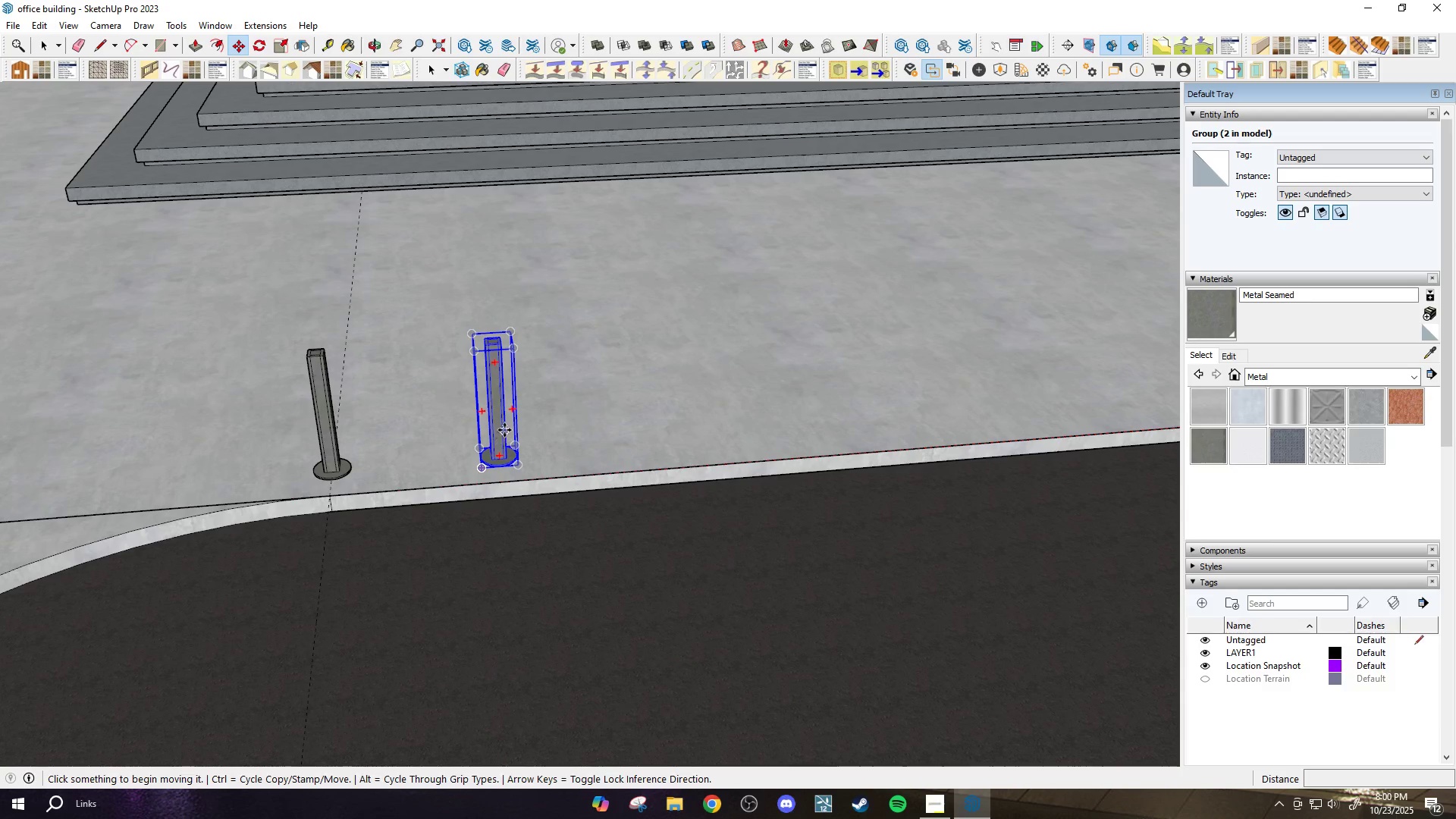 
key(Space)
 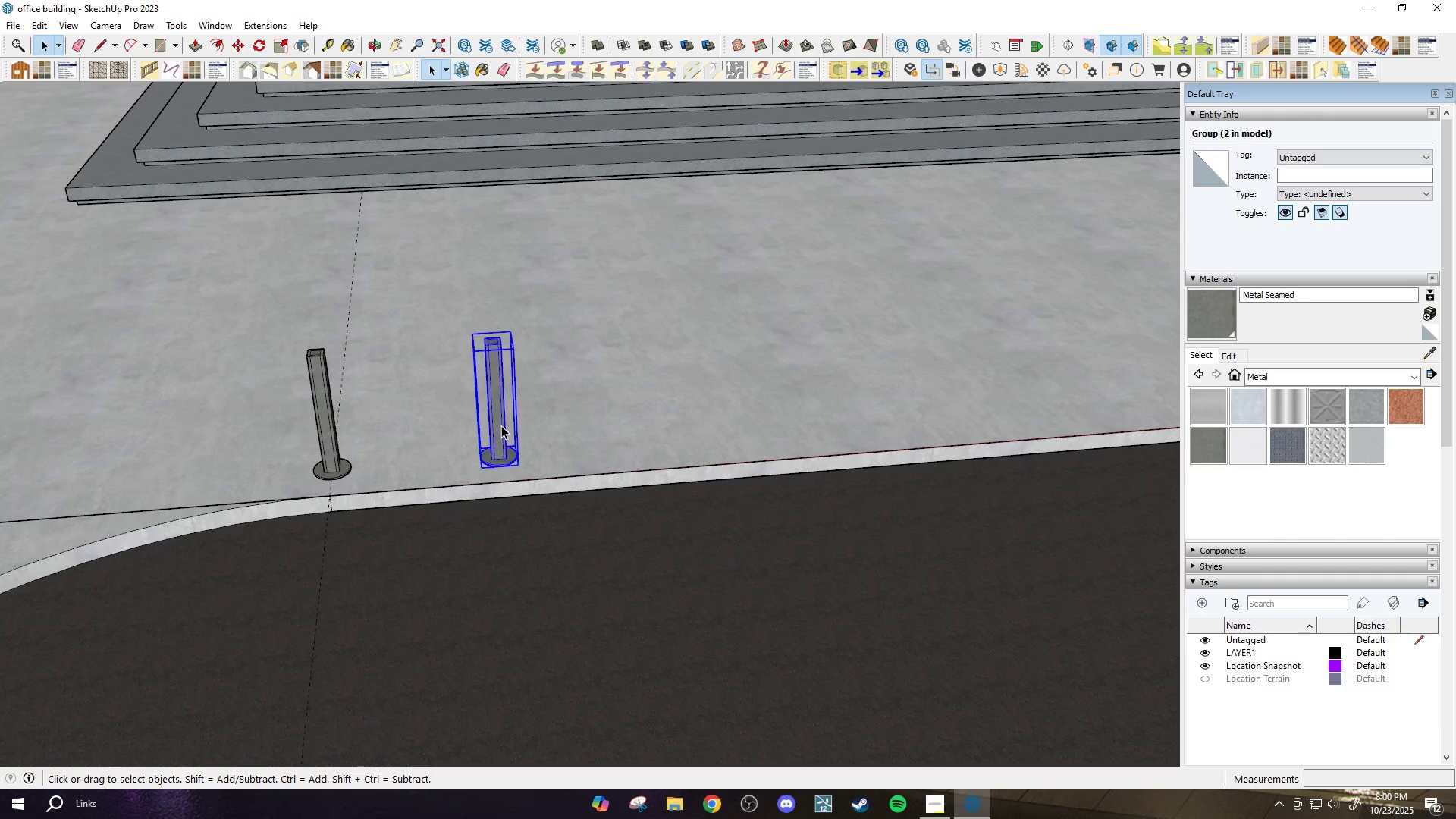 
left_click([501, 425])
 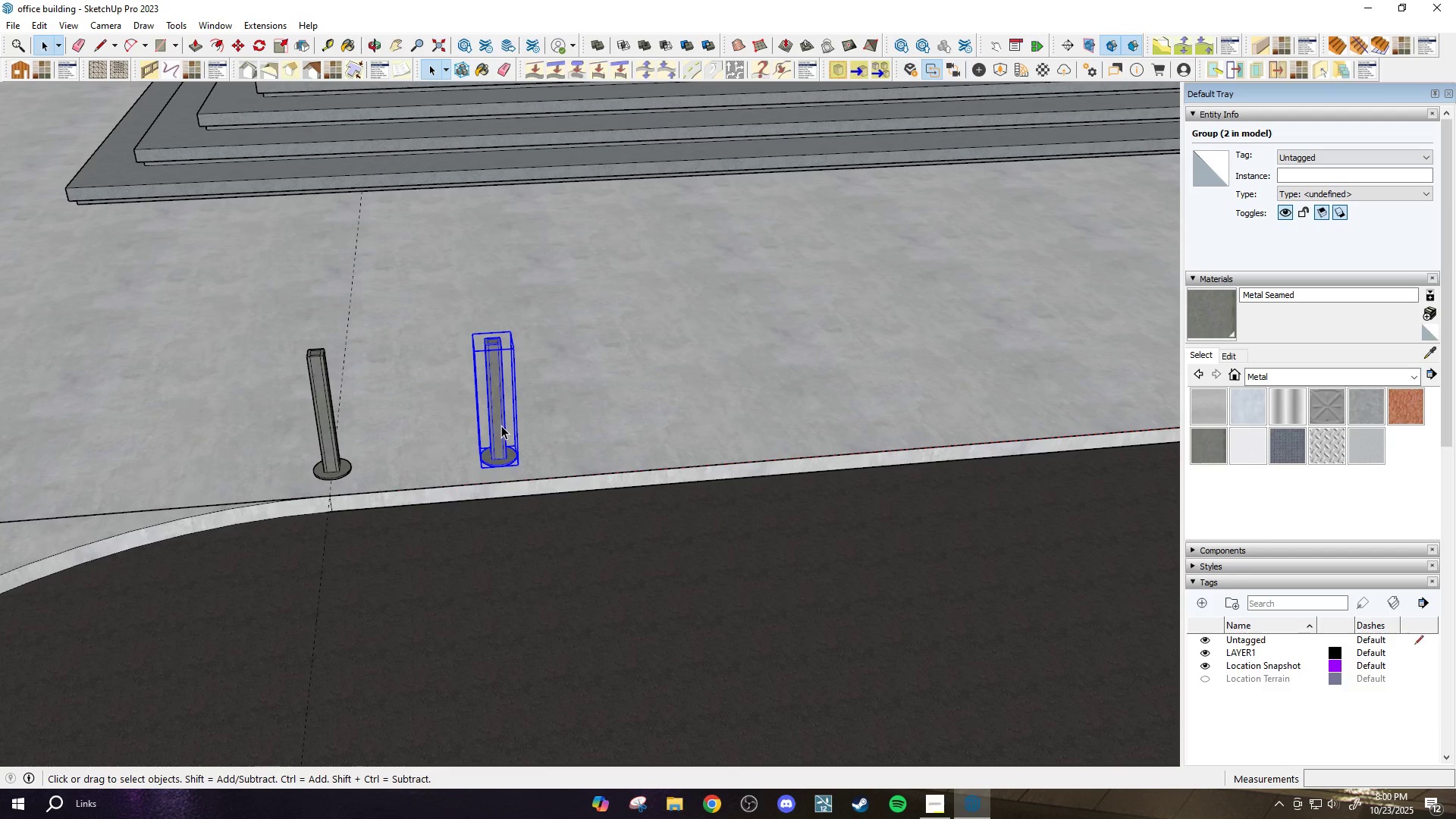 
key(Delete)
 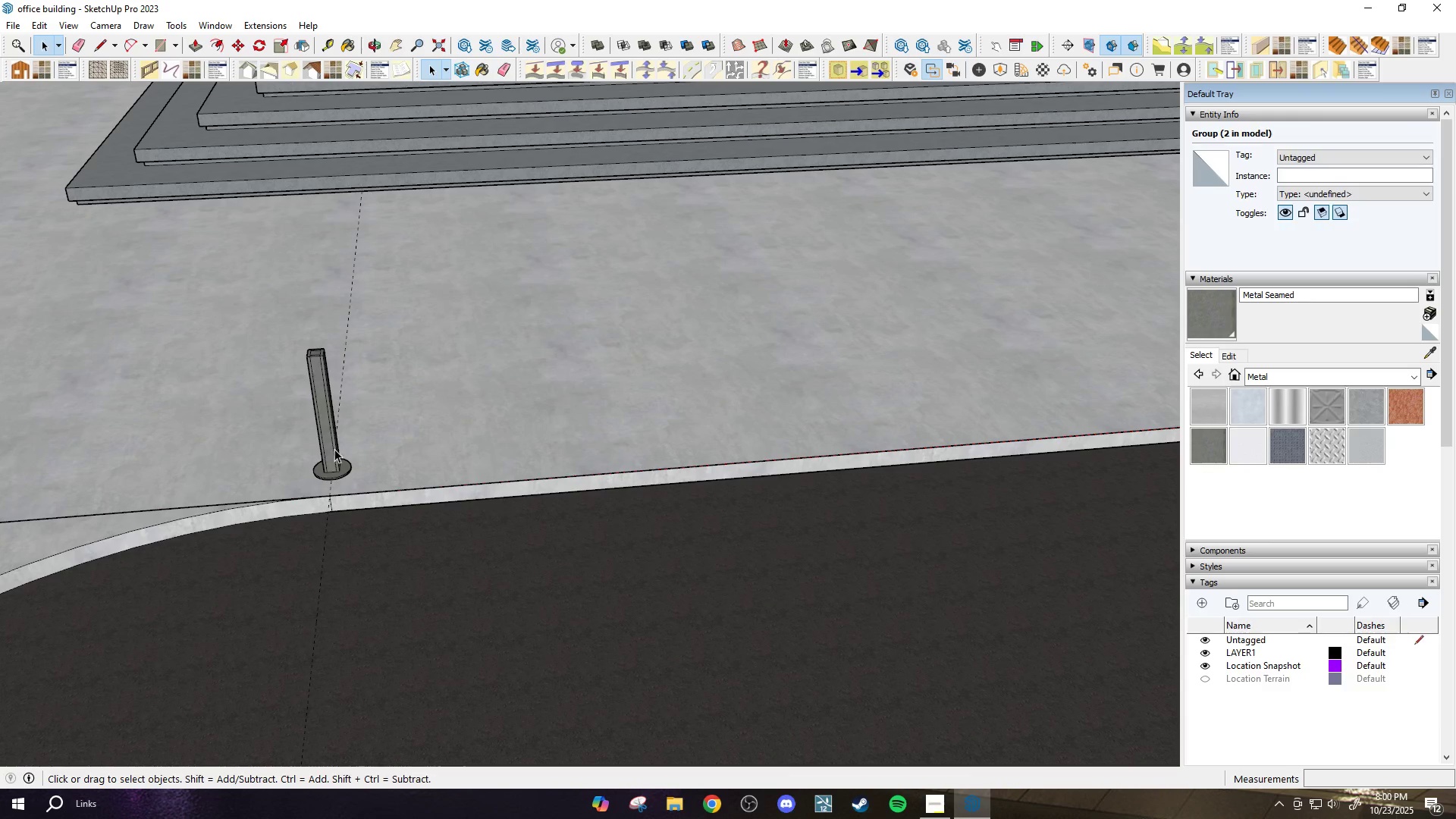 
left_click([334, 450])
 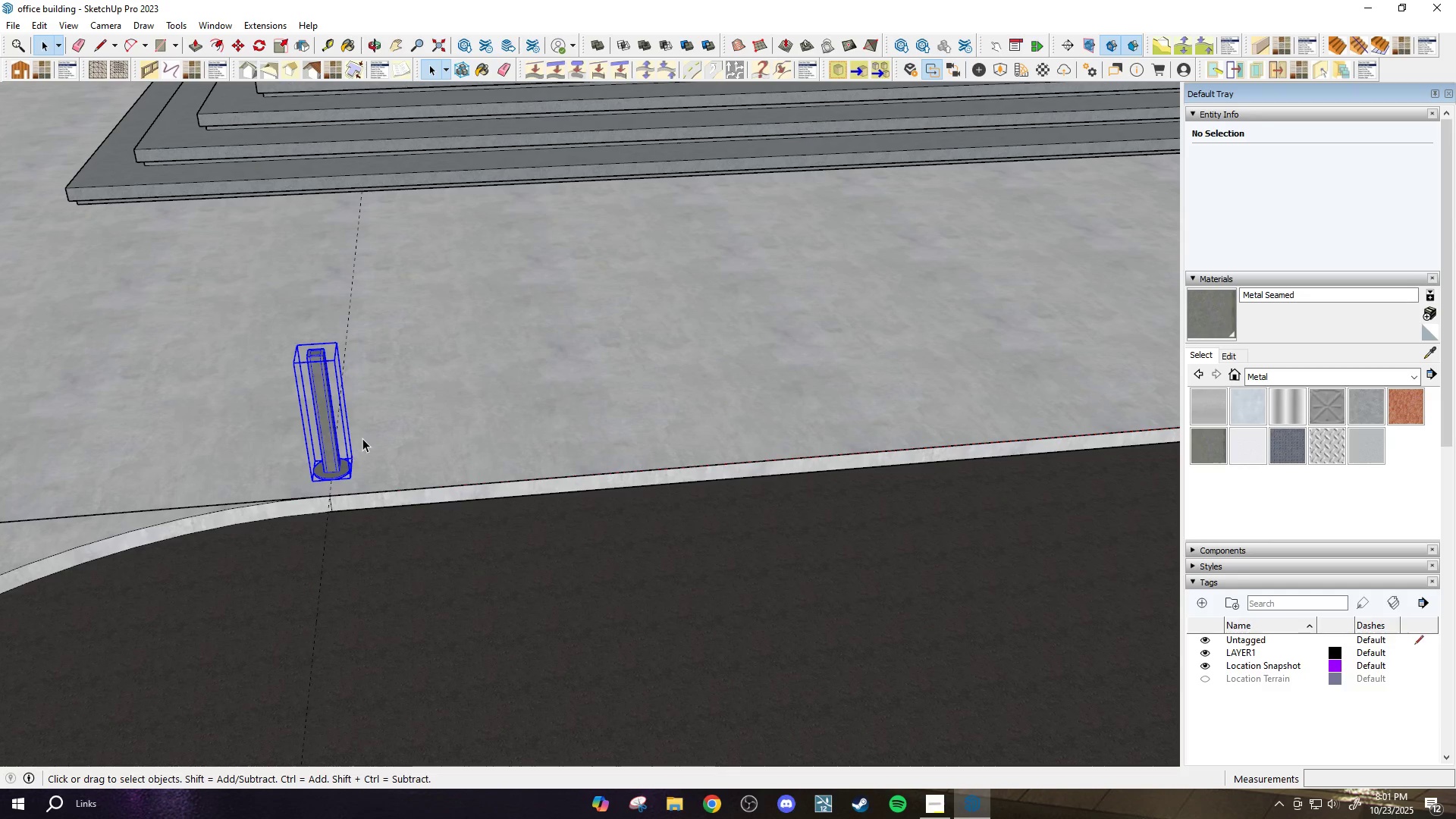 
key(M)
 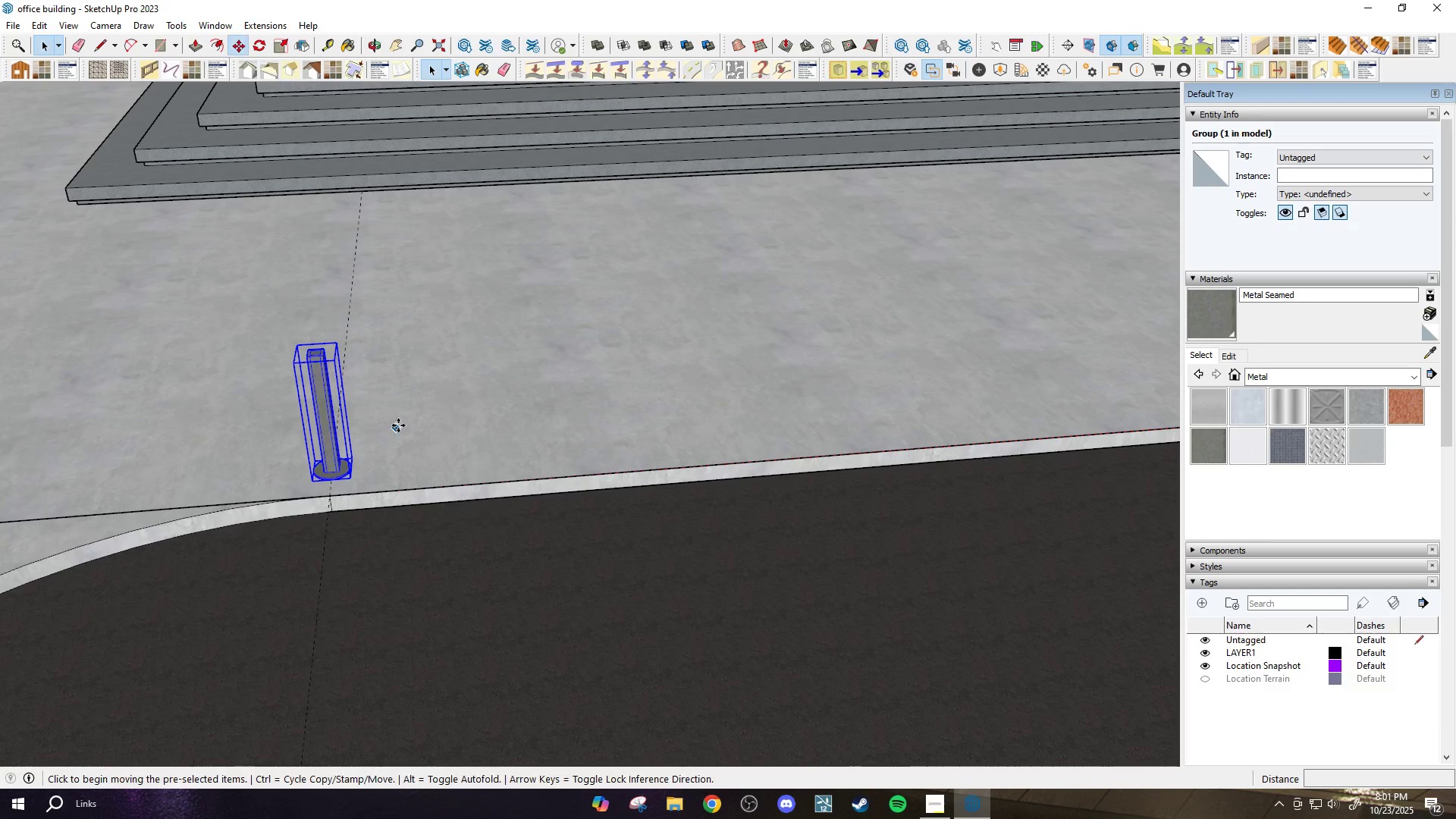 
key(Control+ControlLeft)
 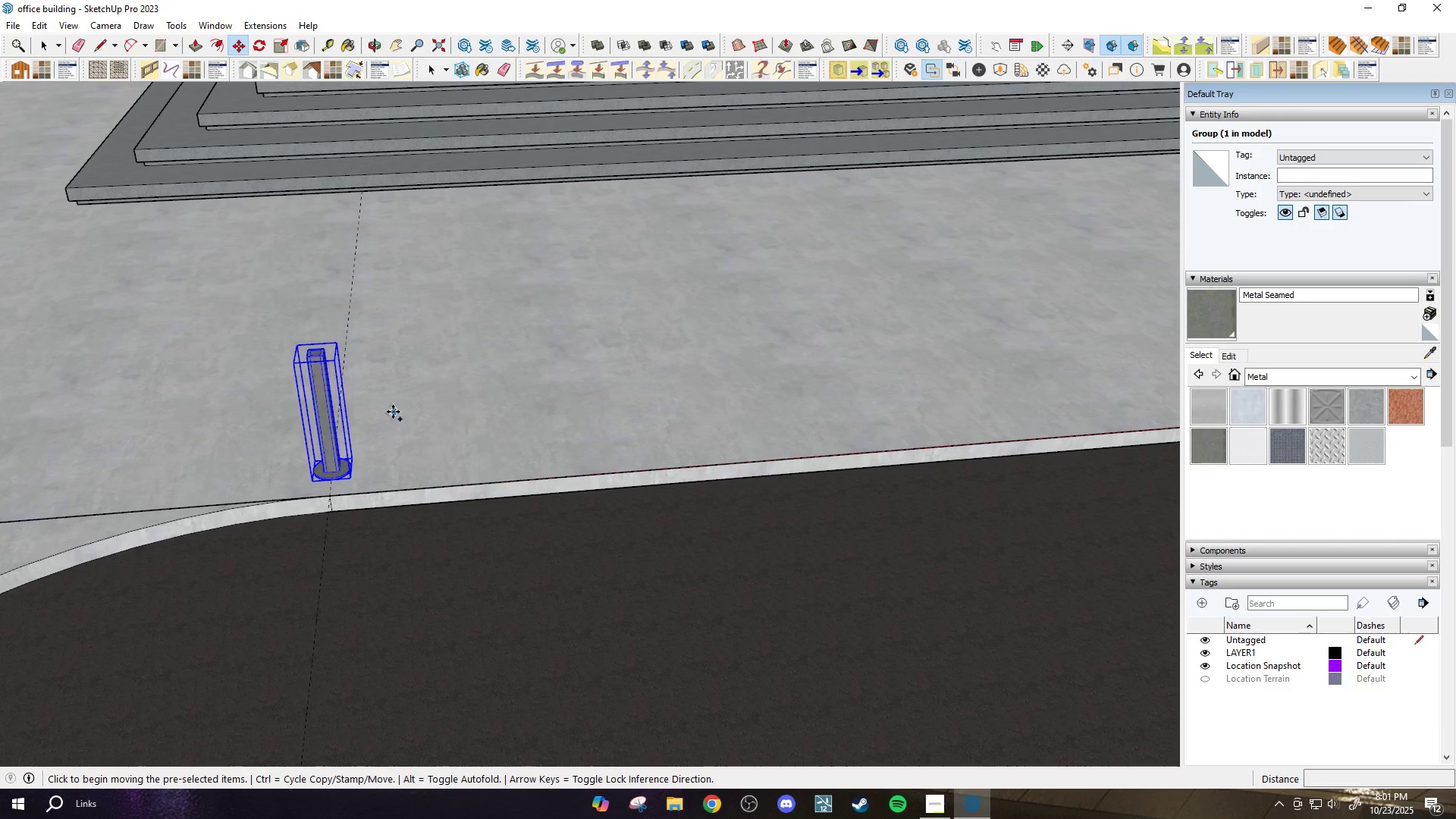 
left_click([392, 412])
 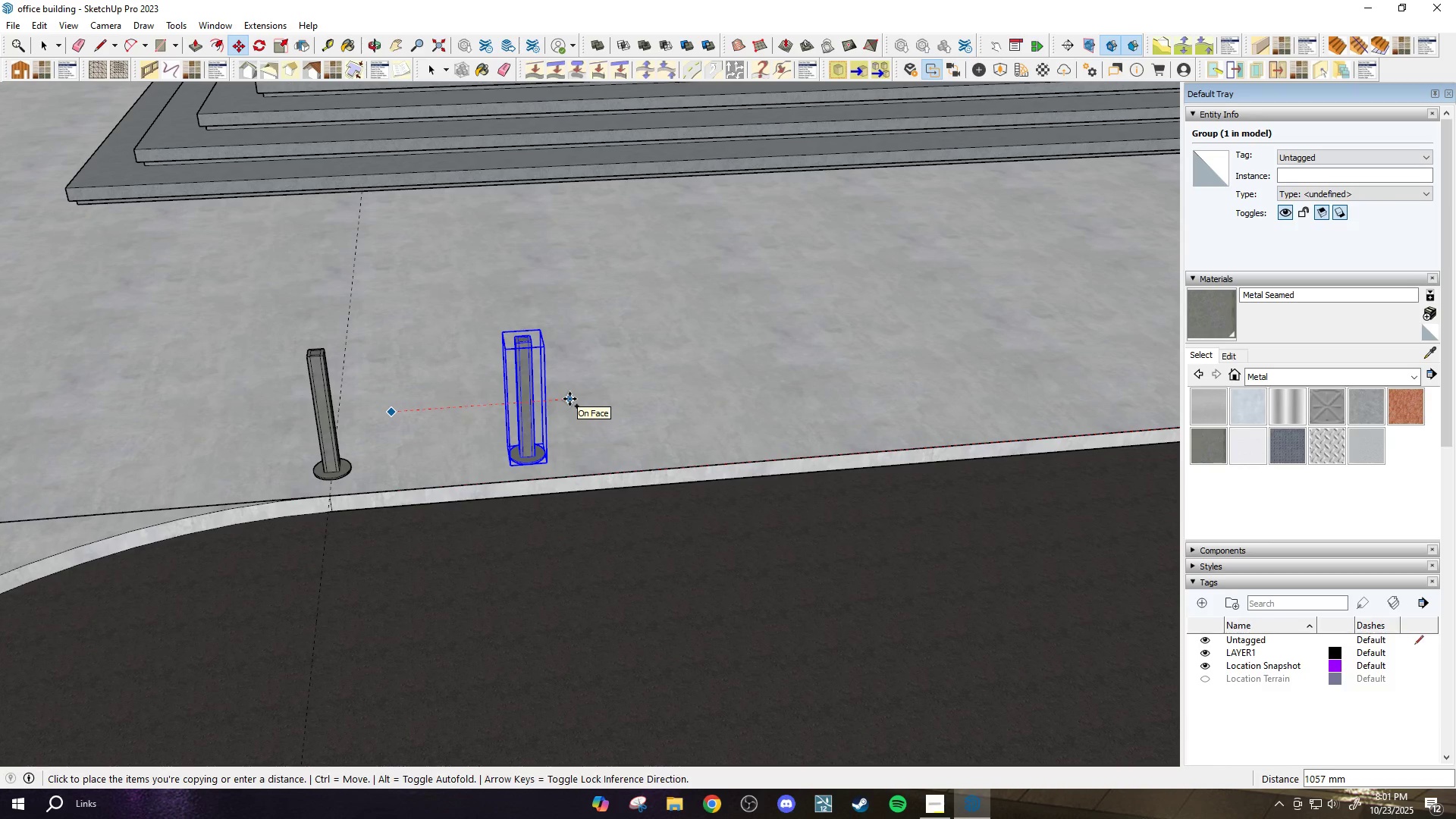 
type(1200)
 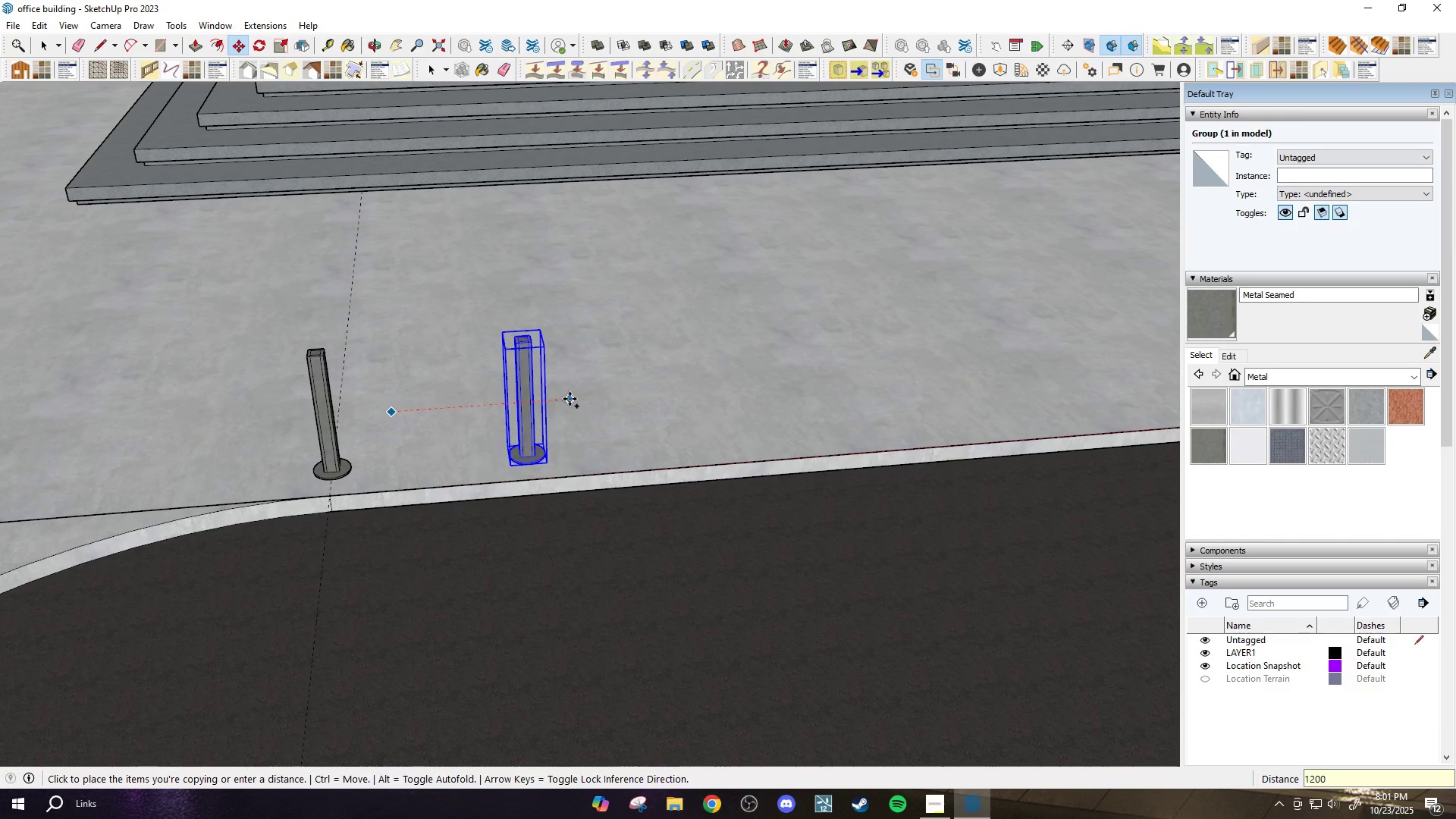 
key(Enter)
 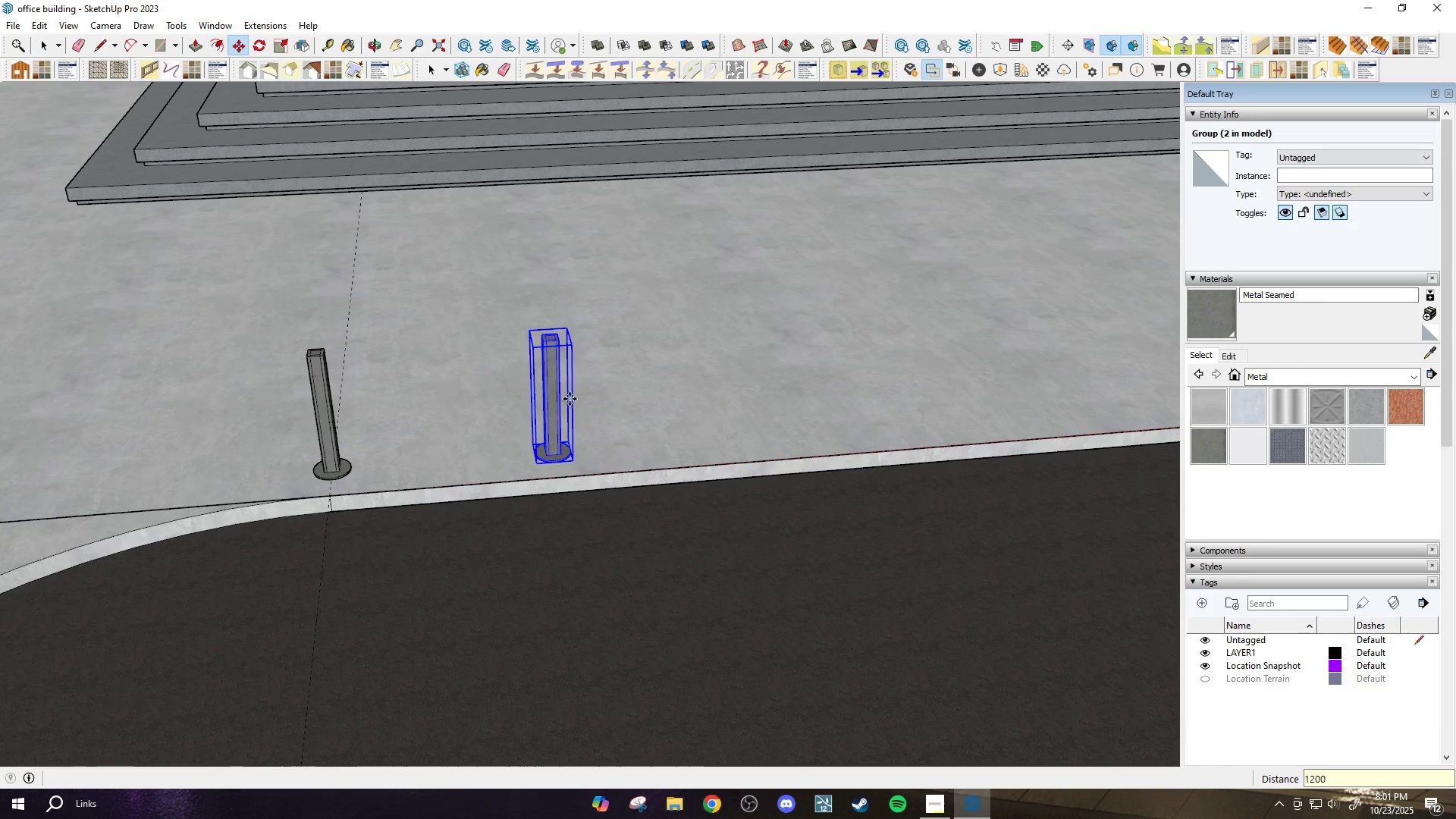 
type(x20)
 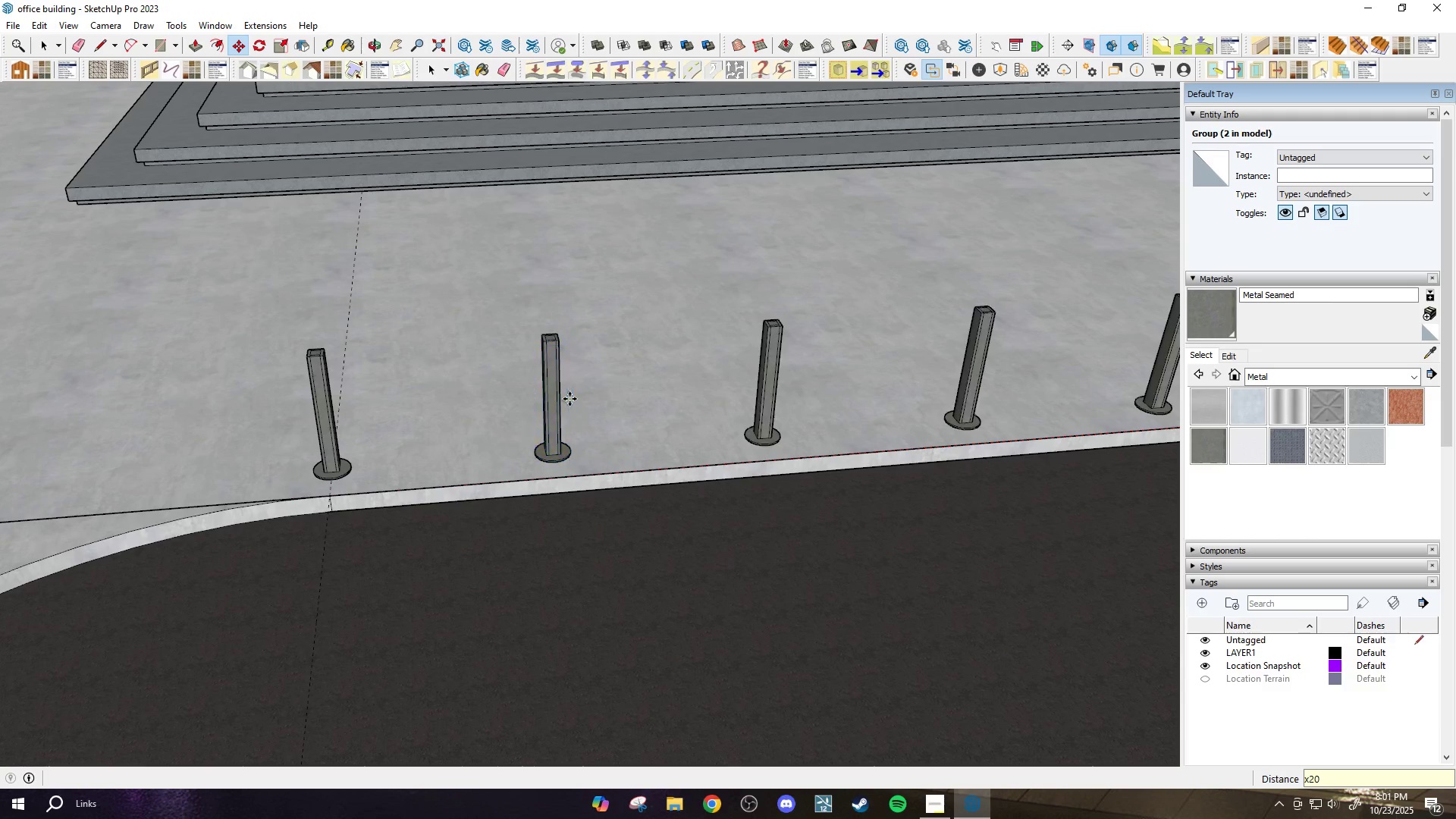 
key(Enter)
 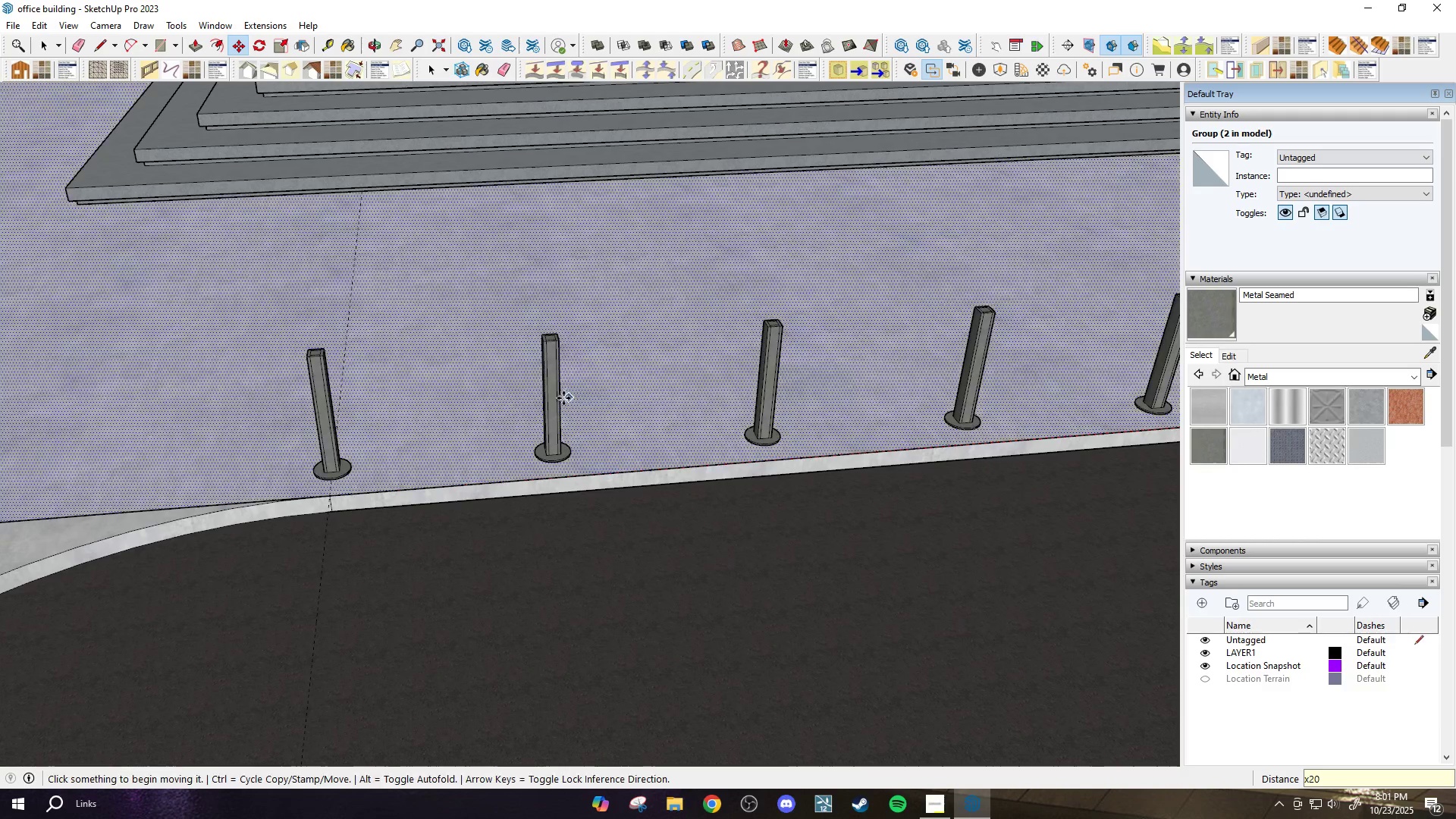 
scroll: coordinate [488, 403], scroll_direction: down, amount: 22.0
 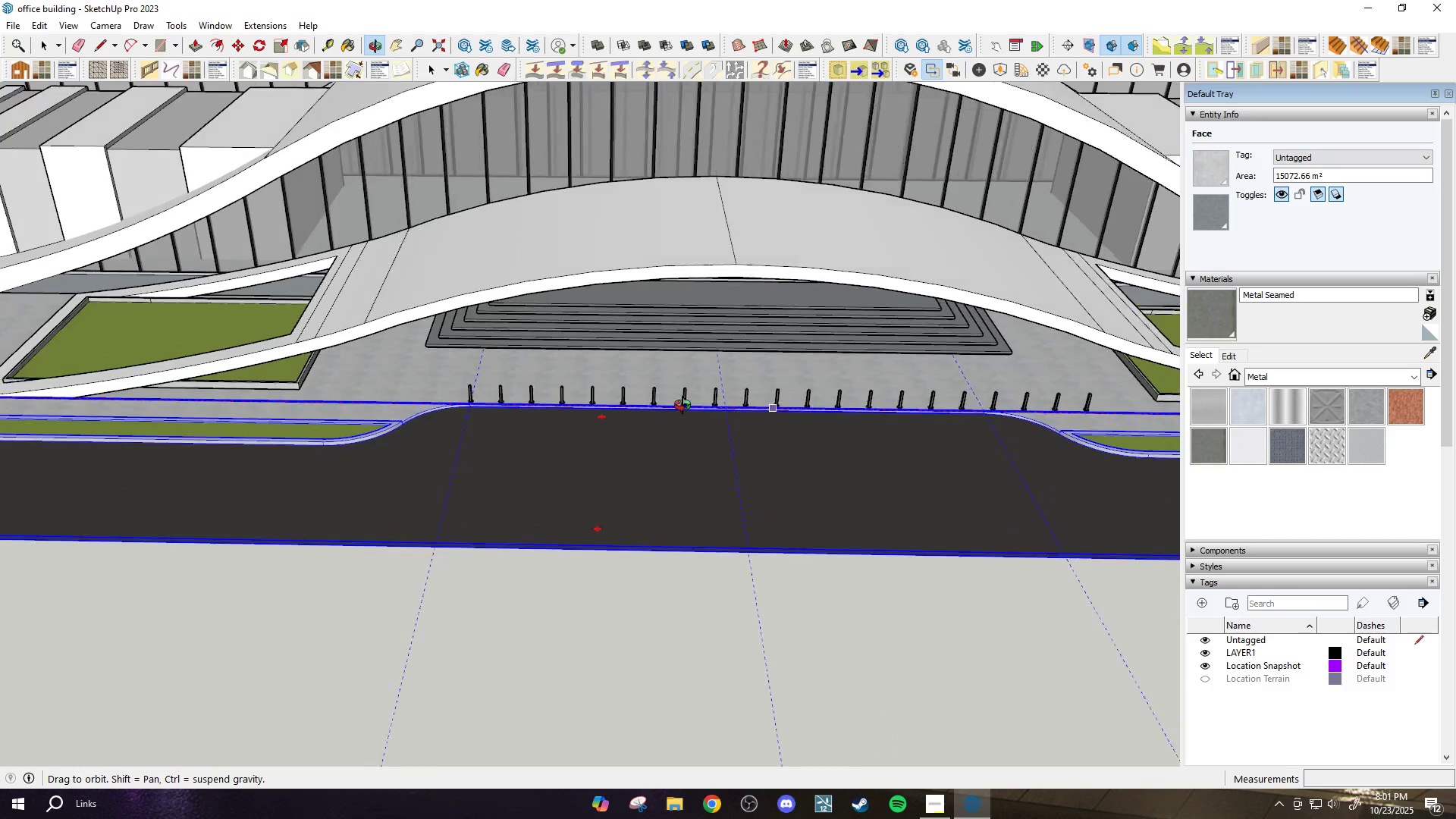 
key(Space)
 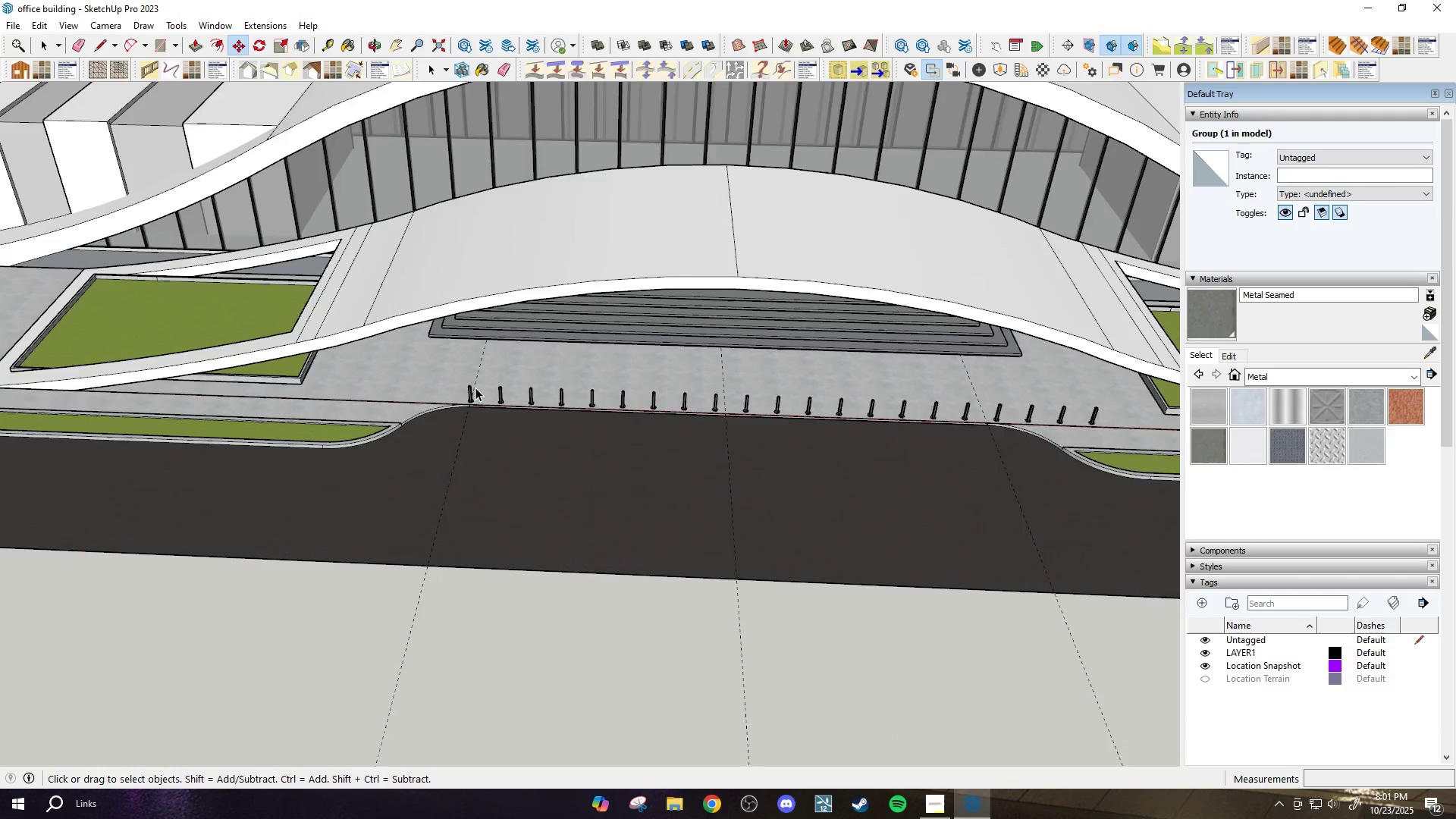 
scroll: coordinate [466, 392], scroll_direction: up, amount: 5.0
 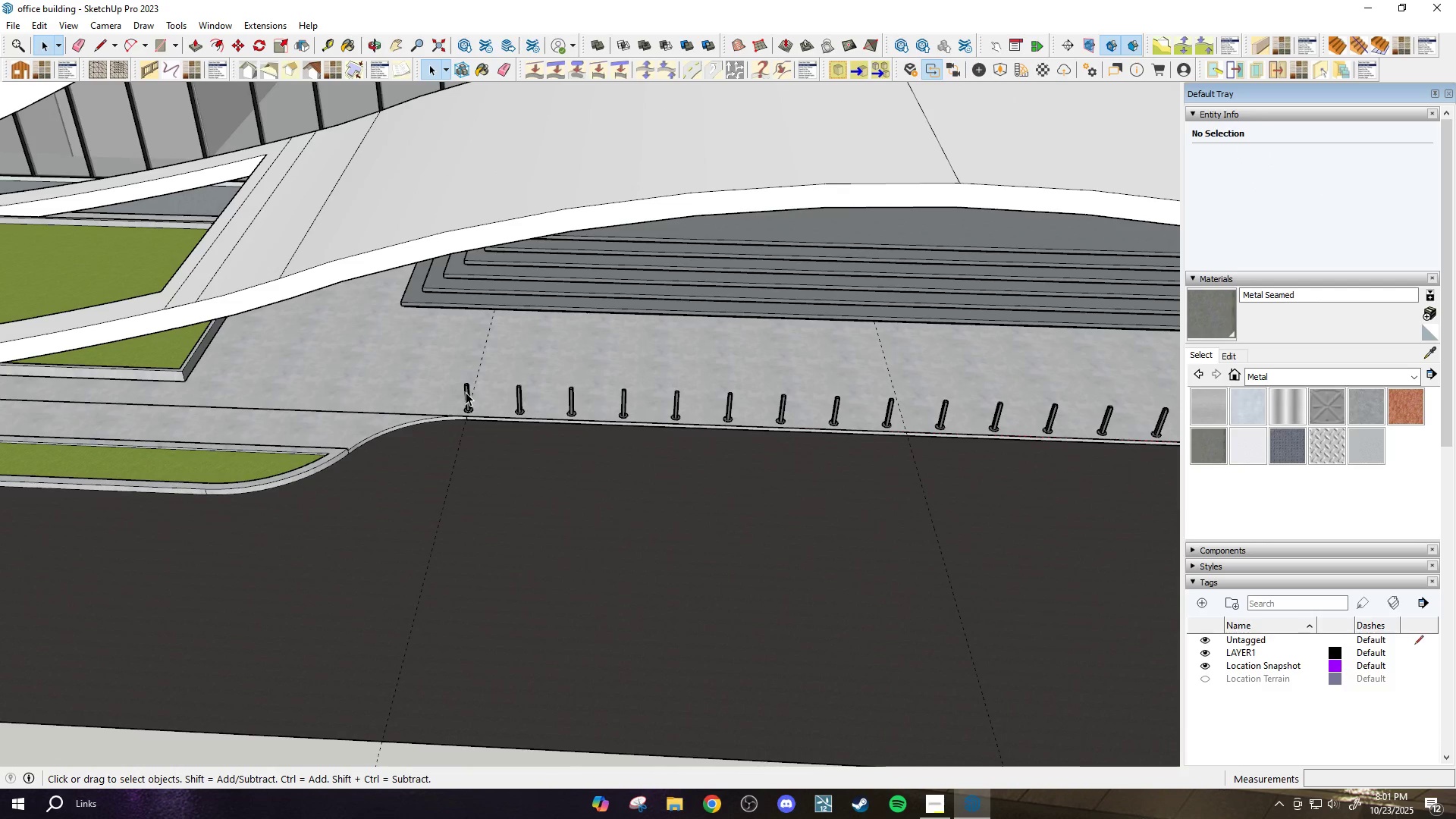 
left_click([466, 392])
 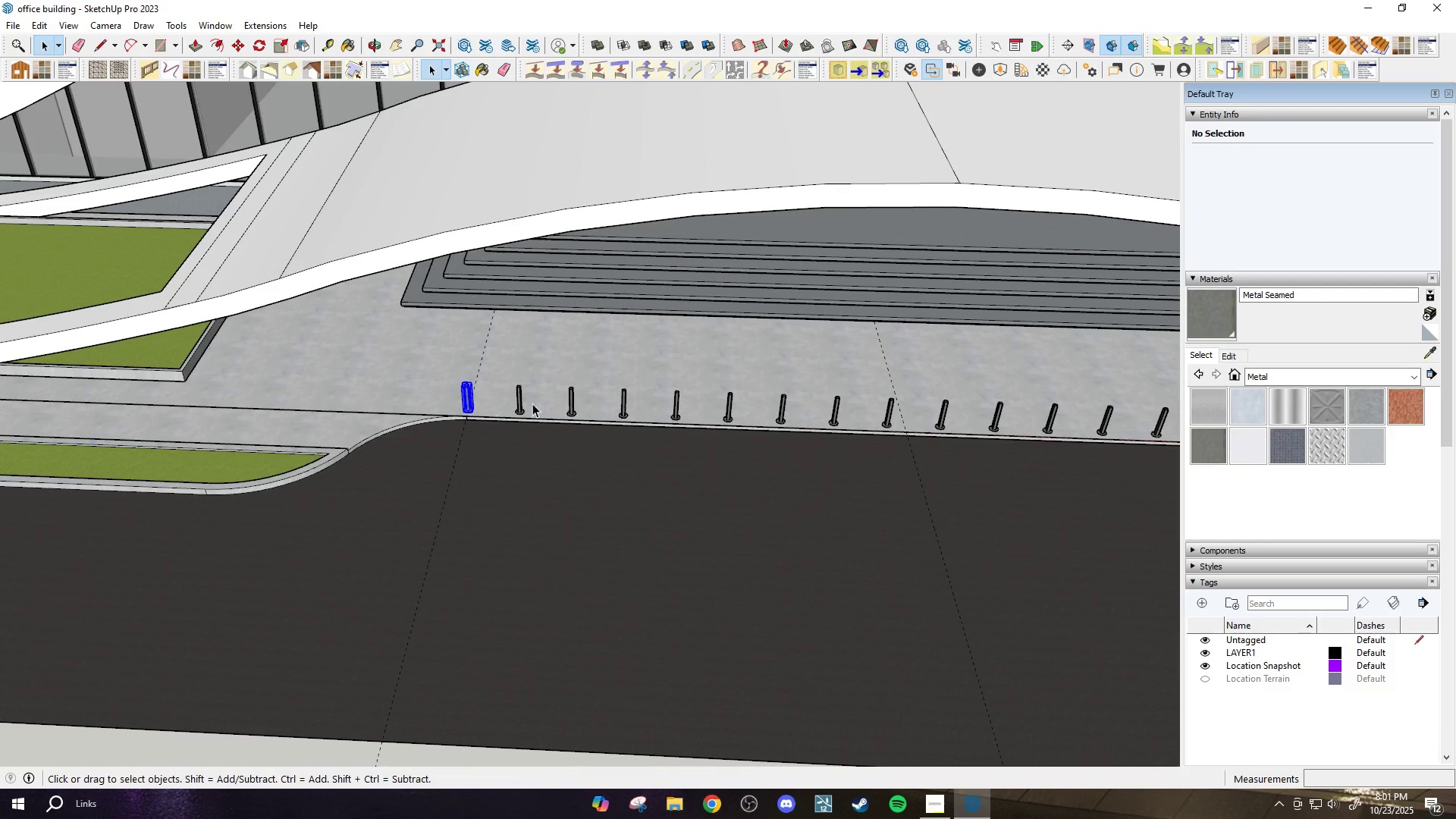 
scroll: coordinate [491, 384], scroll_direction: down, amount: 1.0
 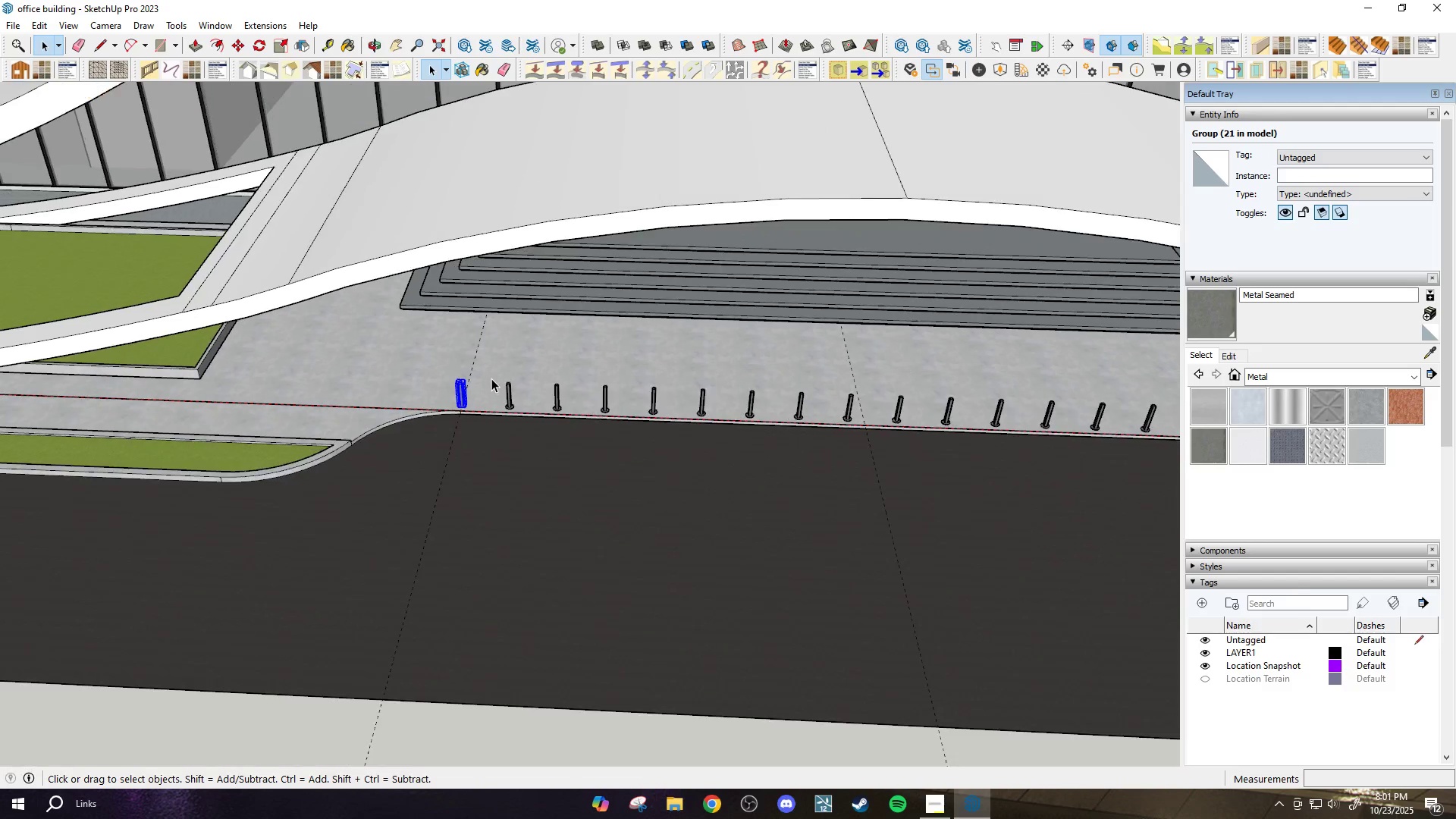 
hold_key(key=ControlLeft, duration=0.75)
scroll: coordinate [428, 405], scroll_direction: down, amount: 4.0
 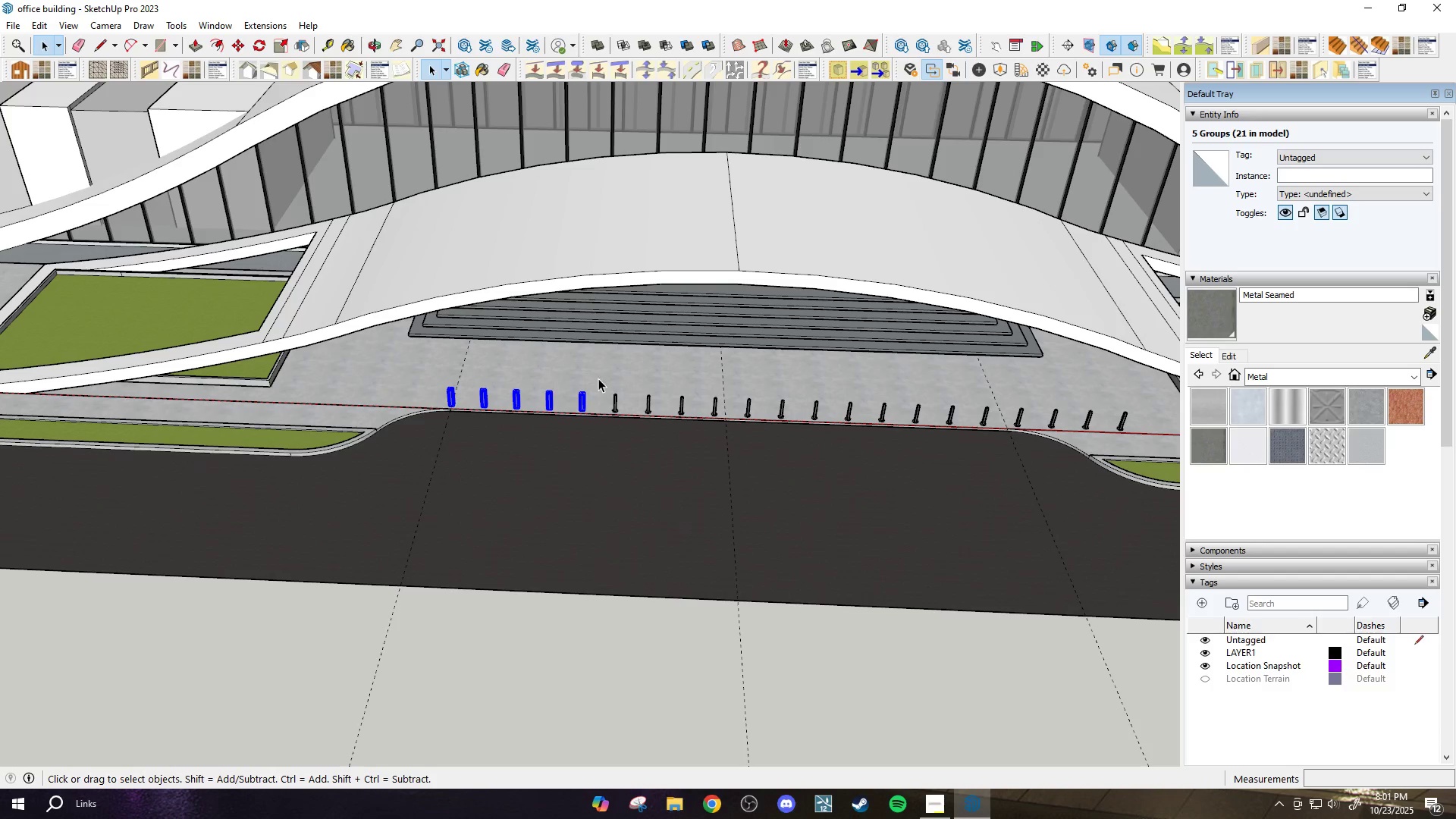 
hold_key(key=ControlLeft, duration=0.75)
 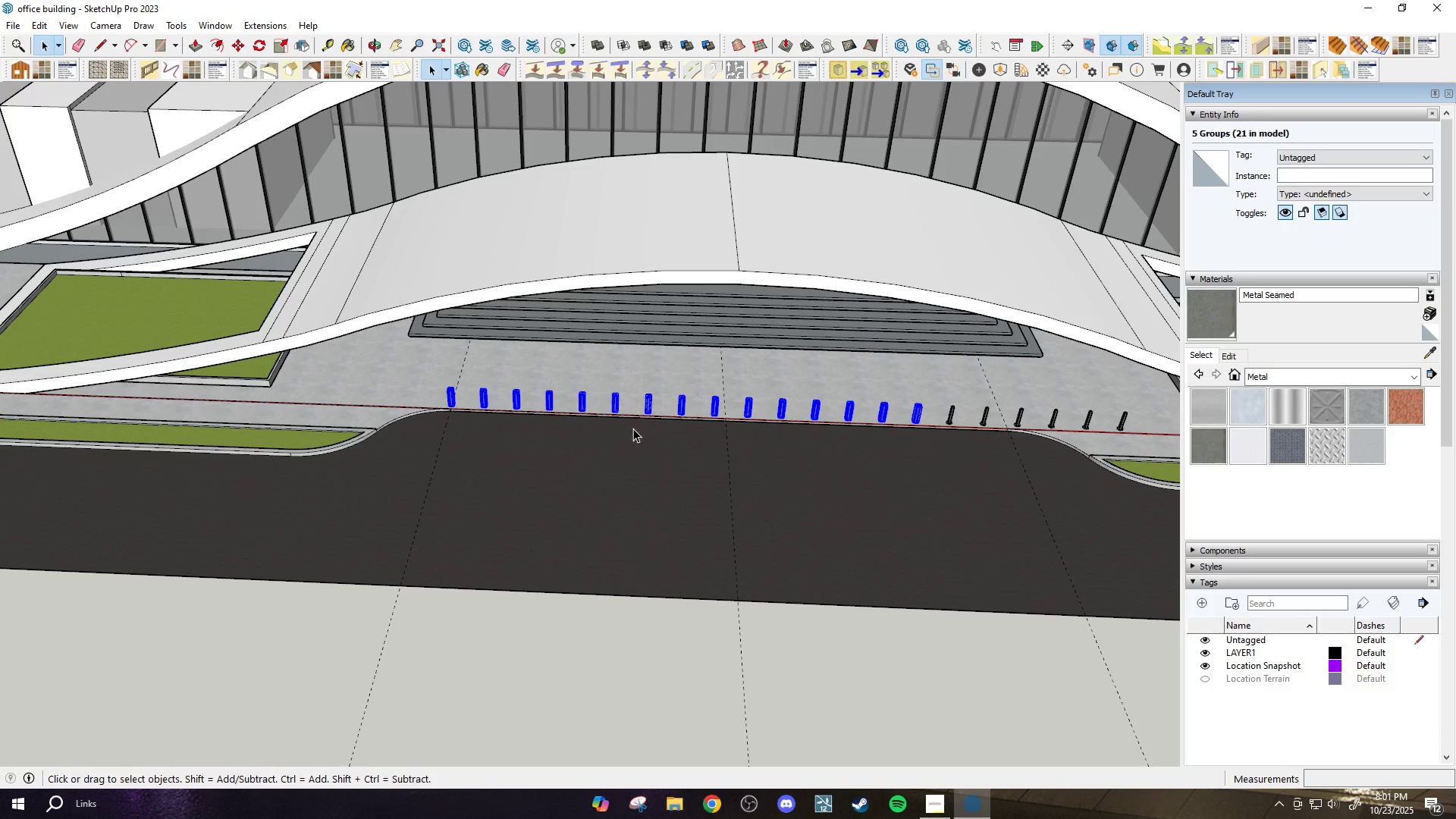 
scroll: coordinate [455, 416], scroll_direction: down, amount: 2.0
 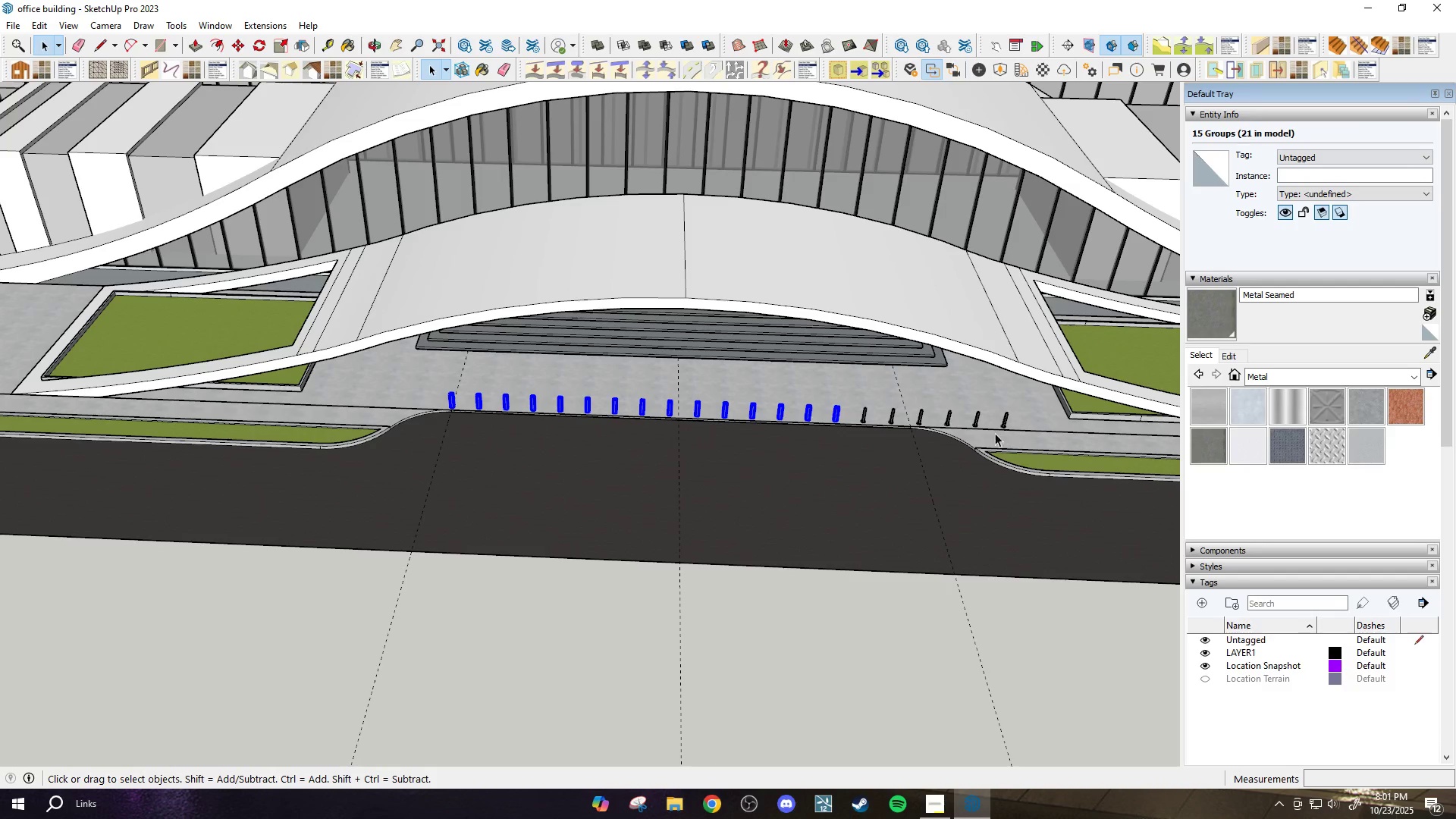 
scroll: coordinate [881, 400], scroll_direction: up, amount: 6.0
 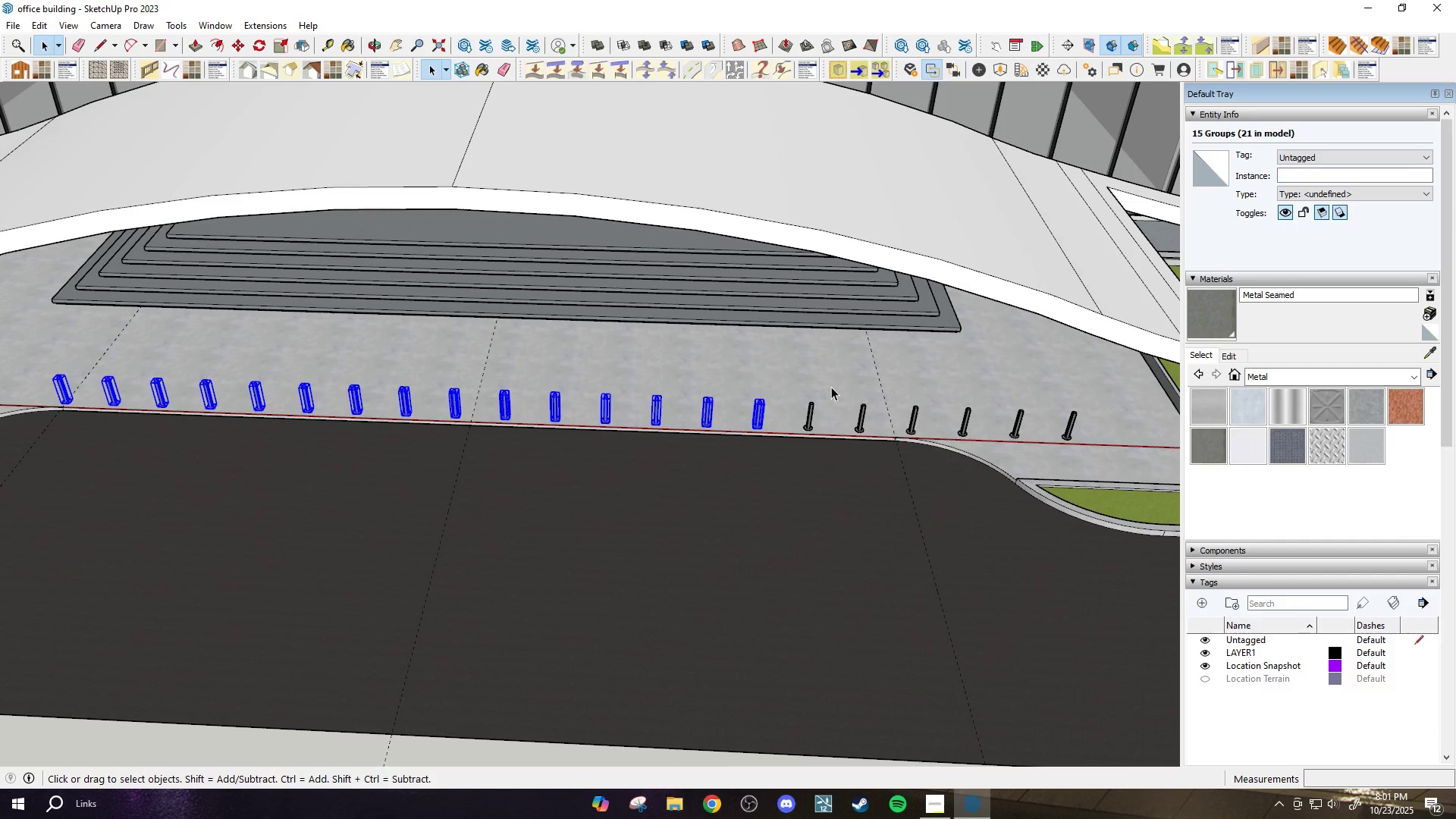 
hold_key(key=ControlLeft, duration=0.88)
 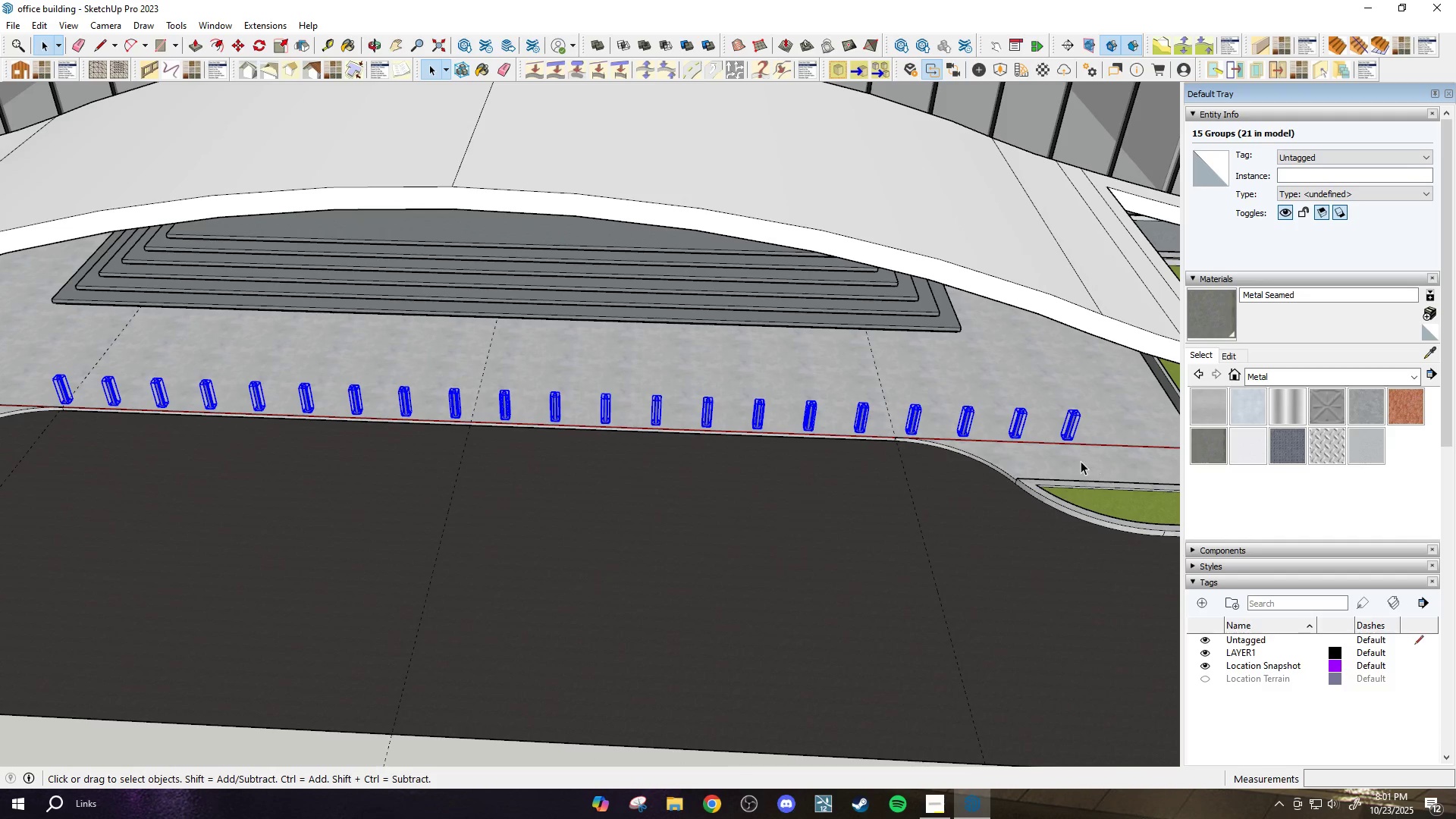 
scroll: coordinate [1068, 462], scroll_direction: down, amount: 4.0
 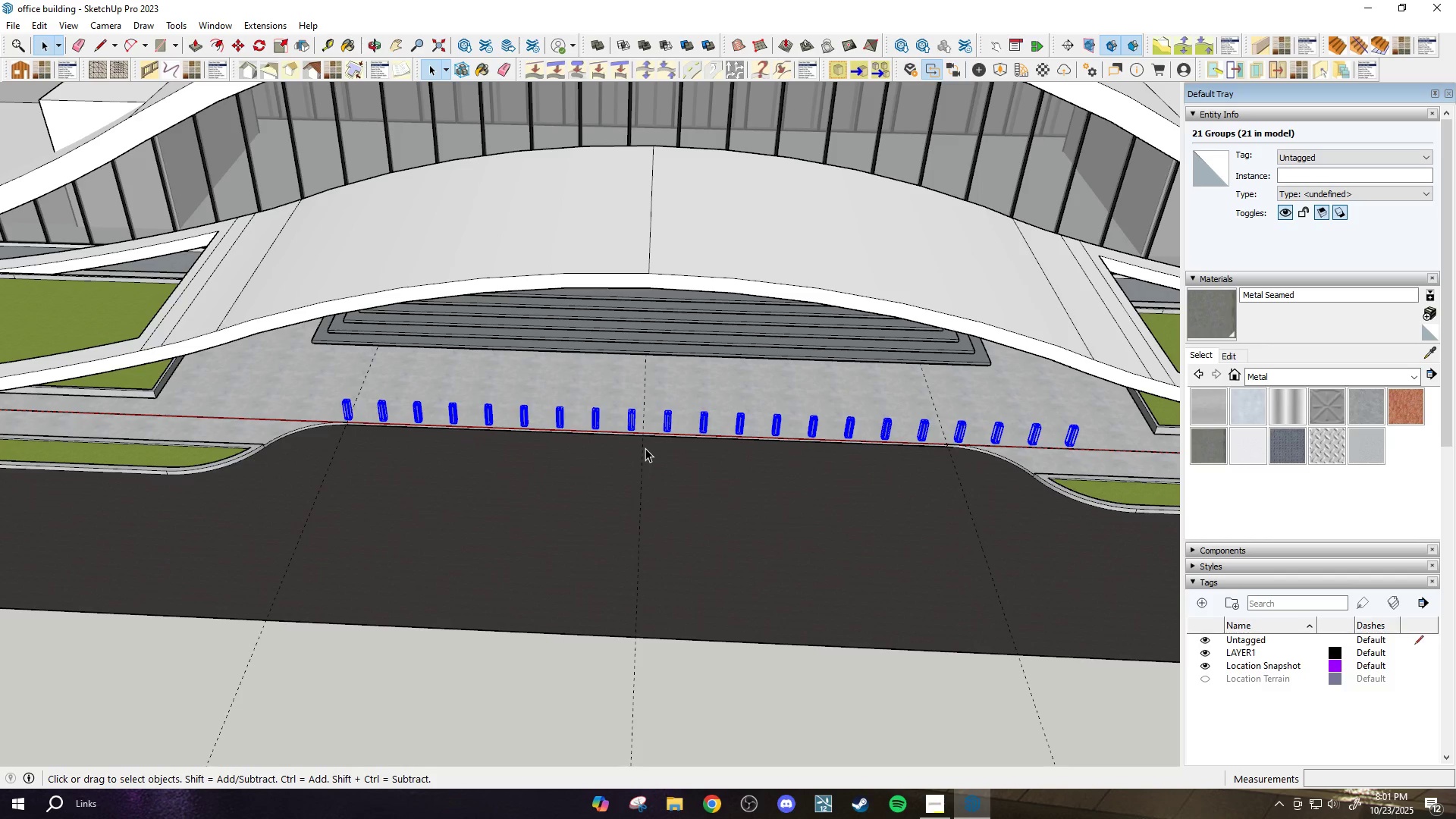 
scroll: coordinate [667, 399], scroll_direction: up, amount: 2.0
 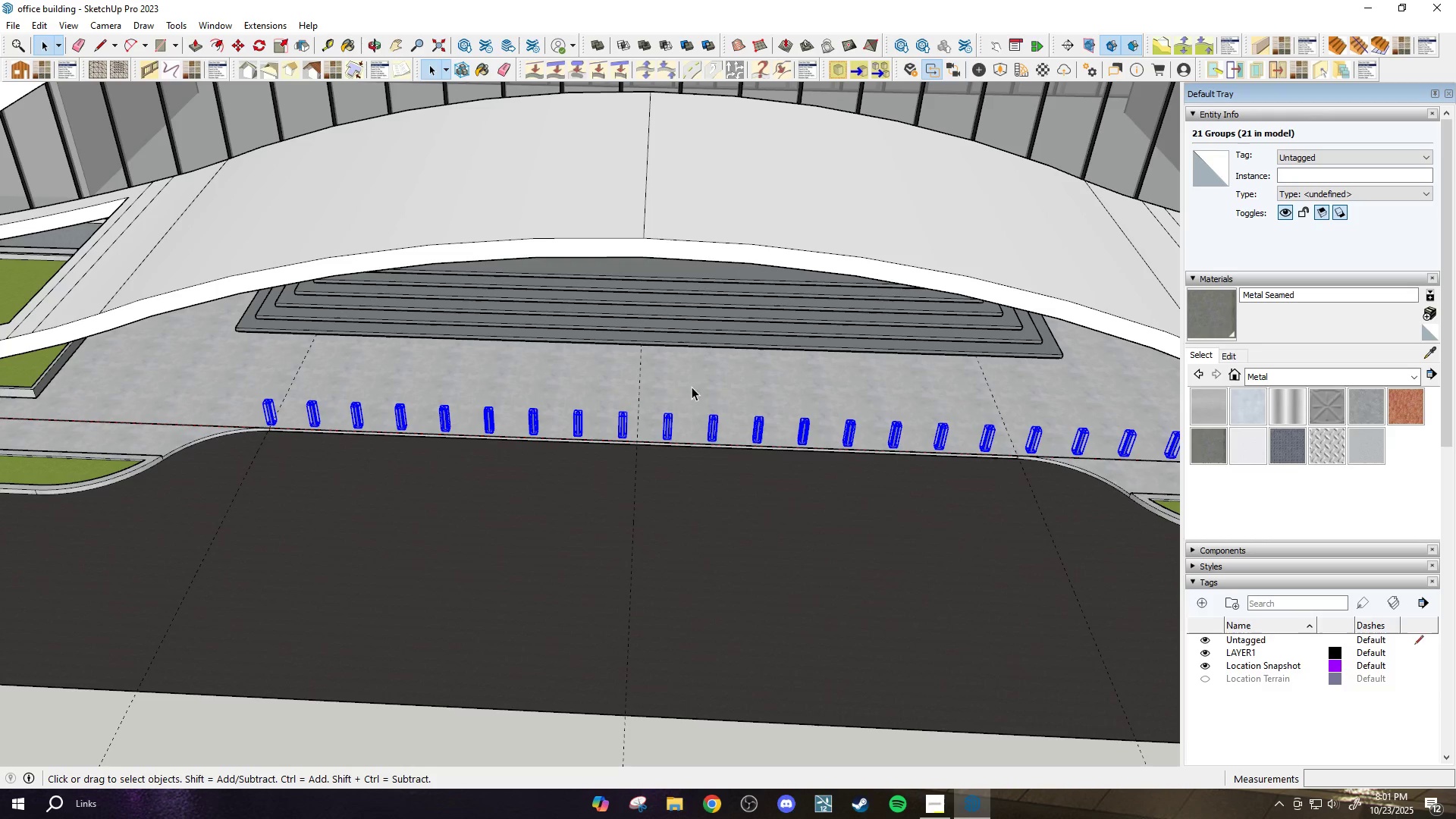 
key(M)
 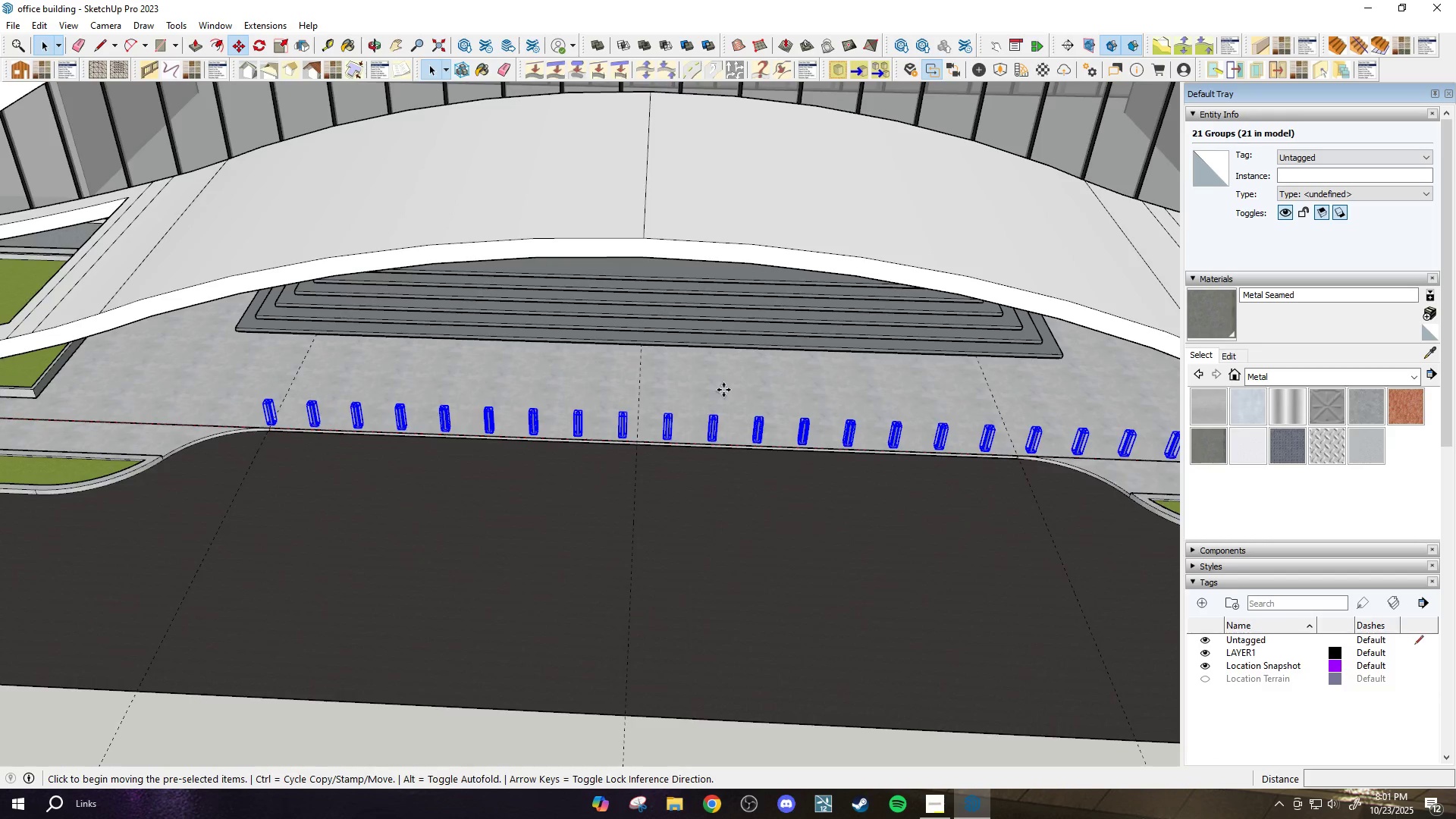 
scroll: coordinate [723, 390], scroll_direction: up, amount: 2.0
 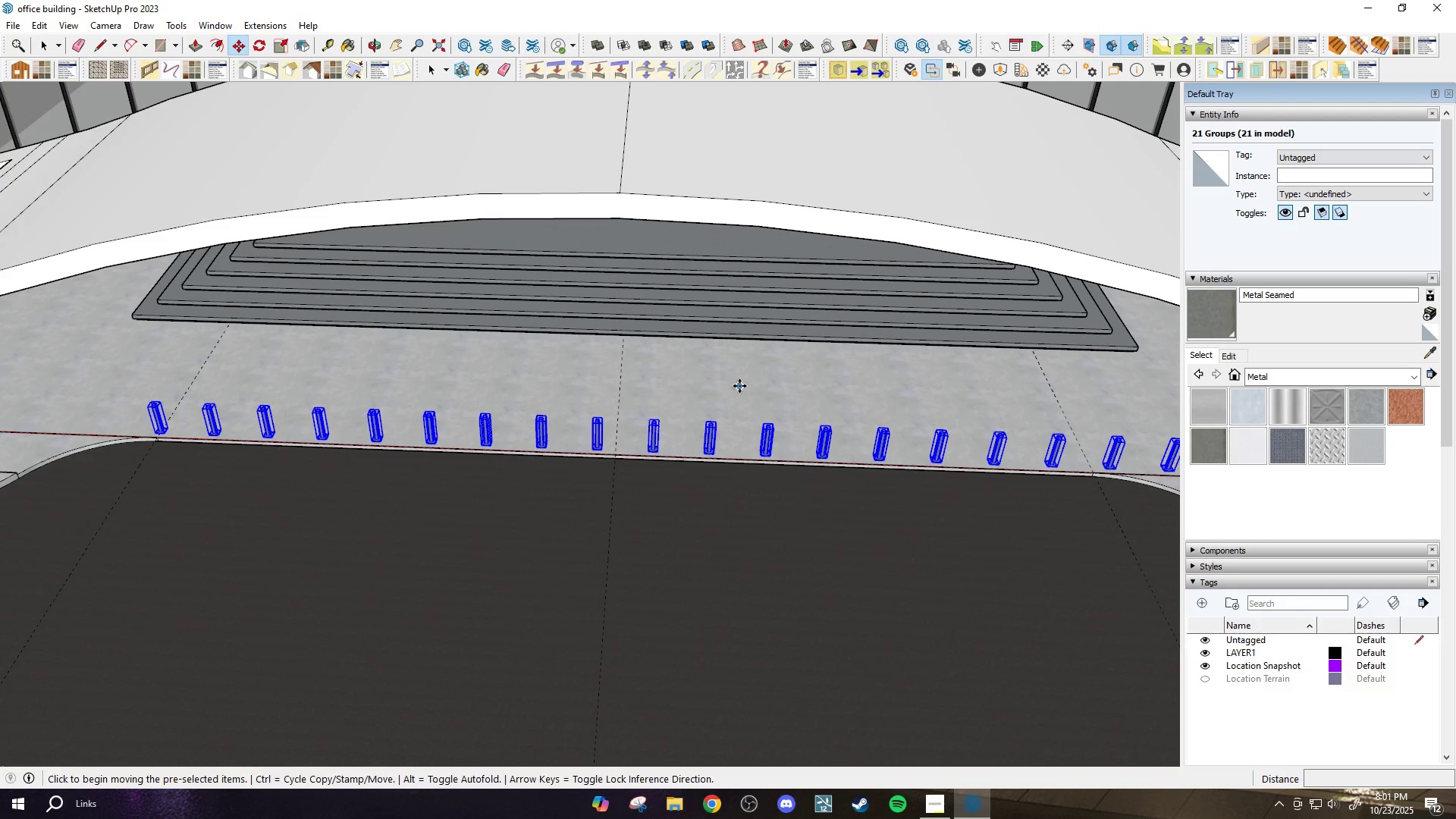 
scroll: coordinate [674, 388], scroll_direction: down, amount: 4.0
 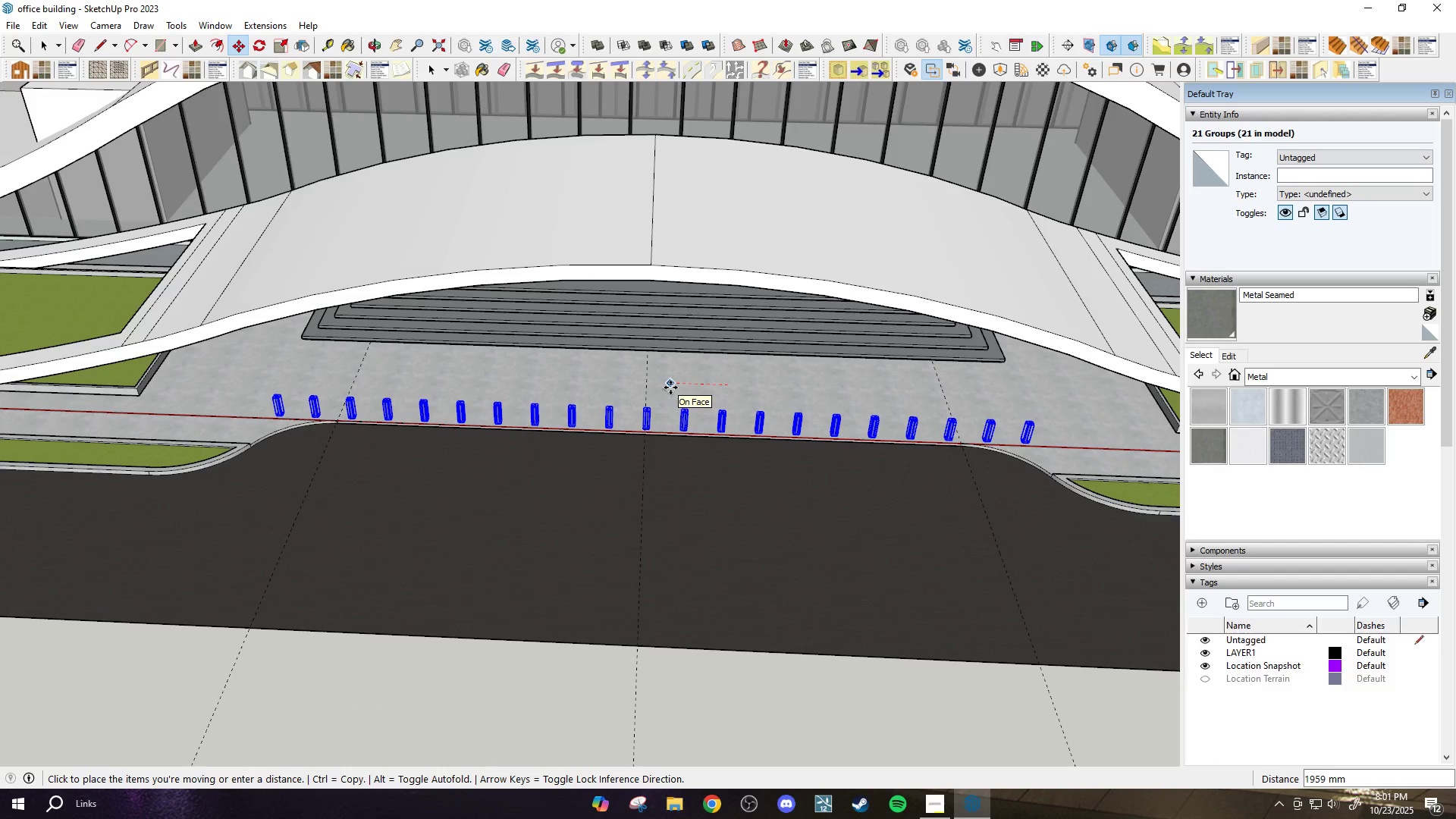 
left_click([670, 388])
 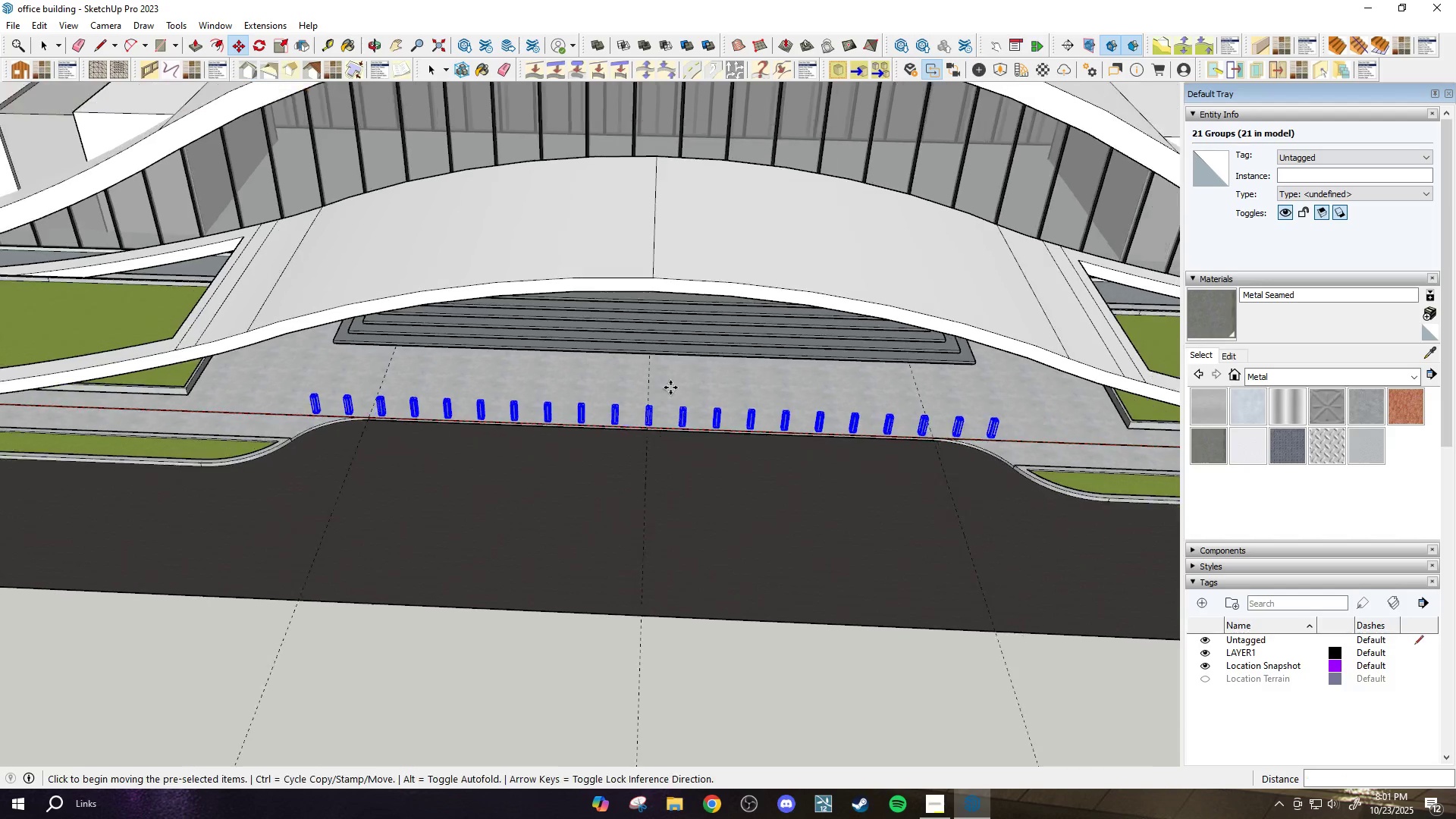 
scroll: coordinate [685, 405], scroll_direction: down, amount: 3.0
 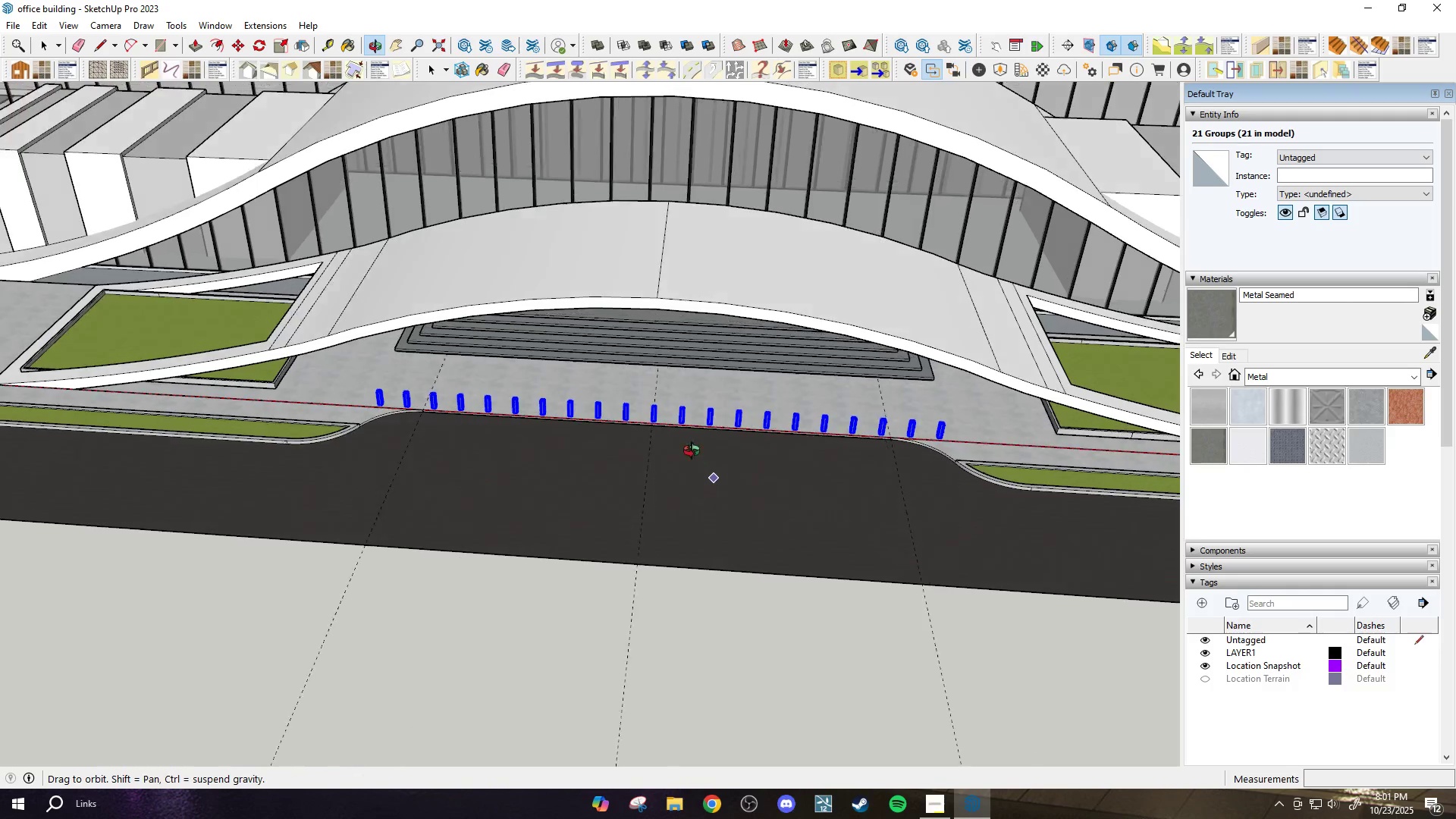 
key(Space)
 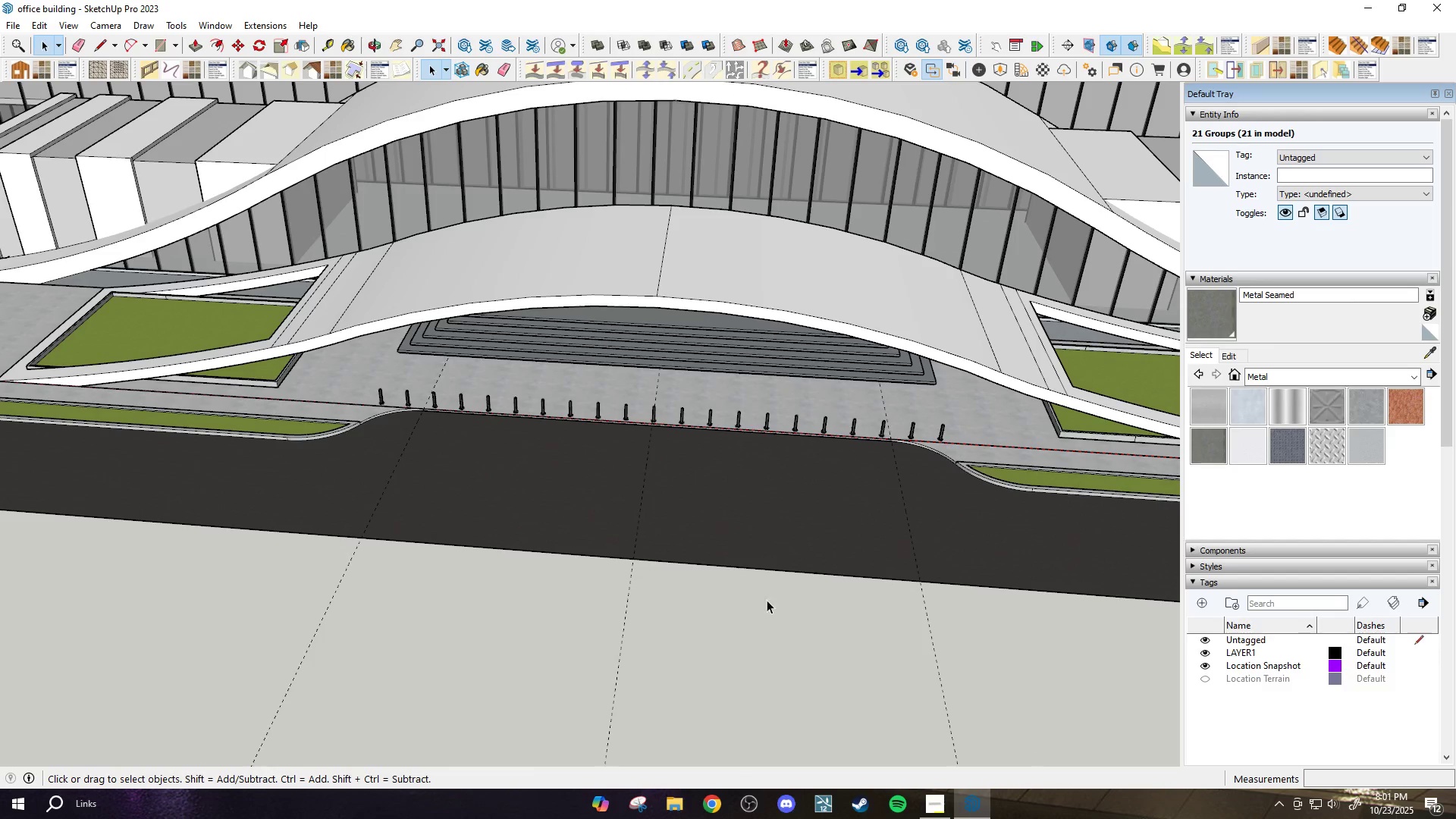 
scroll: coordinate [806, 481], scroll_direction: up, amount: 3.0
 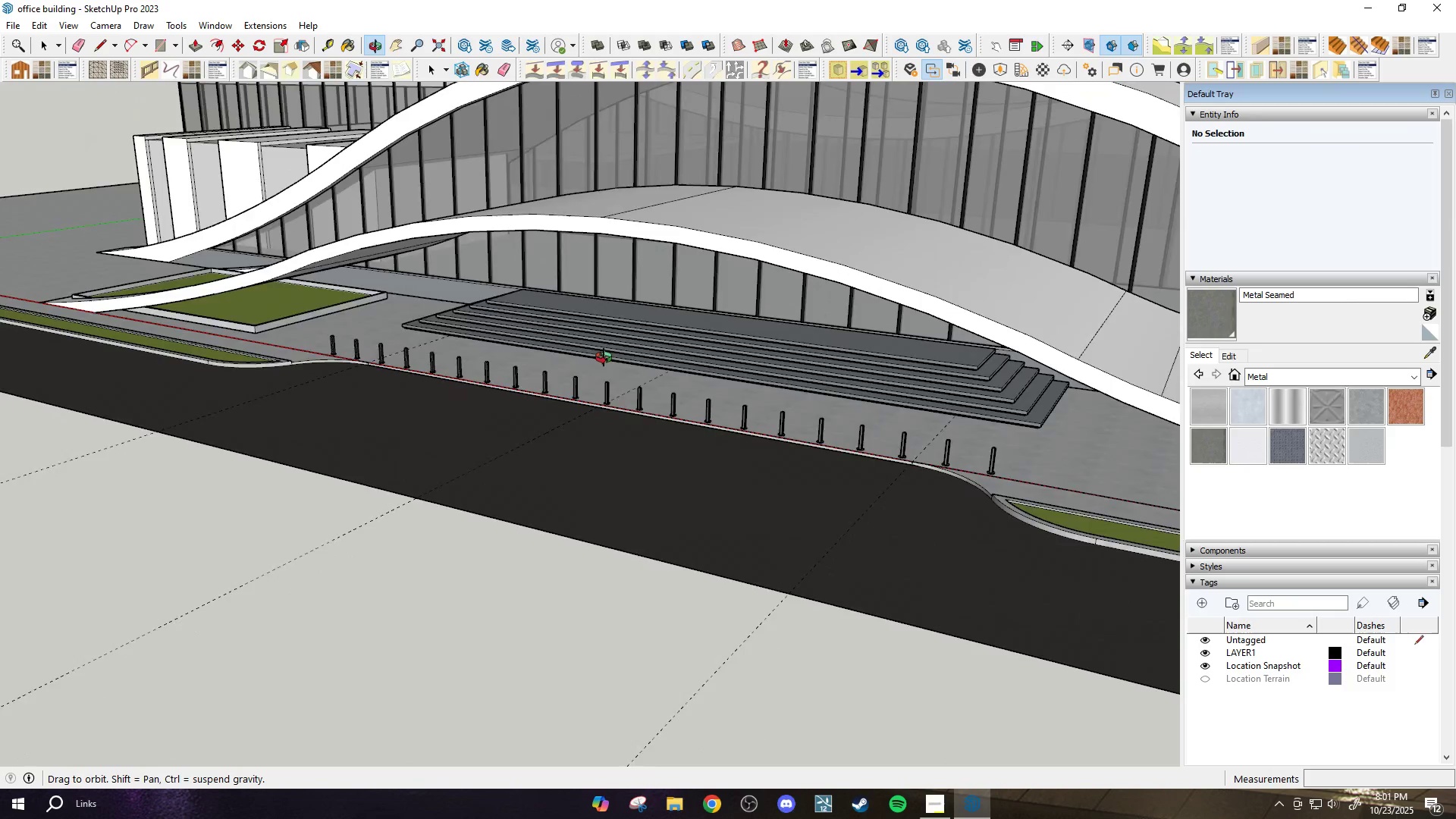 
key(H)
 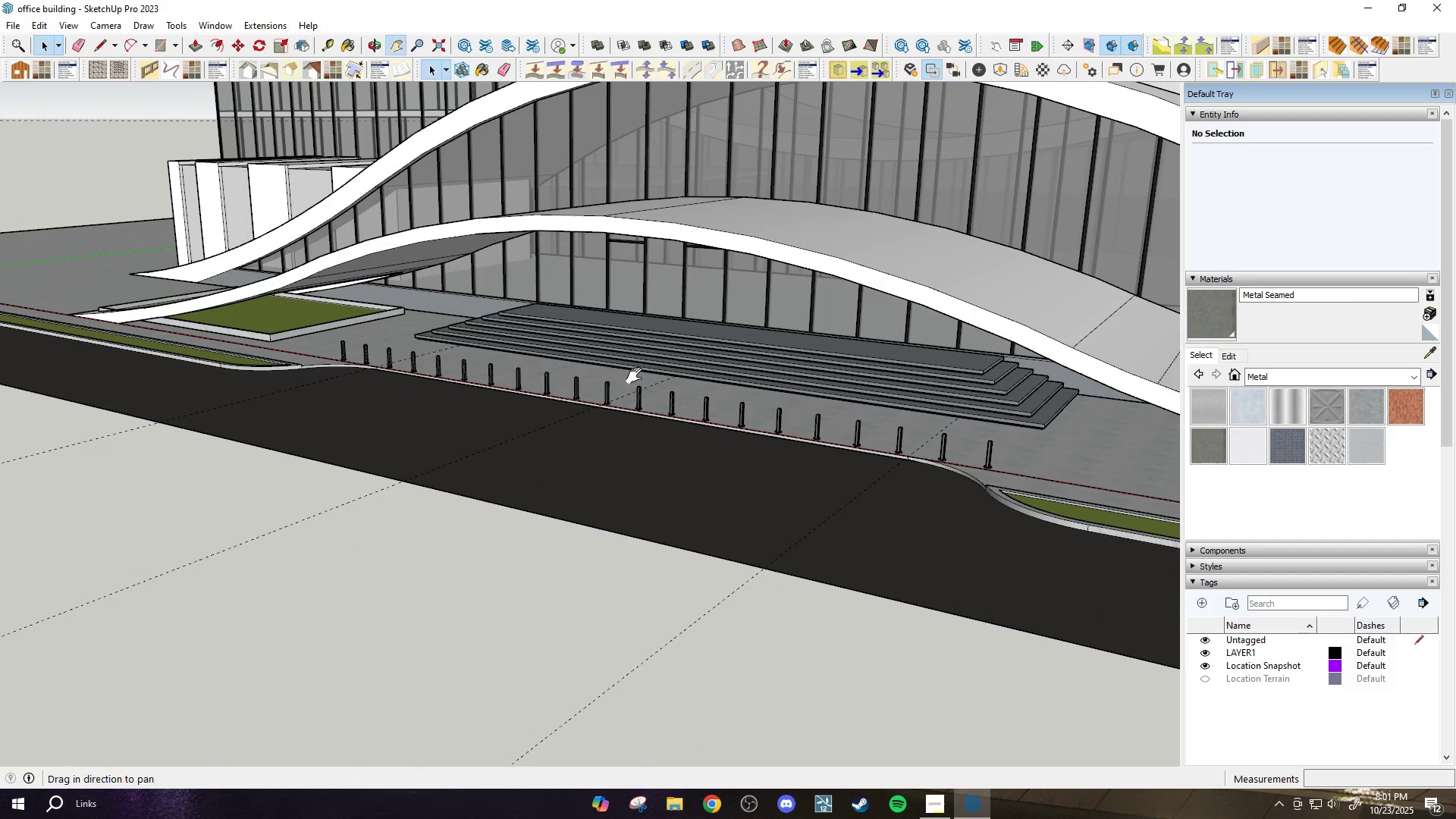 
scroll: coordinate [632, 375], scroll_direction: down, amount: 2.0
 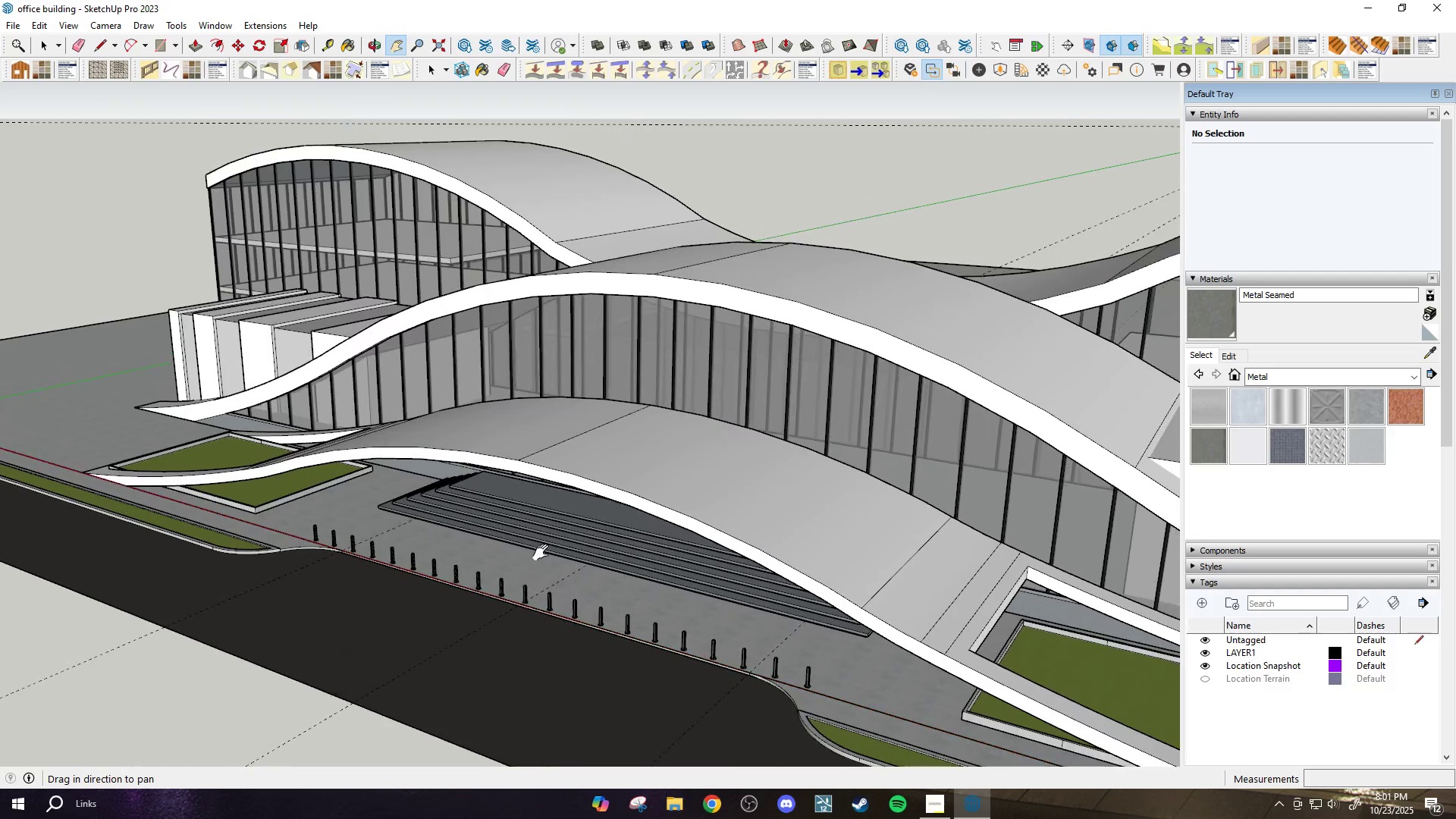 
scroll: coordinate [548, 548], scroll_direction: up, amount: 1.0
 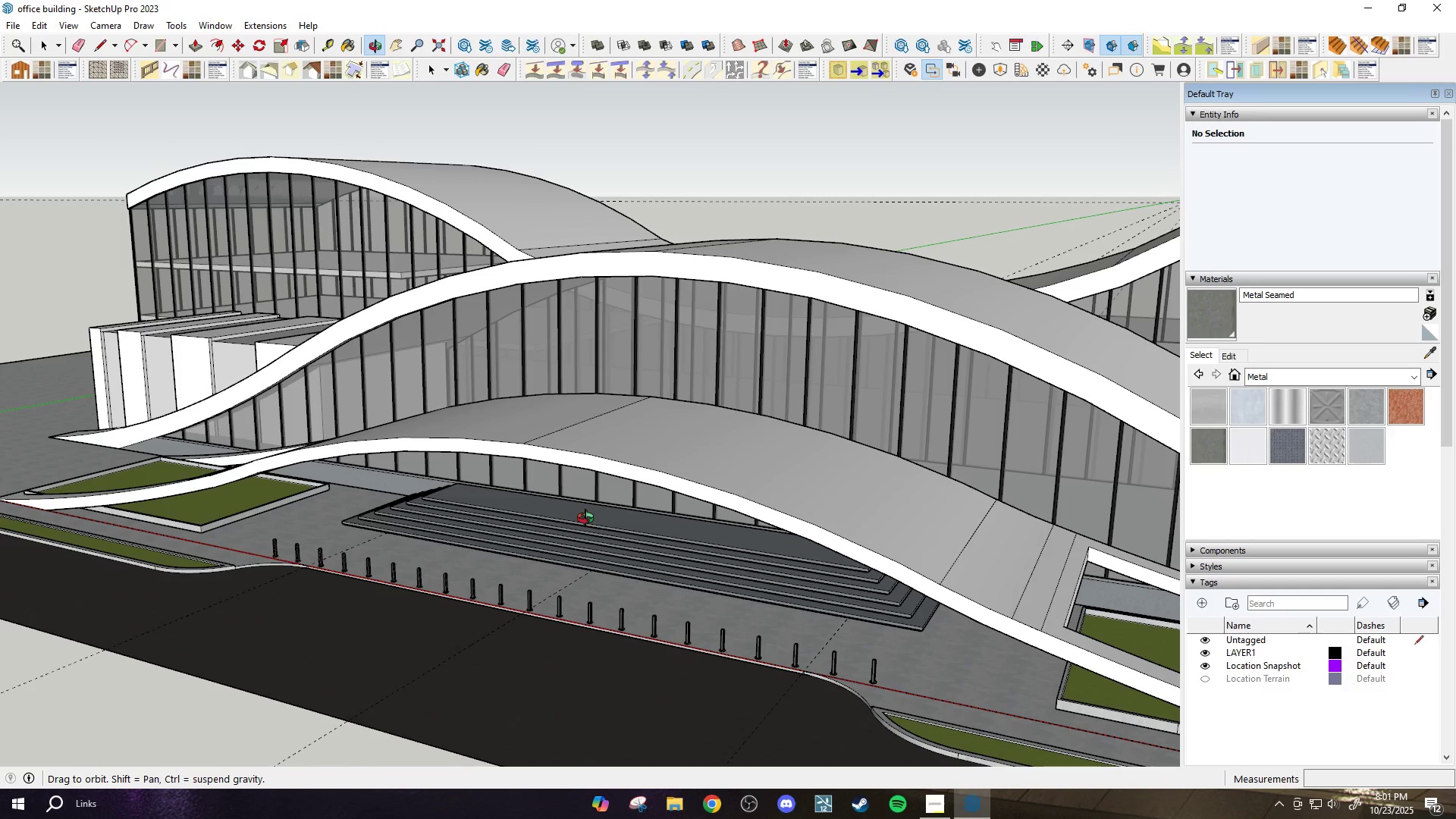 
wait(17.45)
 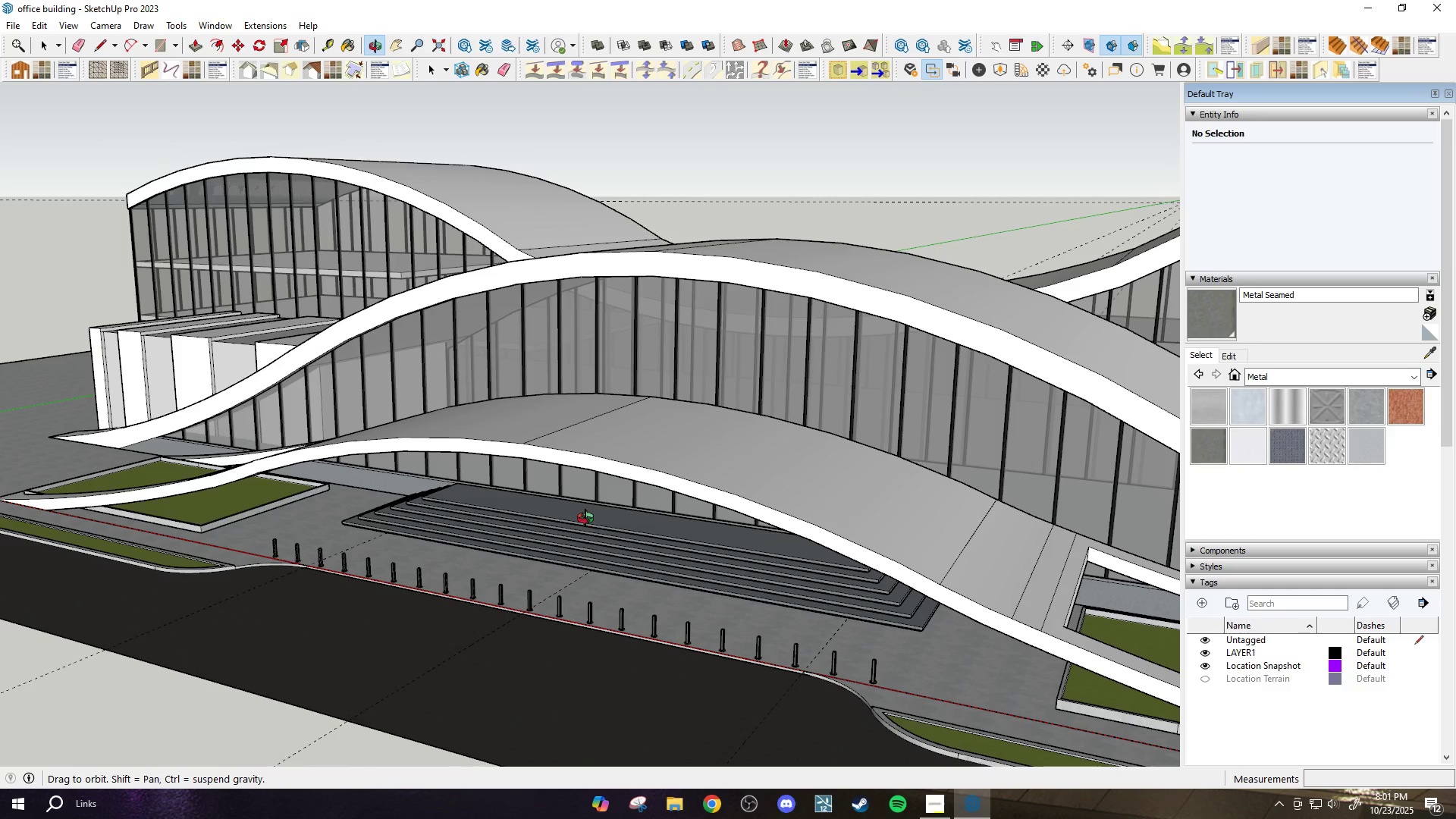 
scroll: coordinate [628, 507], scroll_direction: up, amount: 4.0
 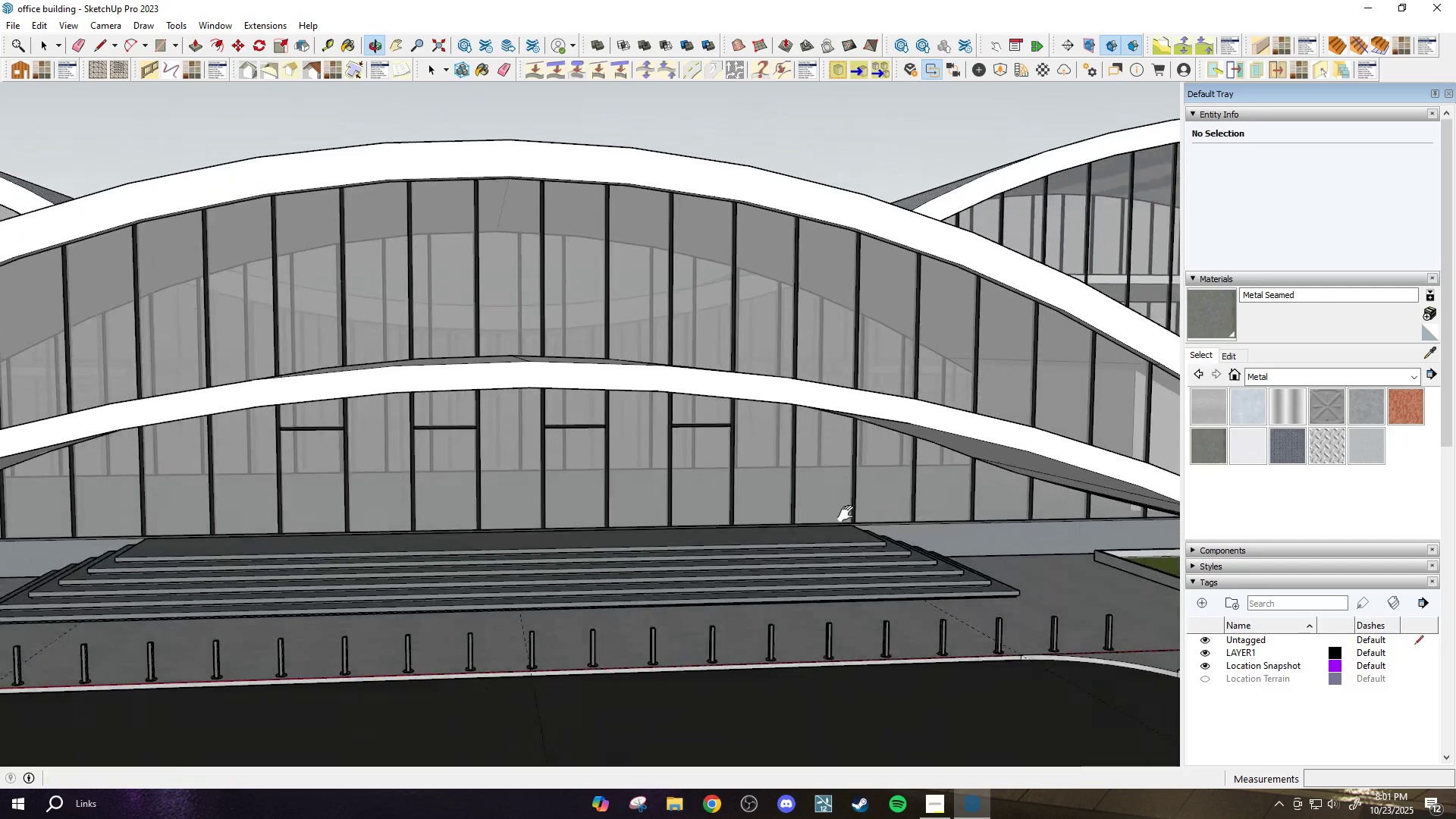 
scroll: coordinate [598, 551], scroll_direction: down, amount: 7.0
 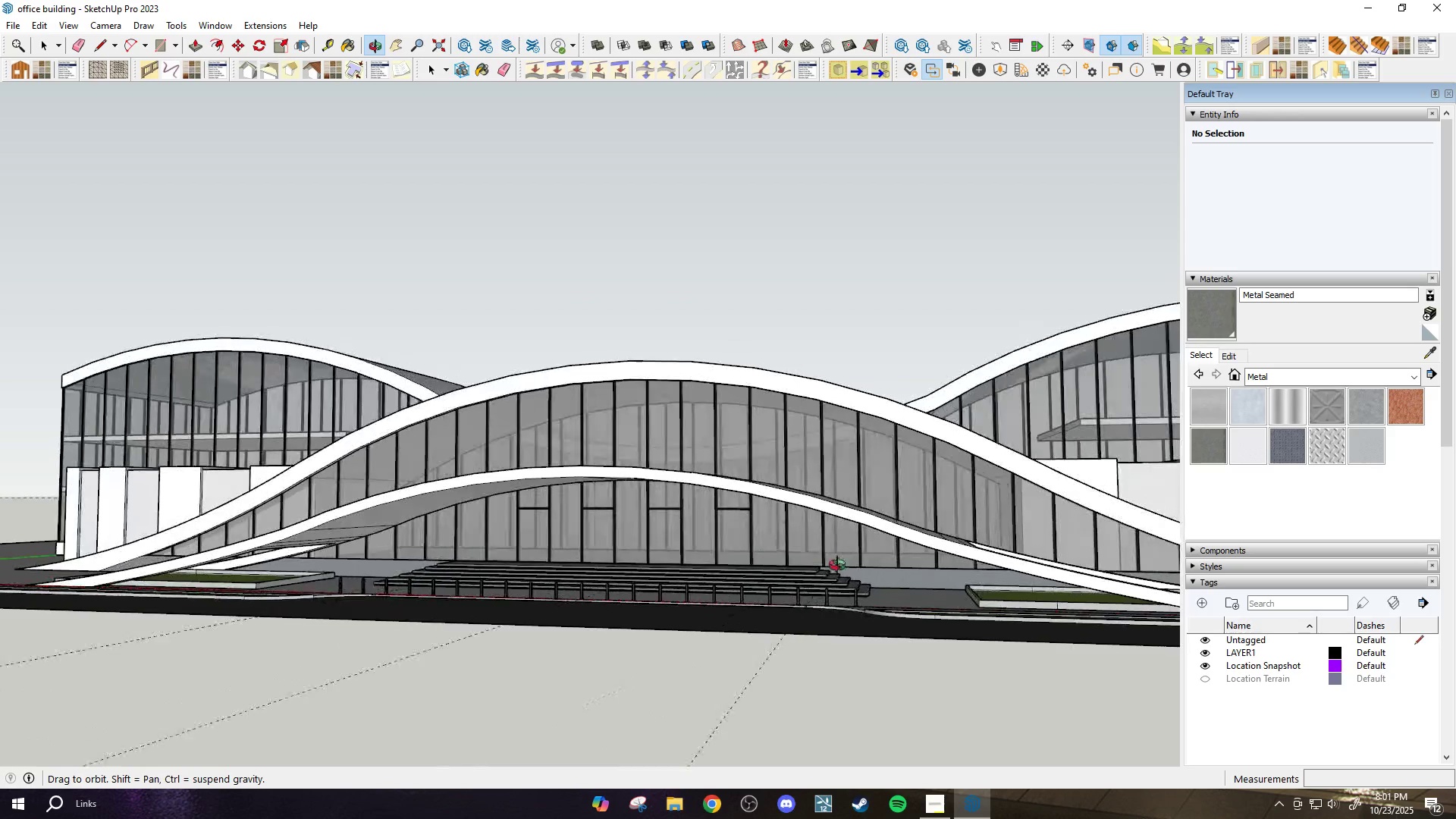 
scroll: coordinate [609, 551], scroll_direction: up, amount: 4.0
 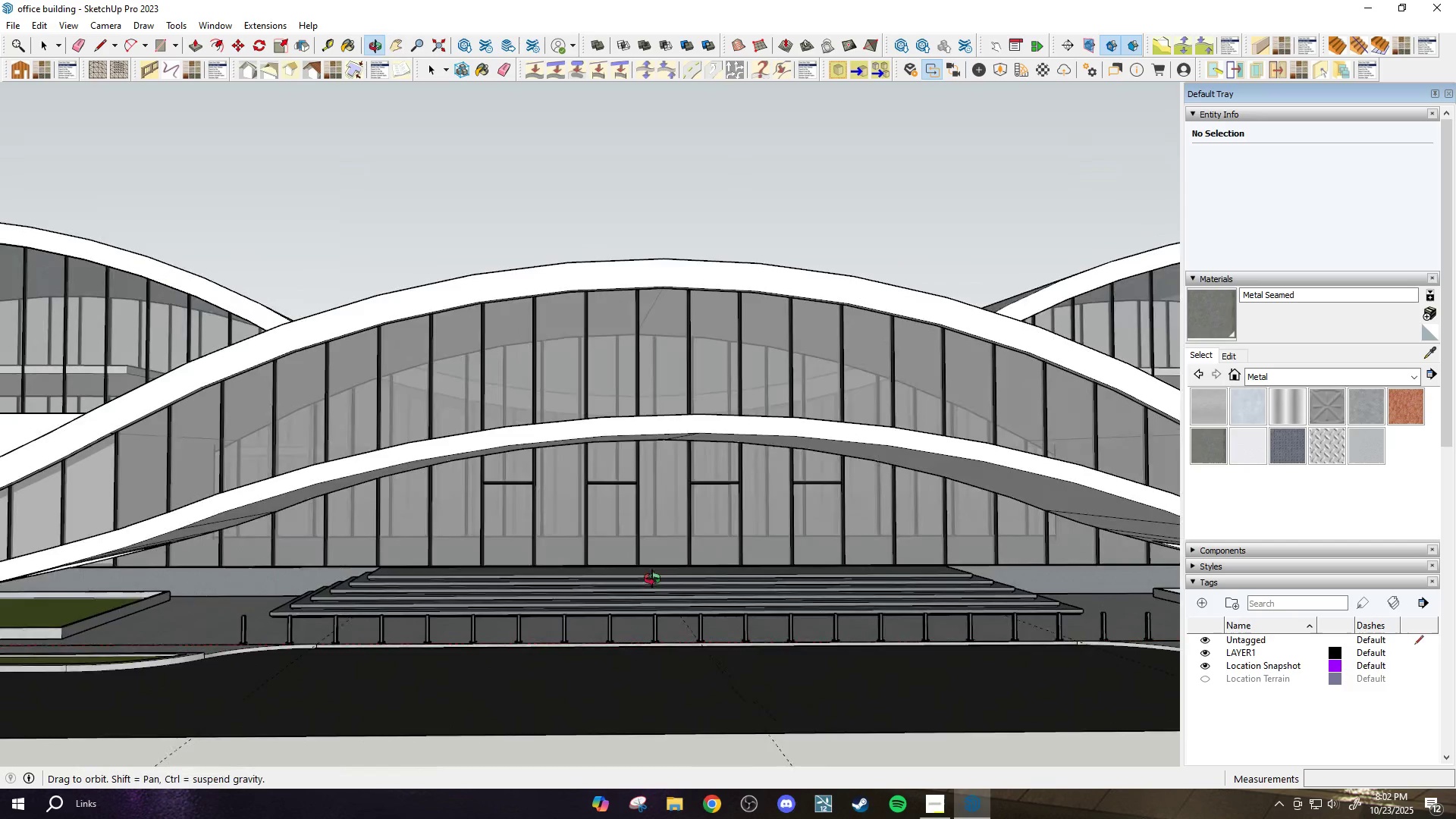 
key(Space)
 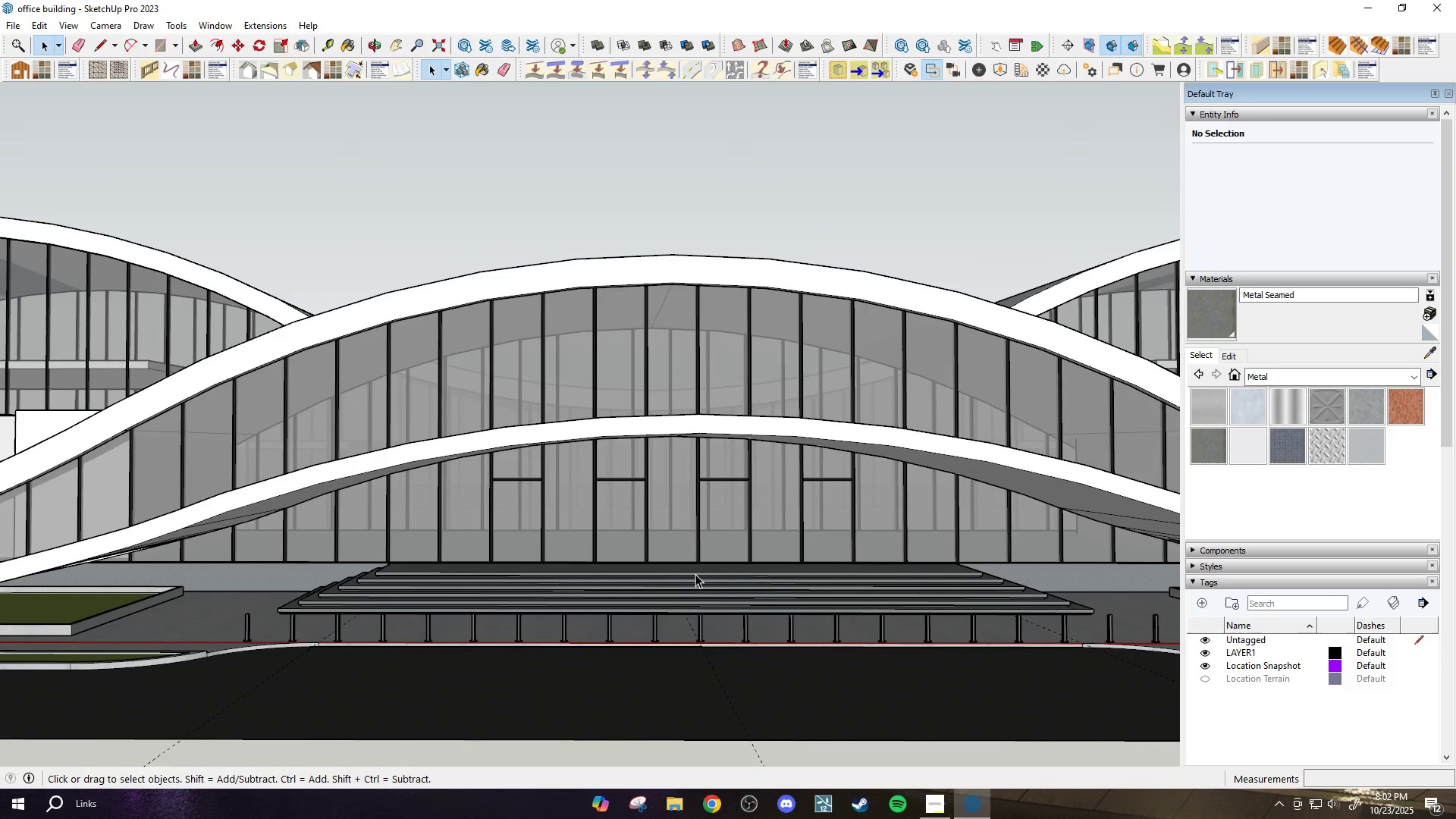 
scroll: coordinate [664, 520], scroll_direction: up, amount: 4.0
 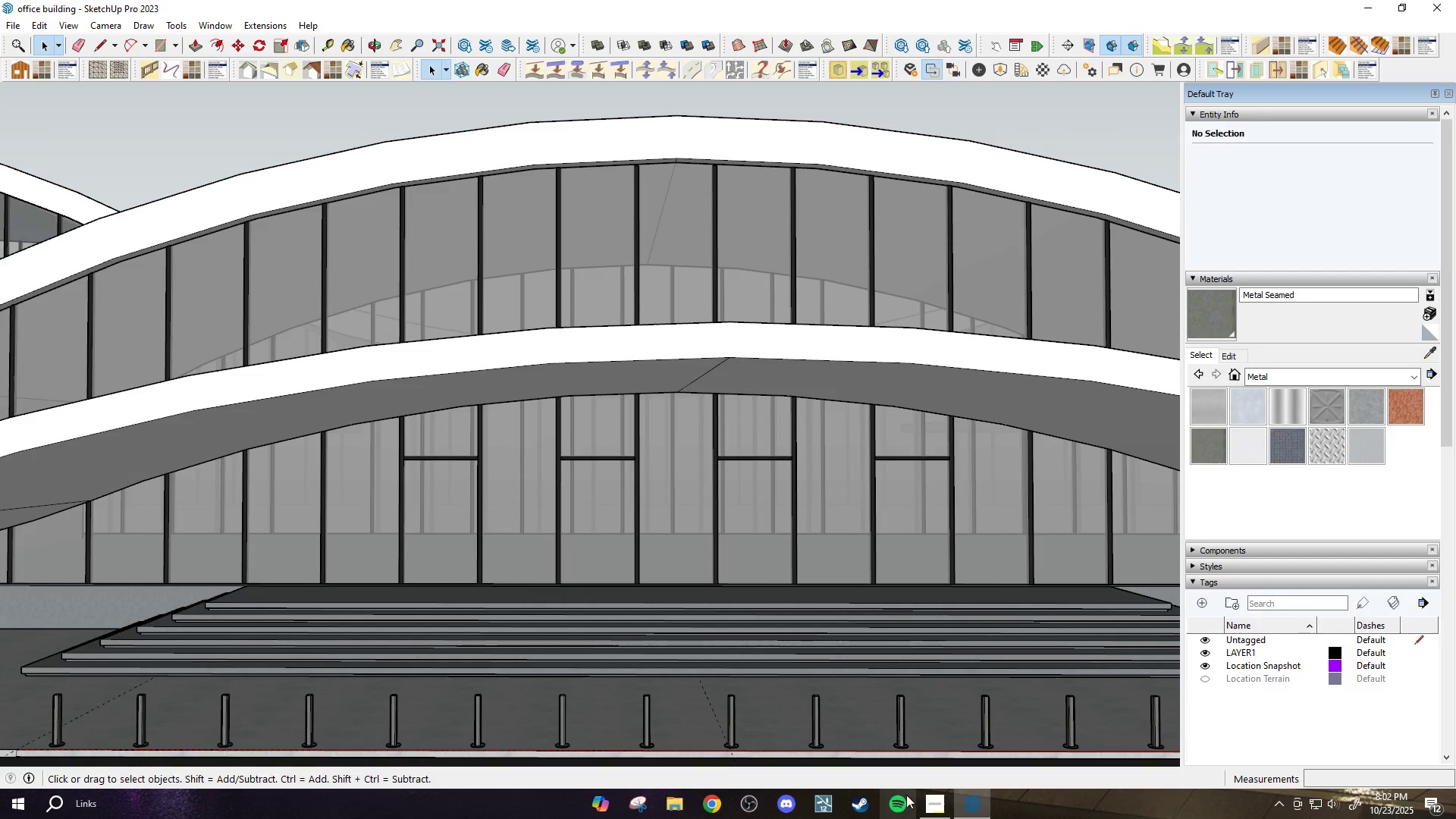 
left_click([925, 802])
 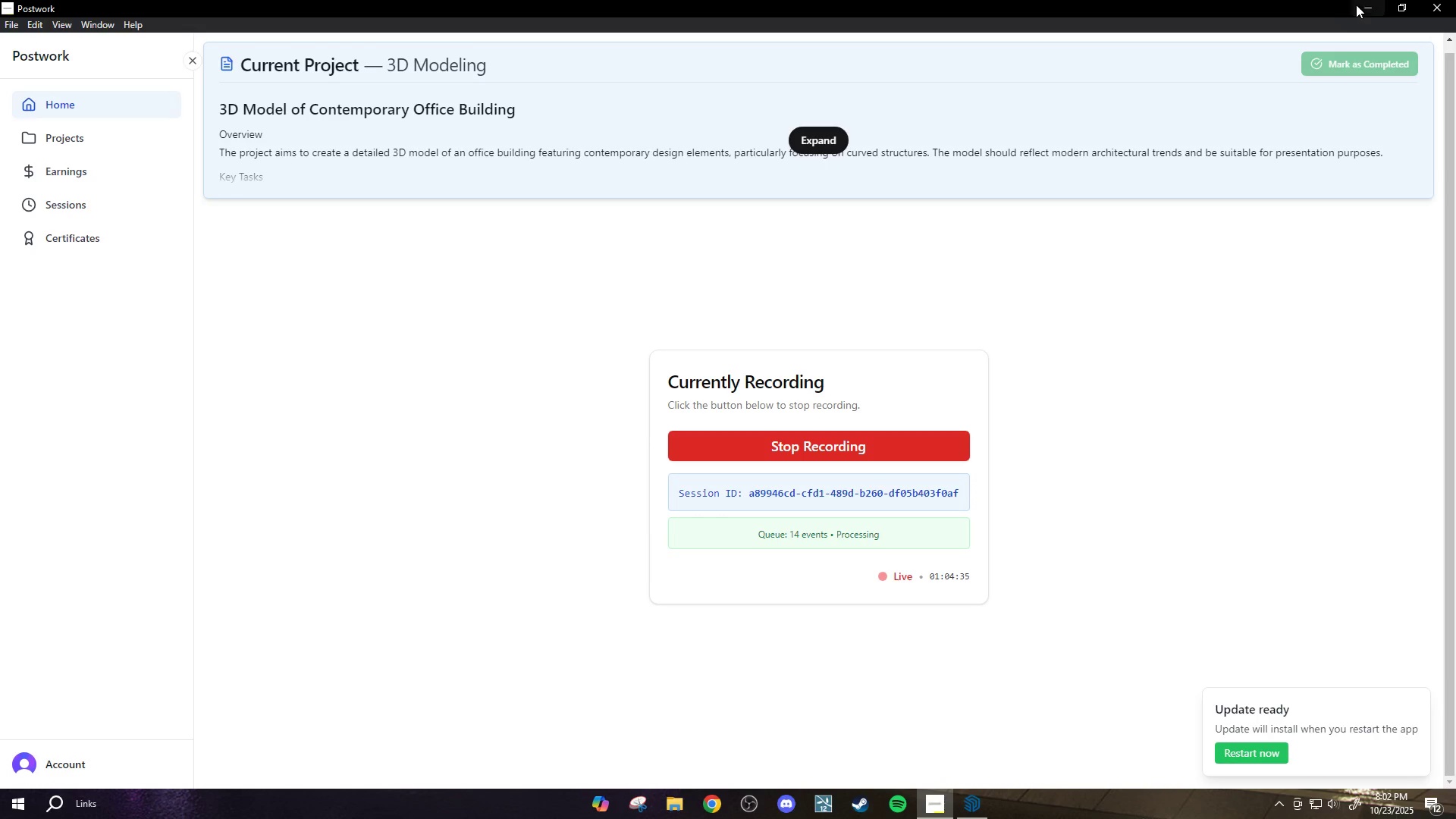 
left_click([1367, 1])
 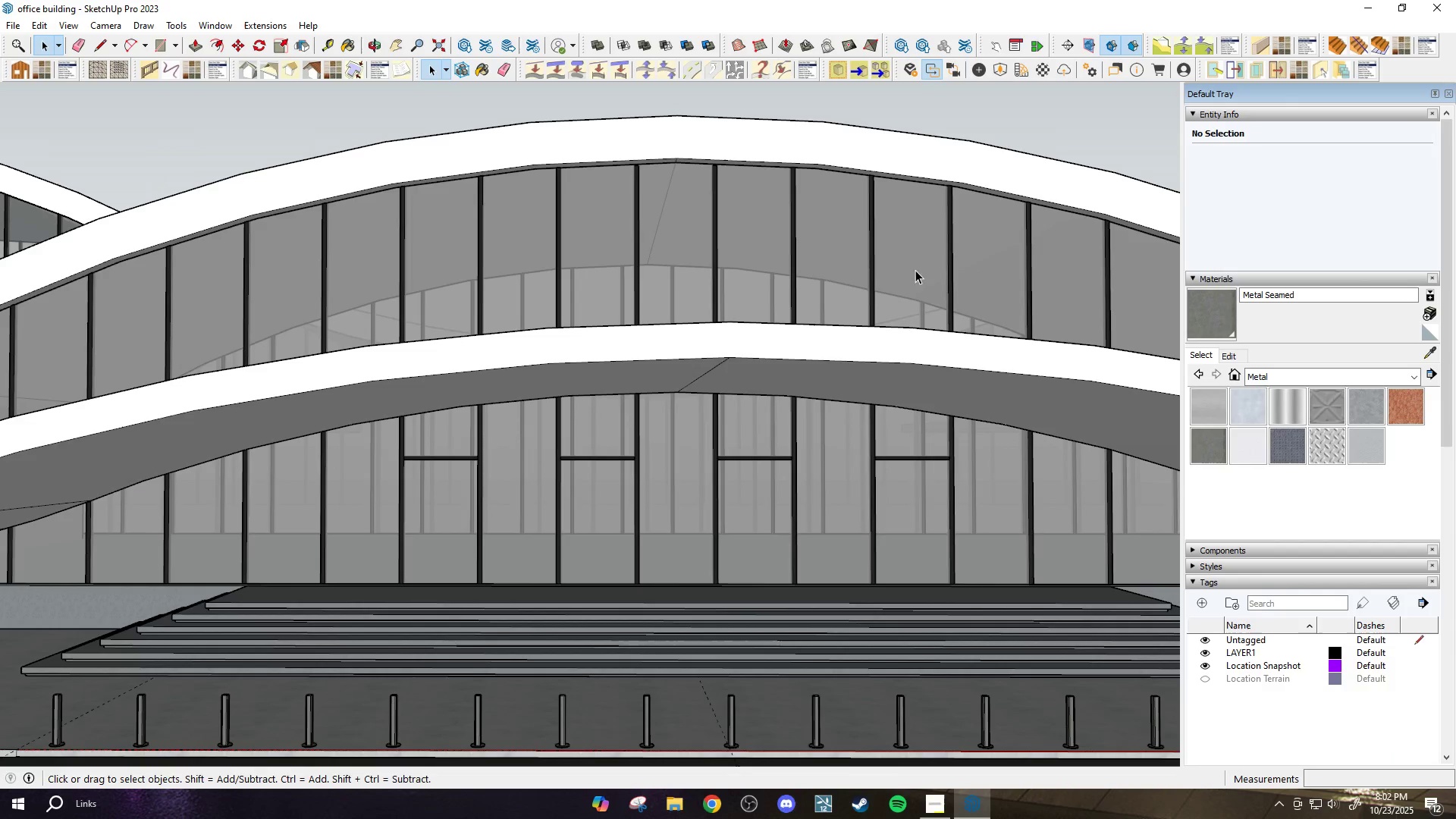 
scroll: coordinate [901, 479], scroll_direction: up, amount: 11.0
 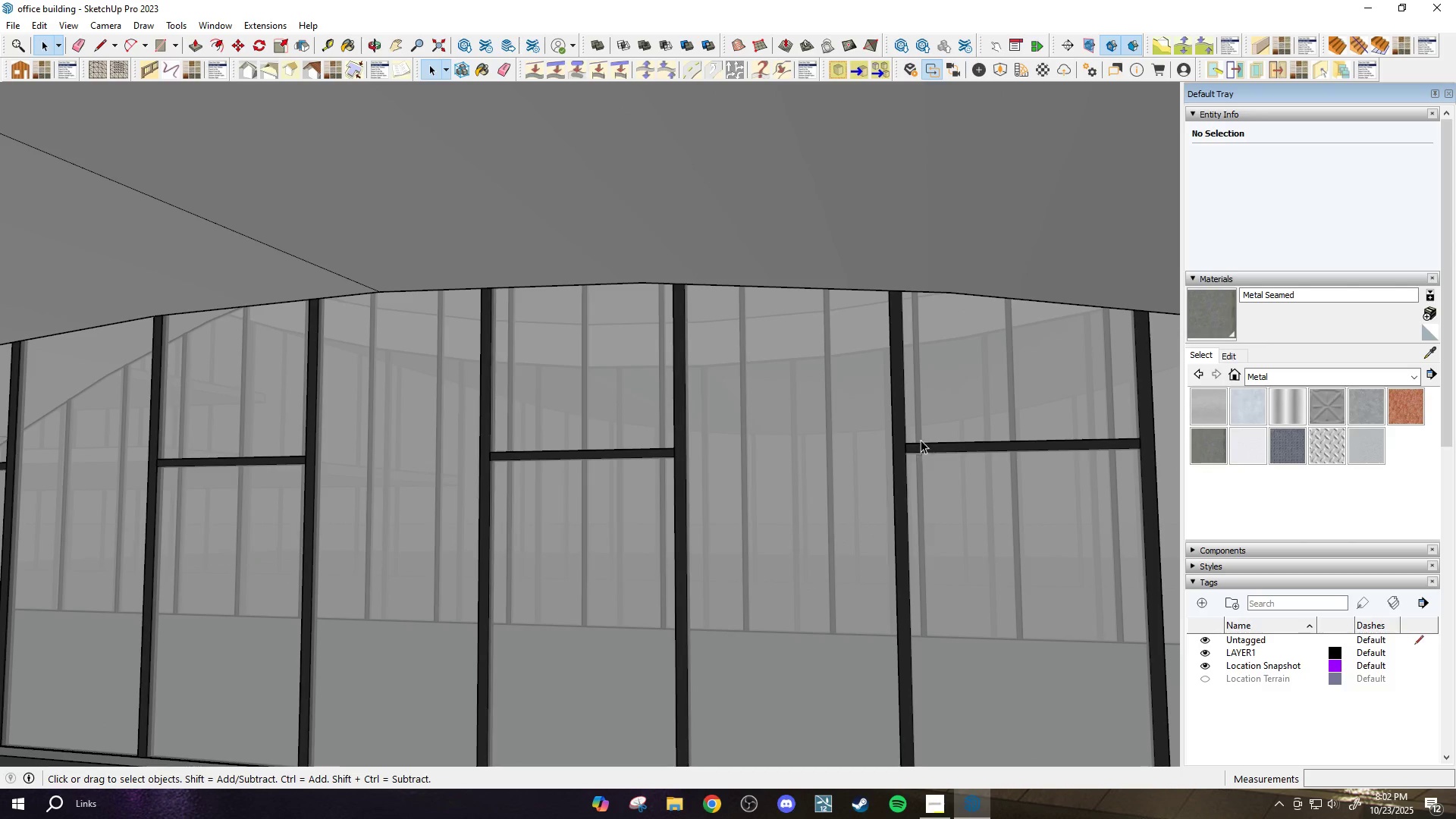 
left_click([924, 435])
 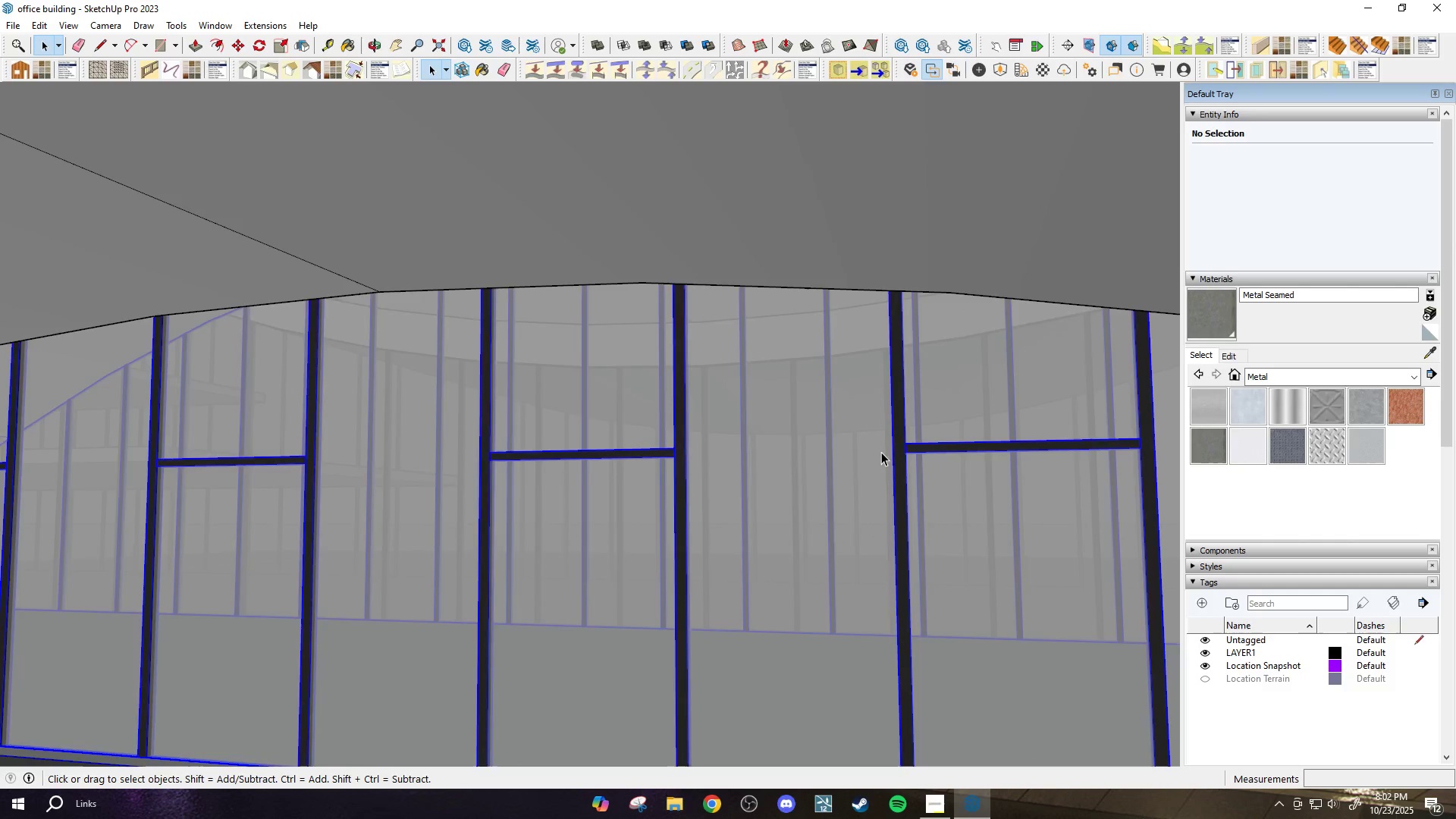 
scroll: coordinate [936, 576], scroll_direction: down, amount: 1.0
 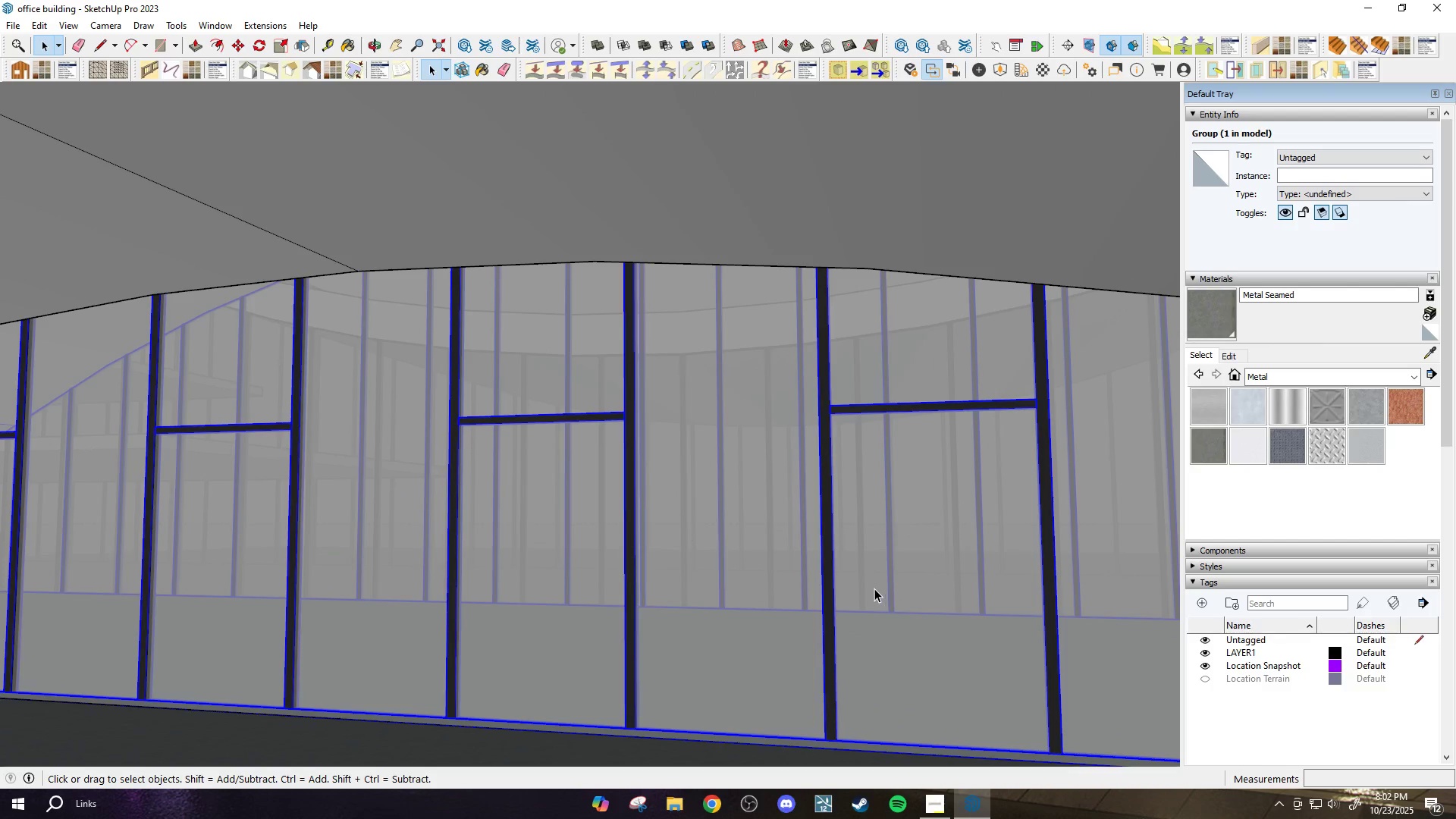 
double_click([874, 588])
 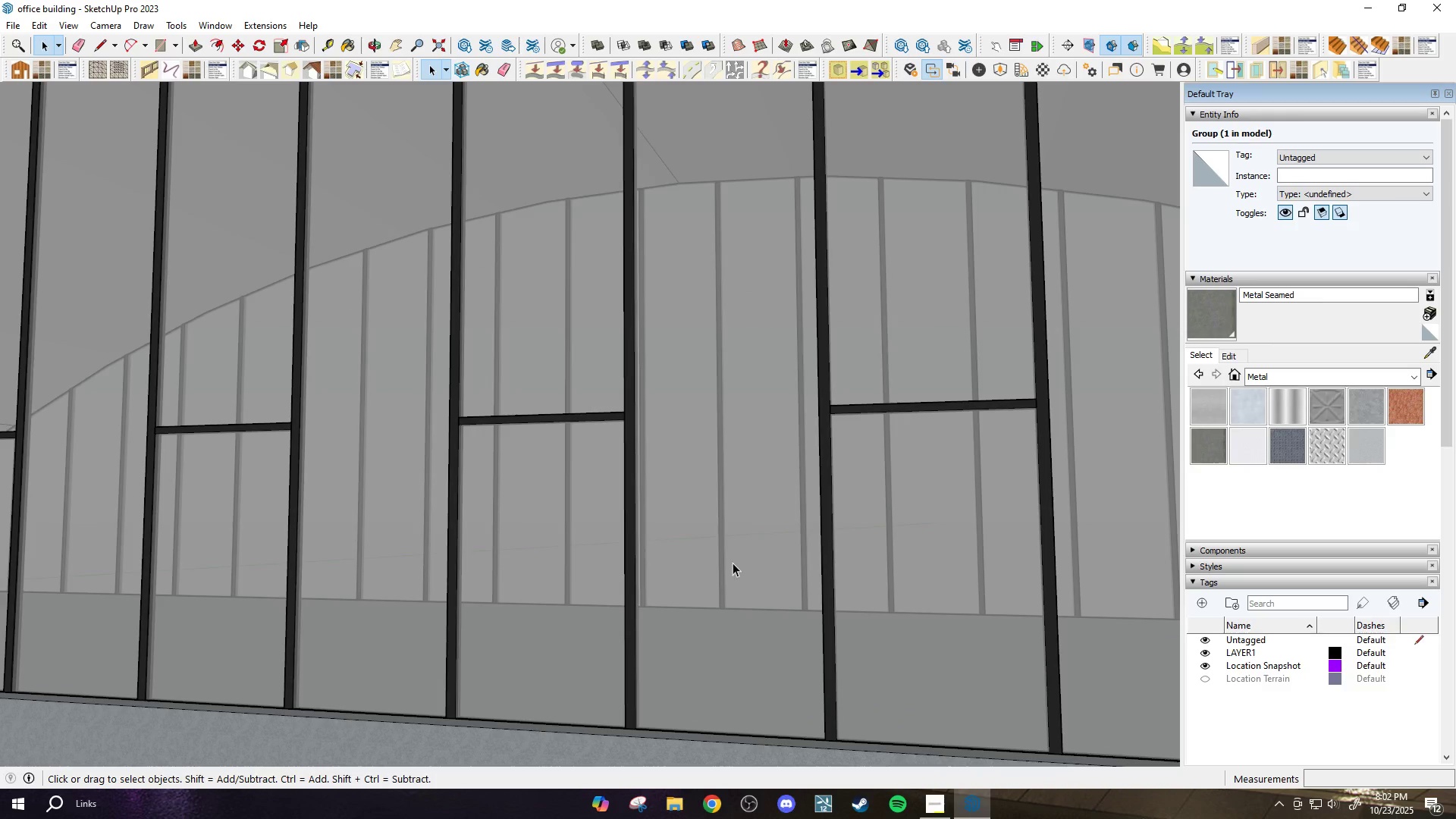 
scroll: coordinate [679, 553], scroll_direction: down, amount: 3.0
 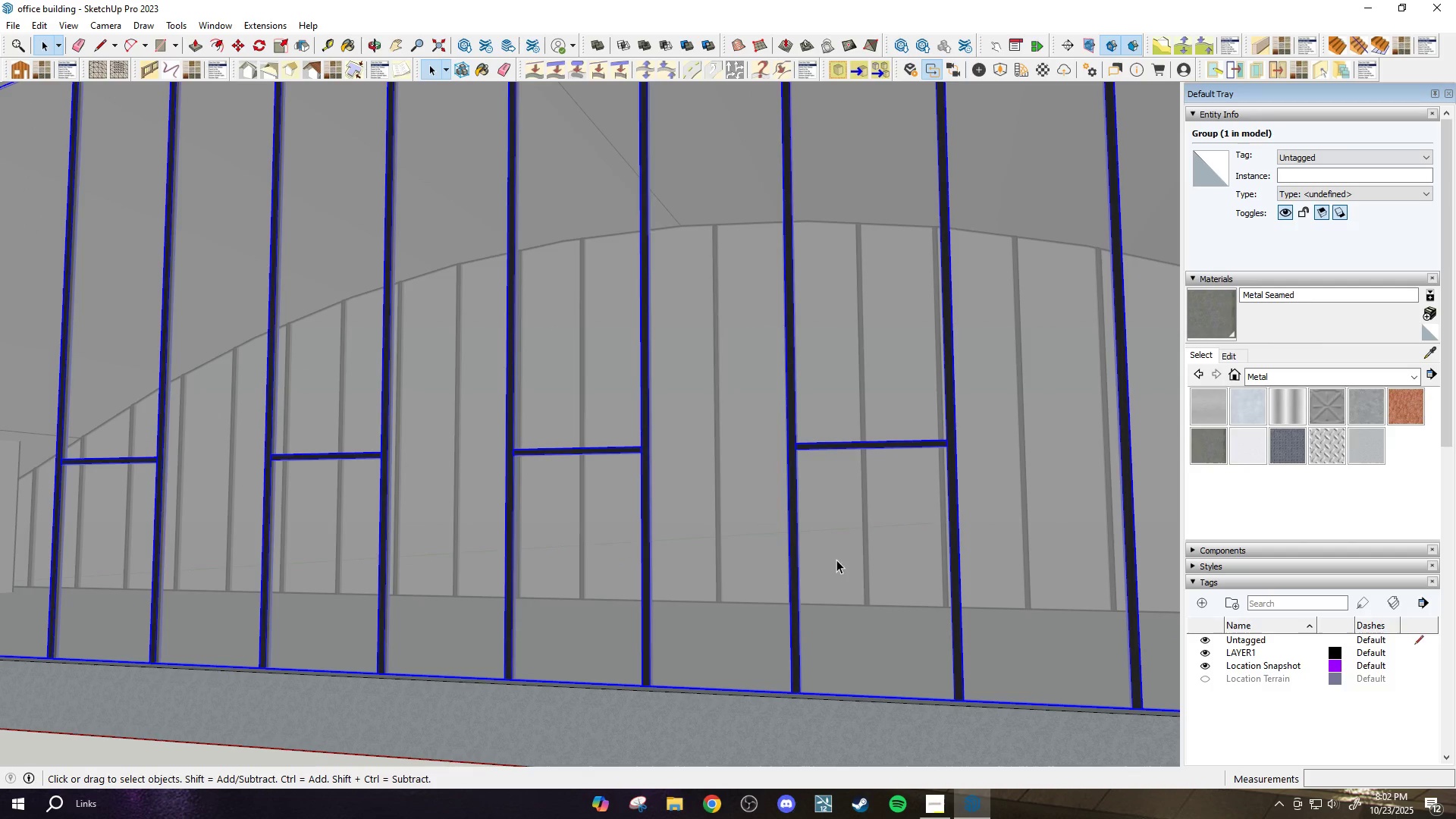 
double_click([821, 510])
 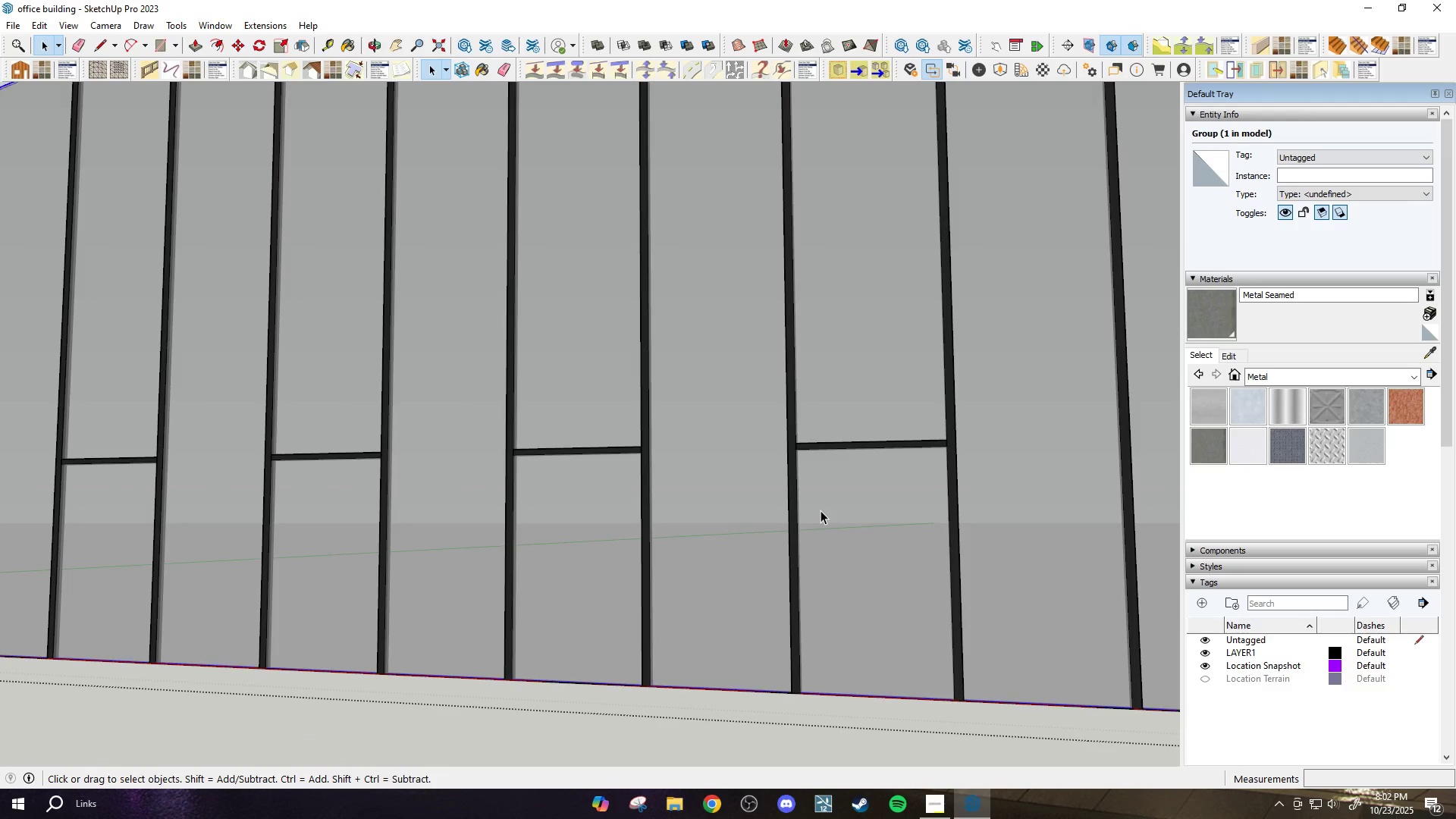 
triple_click([821, 510])
 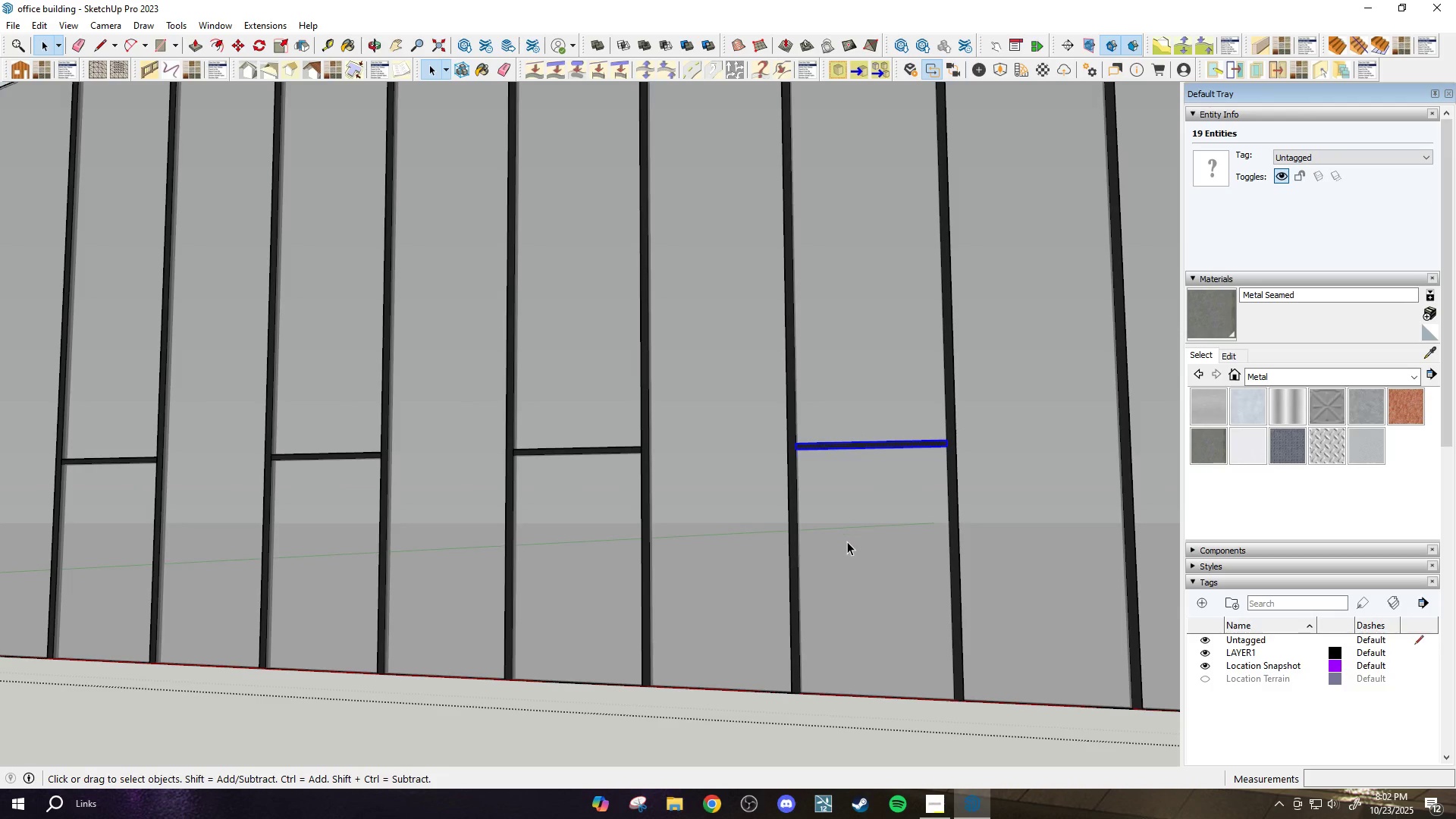 
scroll: coordinate [805, 678], scroll_direction: up, amount: 5.0
 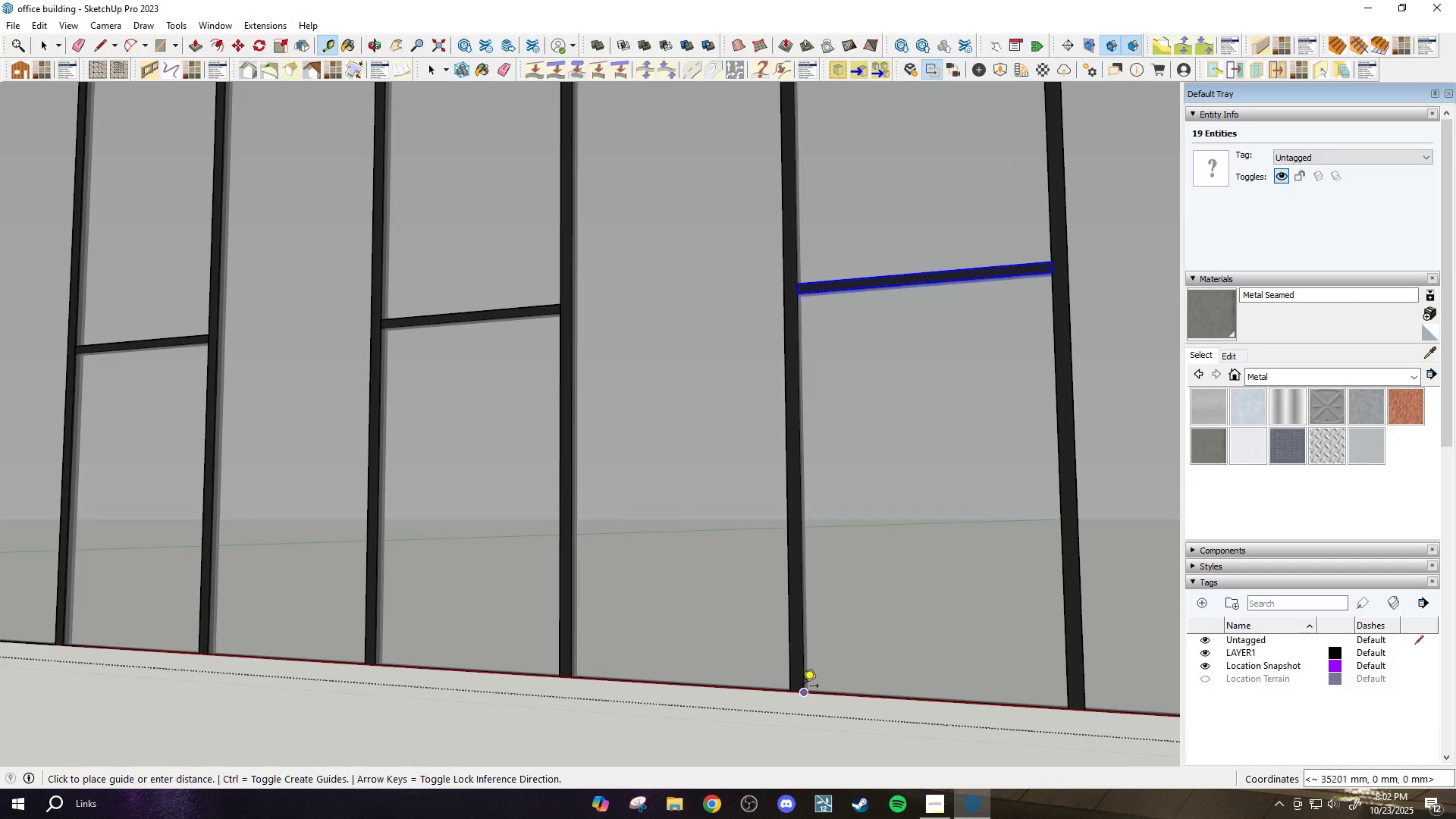 
key(T)
 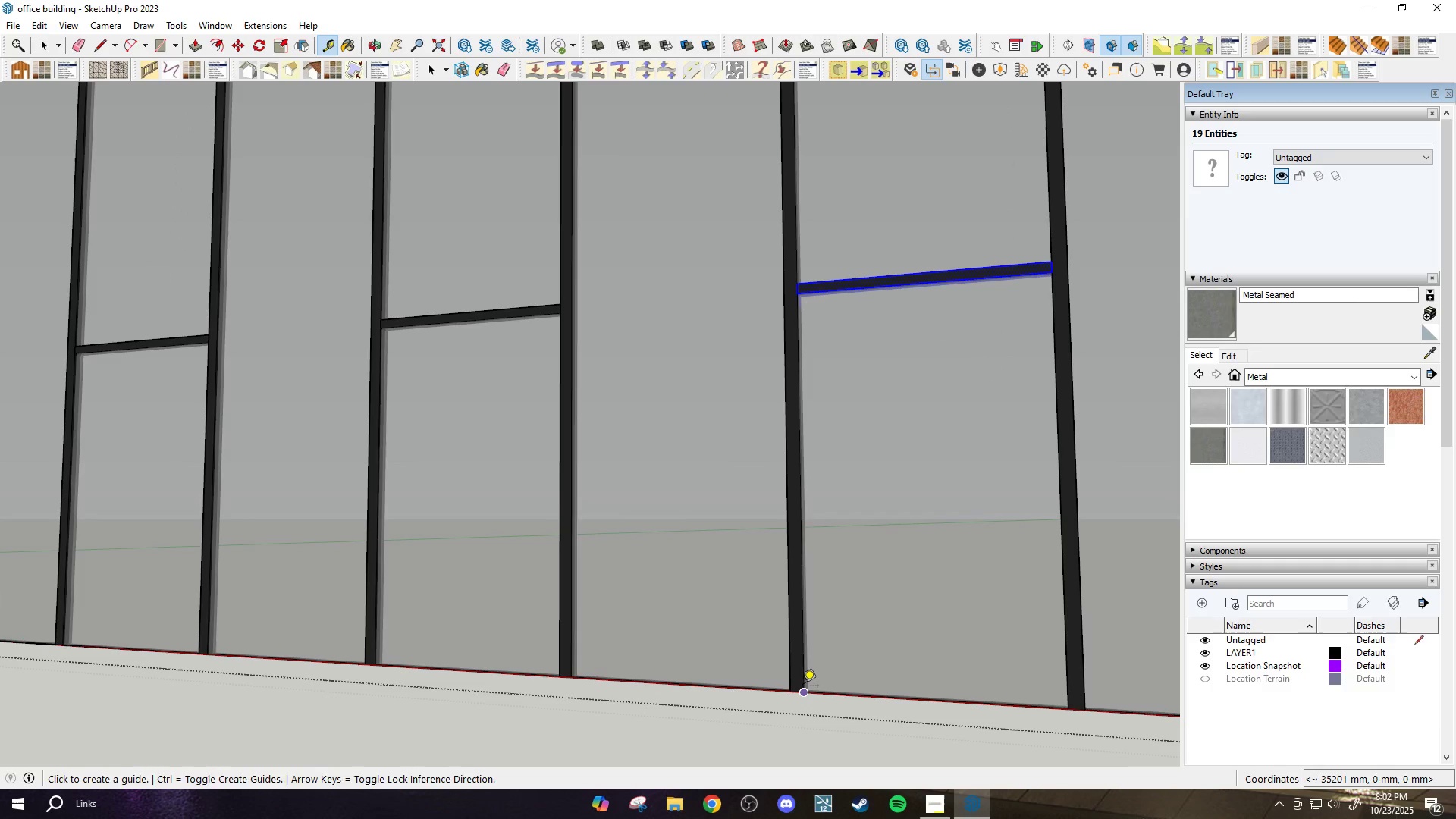 
left_click([802, 687])
 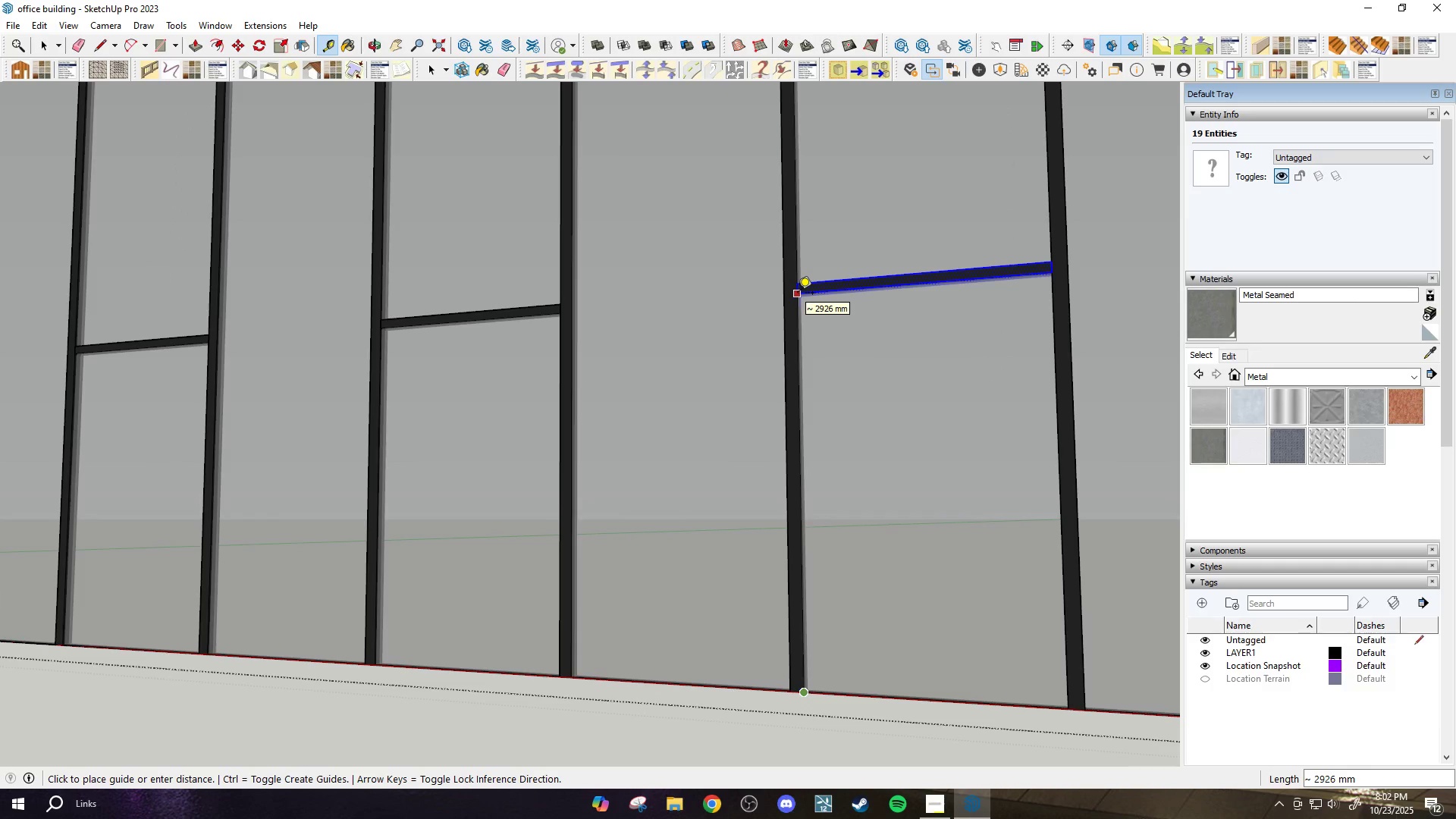 
scroll: coordinate [796, 678], scroll_direction: up, amount: 10.0
 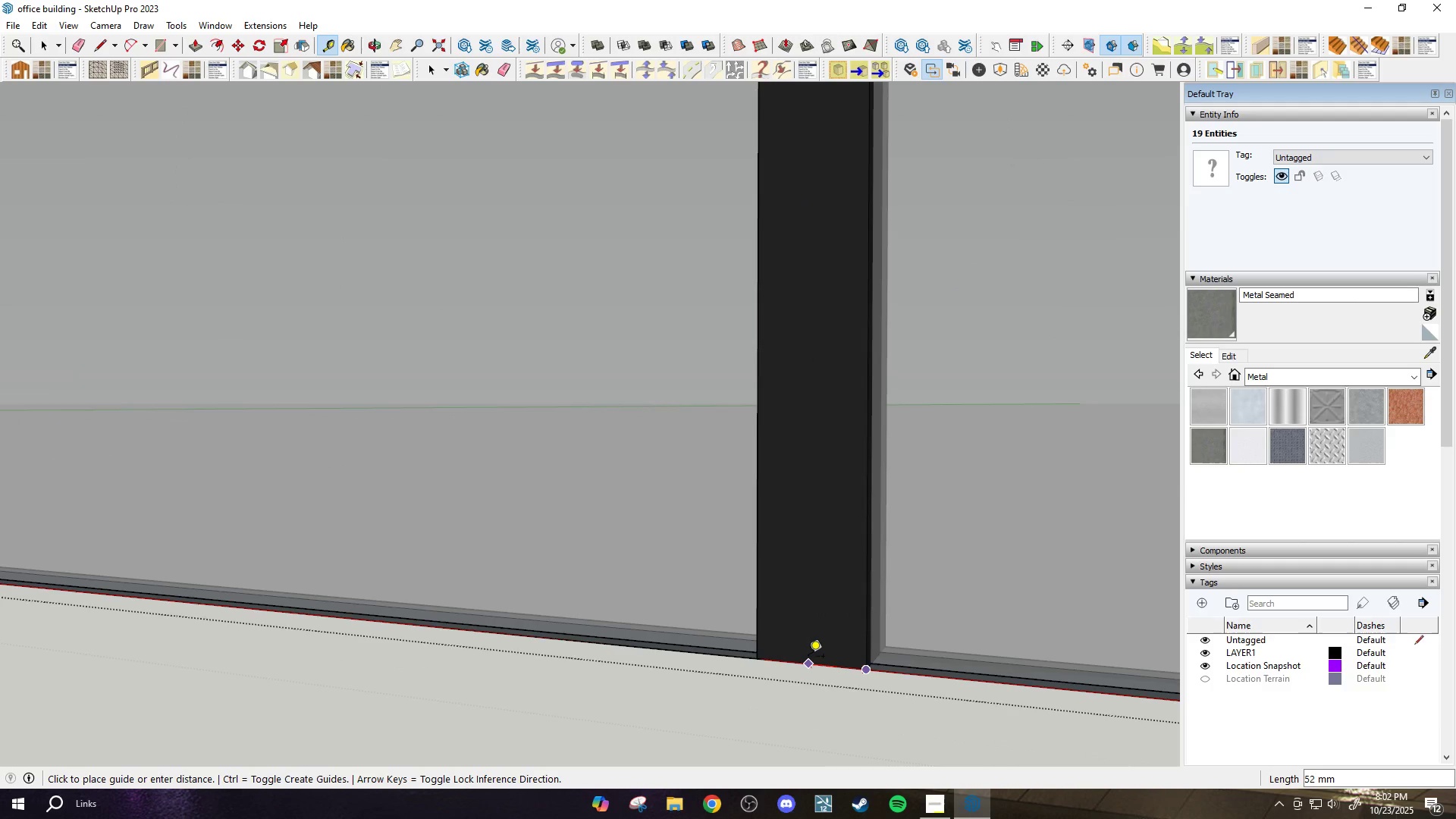 
scroll: coordinate [808, 658], scroll_direction: down, amount: 2.0
 